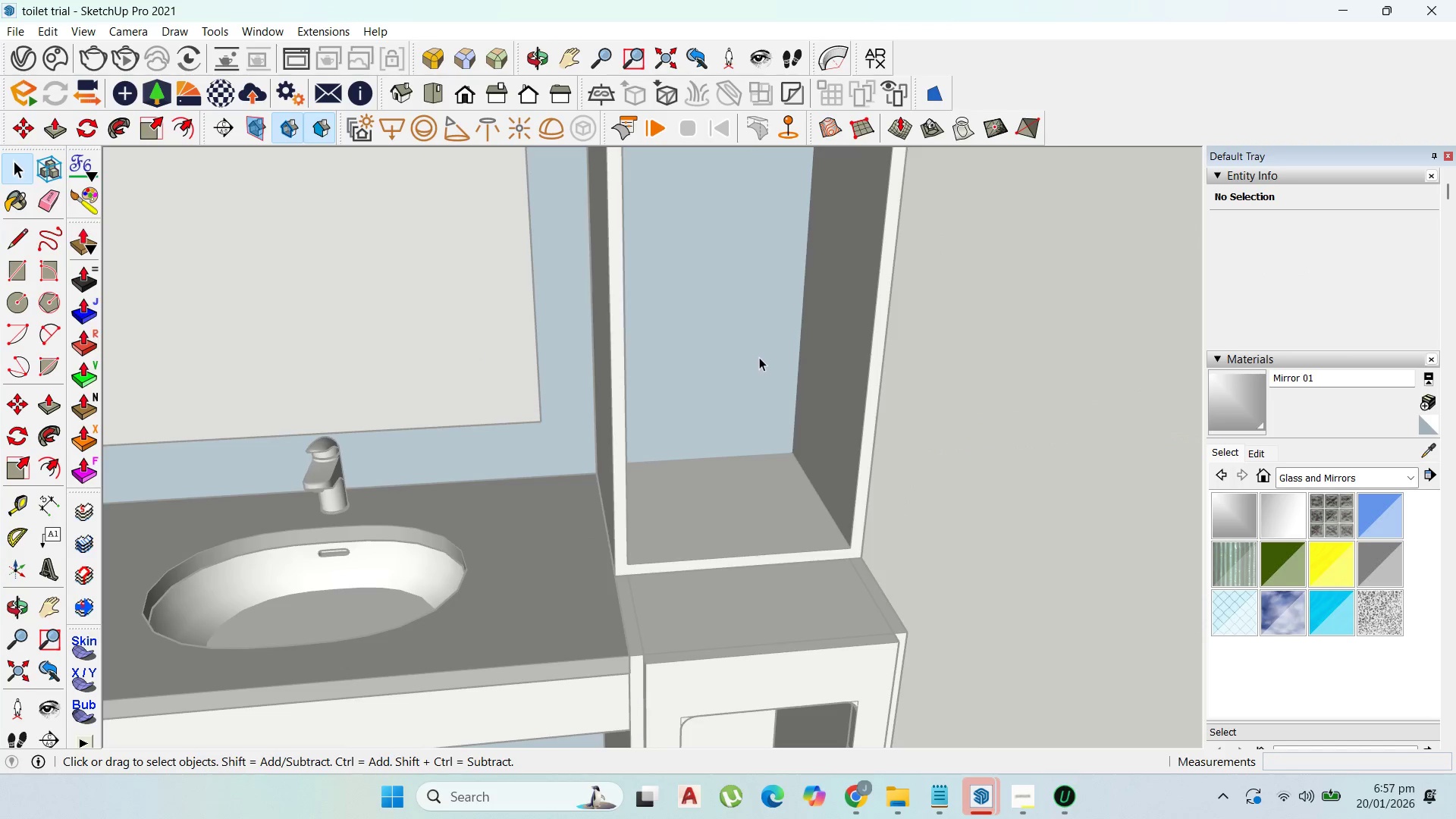 
double_click([780, 476])
 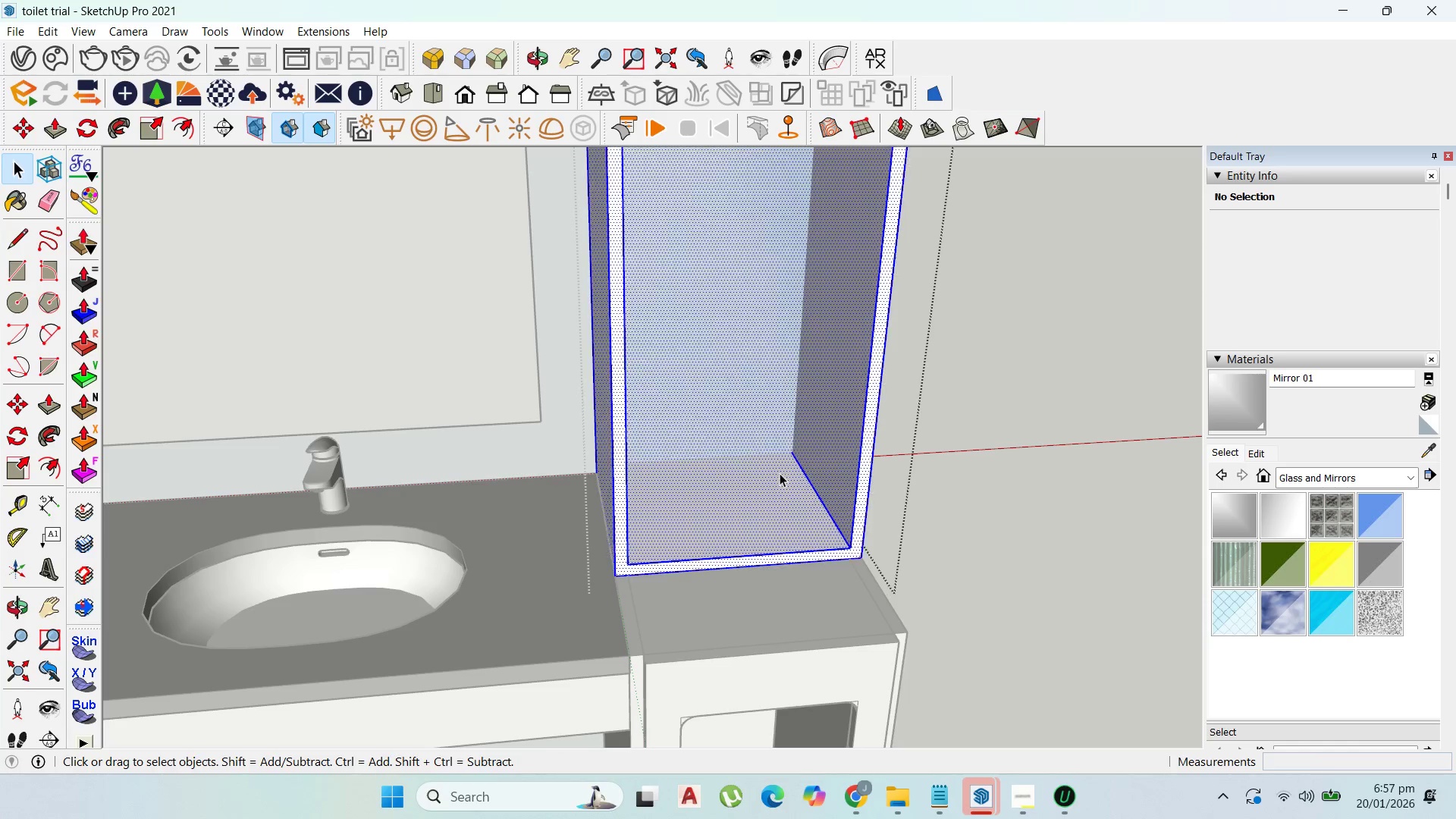 
triple_click([780, 474])
 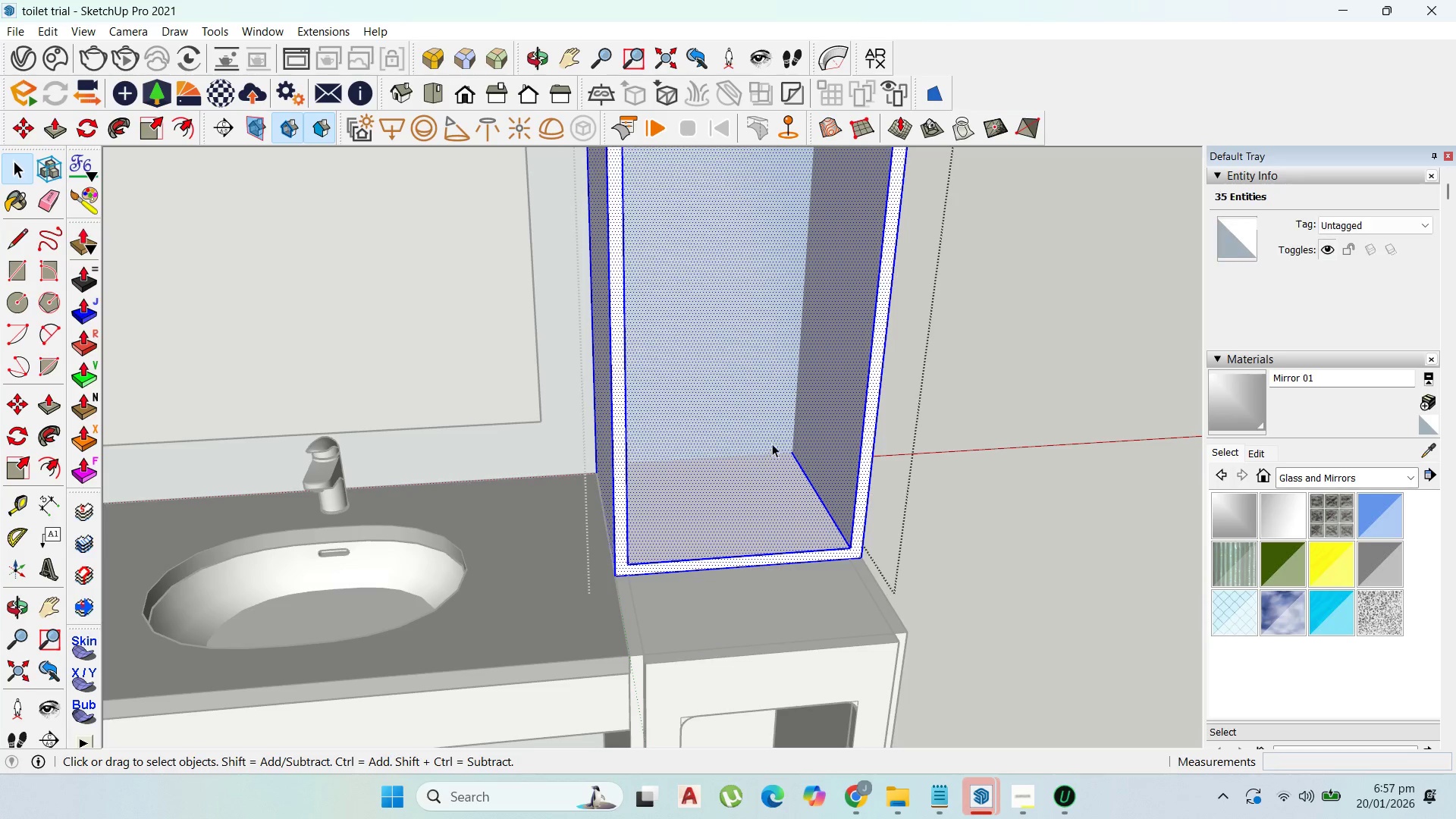 
left_click([772, 434])
 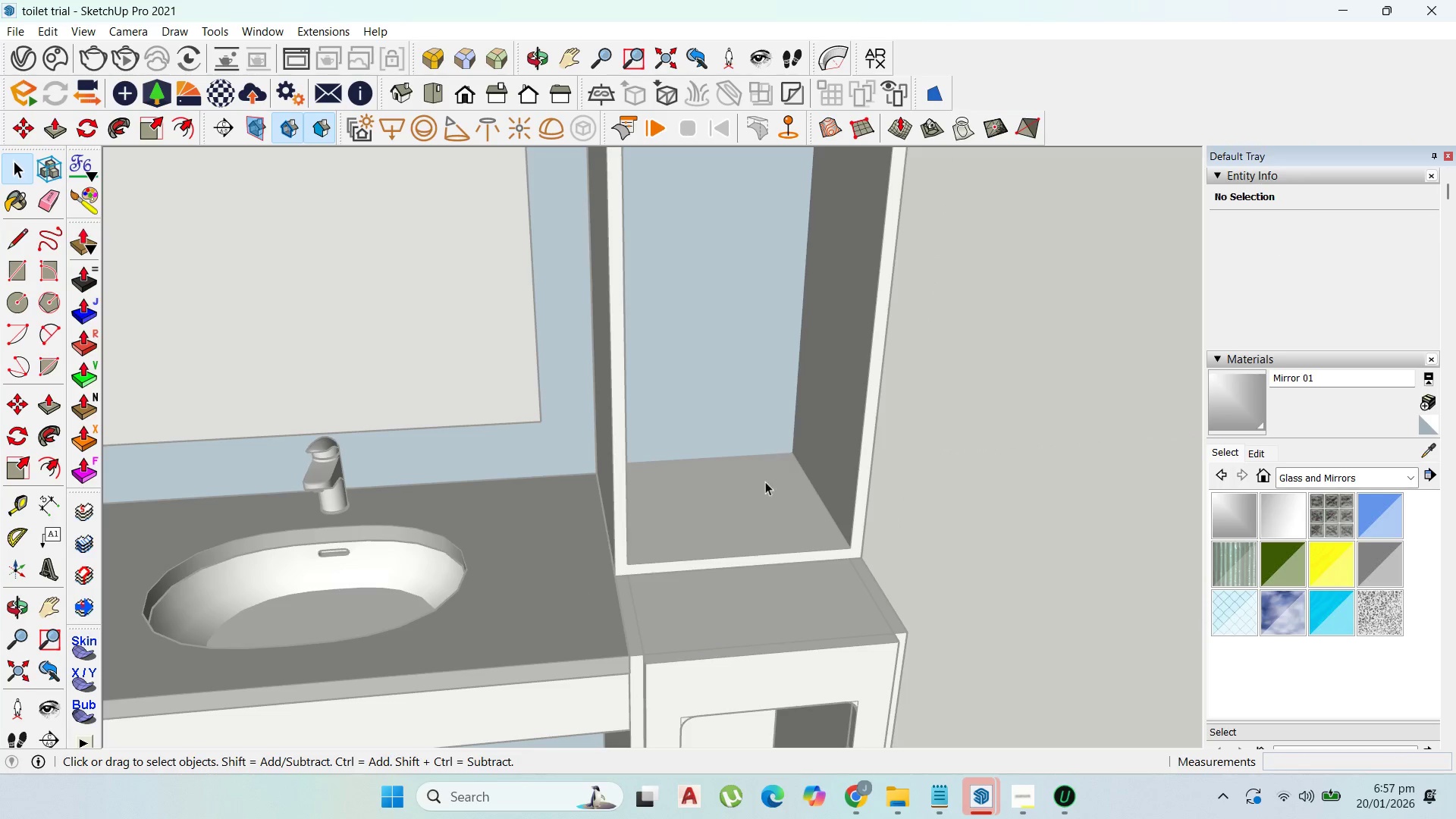 
double_click([764, 486])
 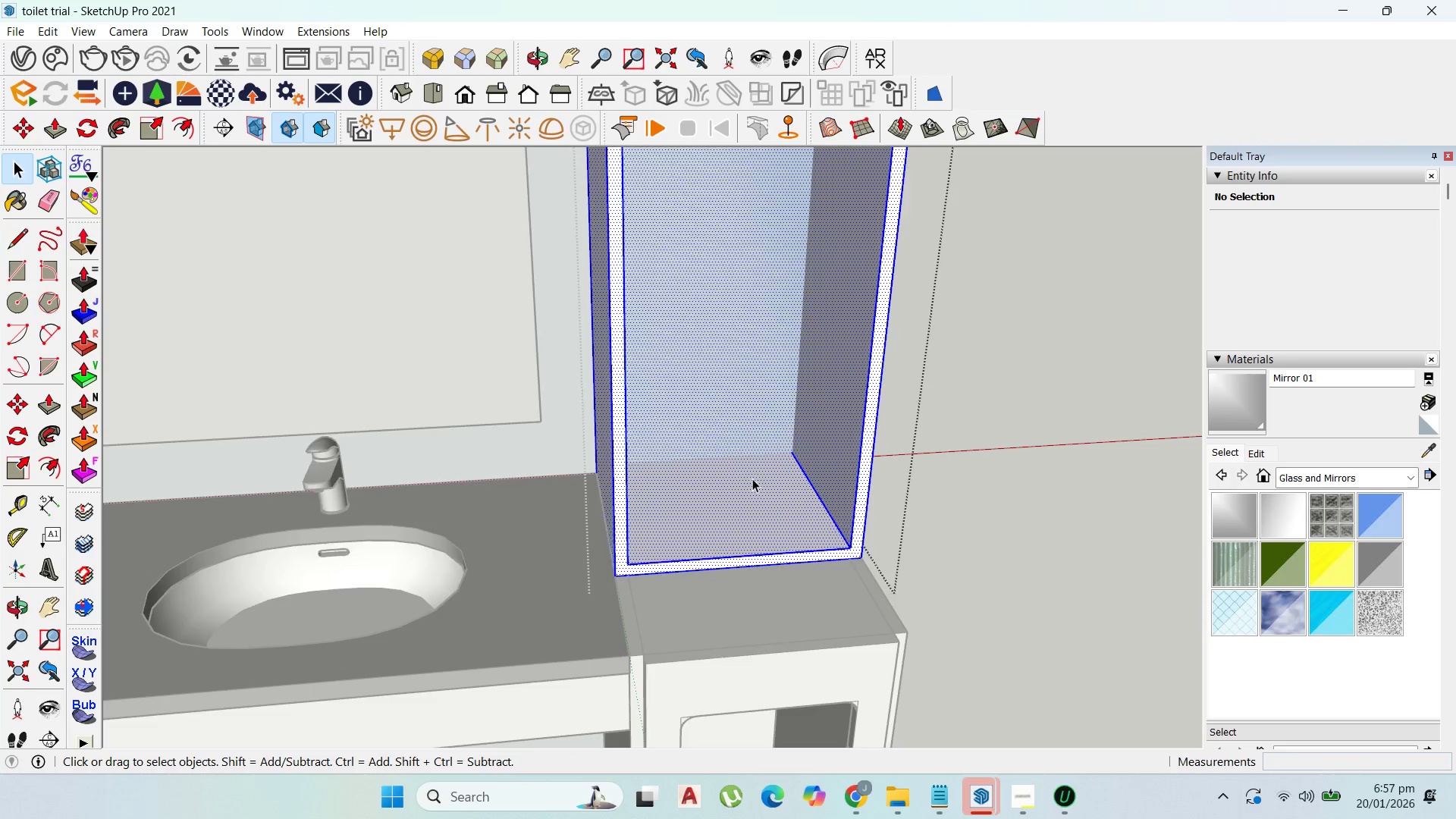 
key(Escape)
 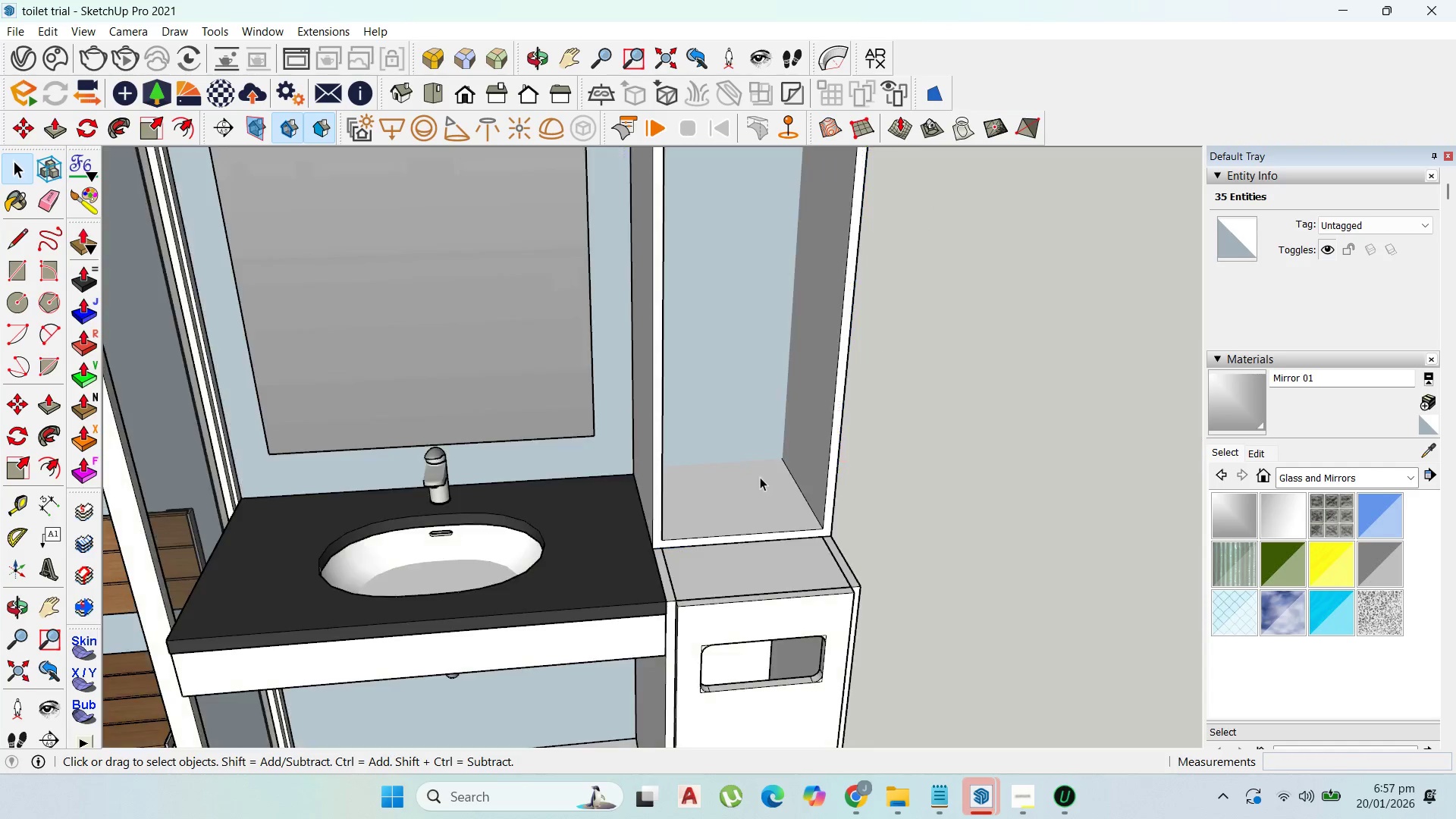 
key(Escape)
 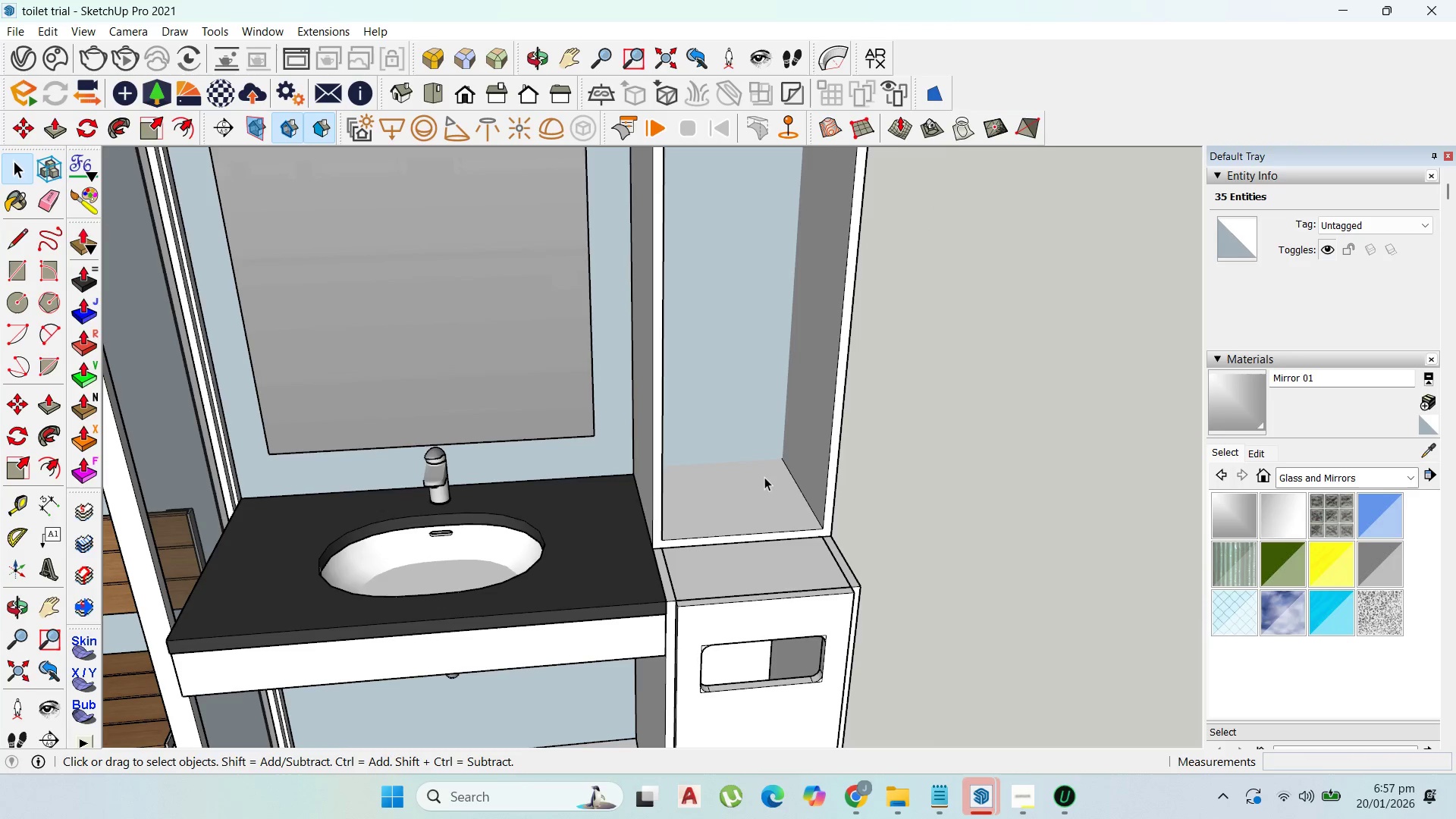 
key(Escape)
 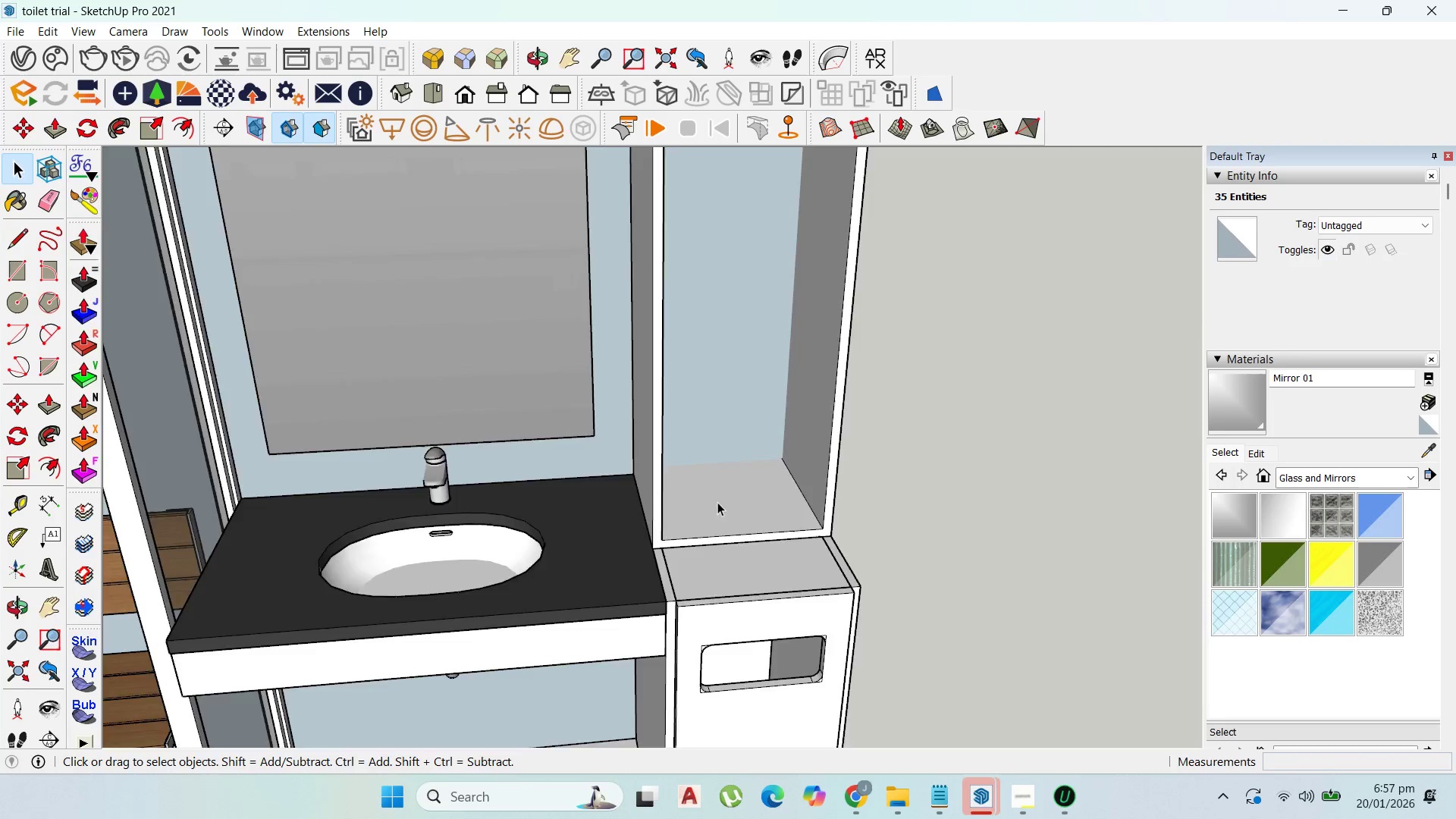 
scroll: coordinate [512, 488], scroll_direction: down, amount: 11.0
 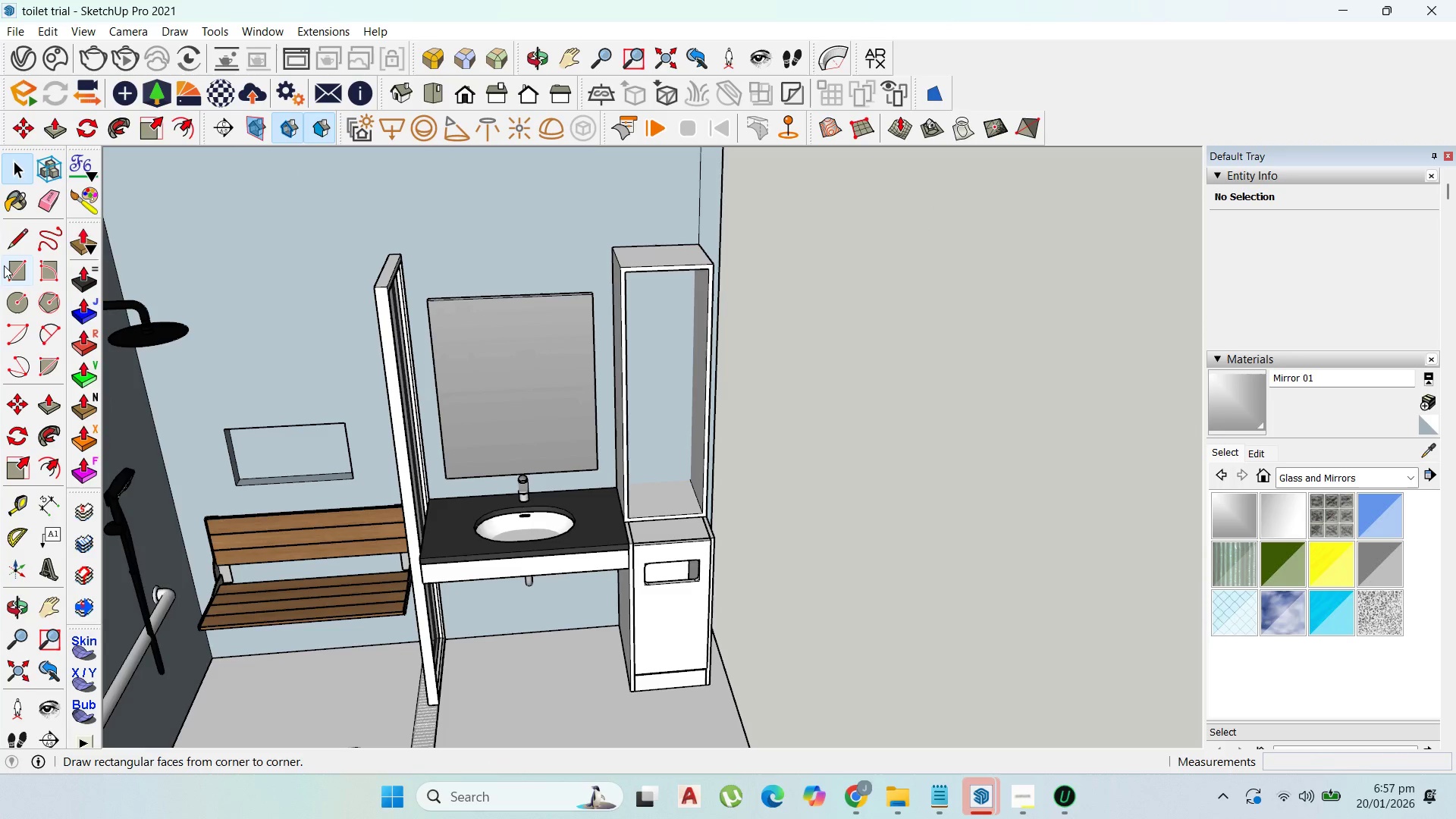 
left_click_drag(start_coordinate=[6, 273], to_coordinate=[12, 271])
 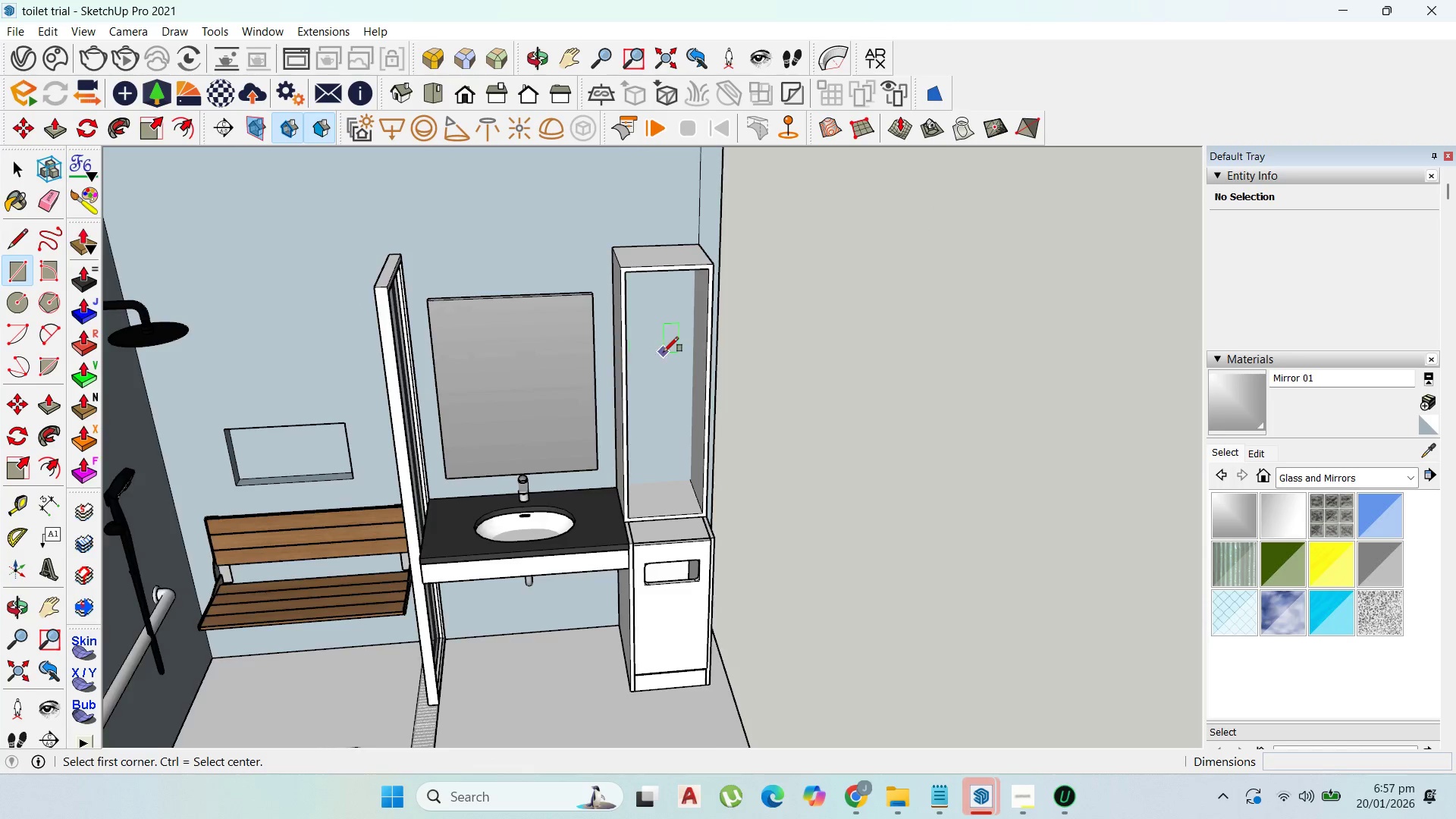 
scroll: coordinate [616, 234], scroll_direction: up, amount: 14.0
 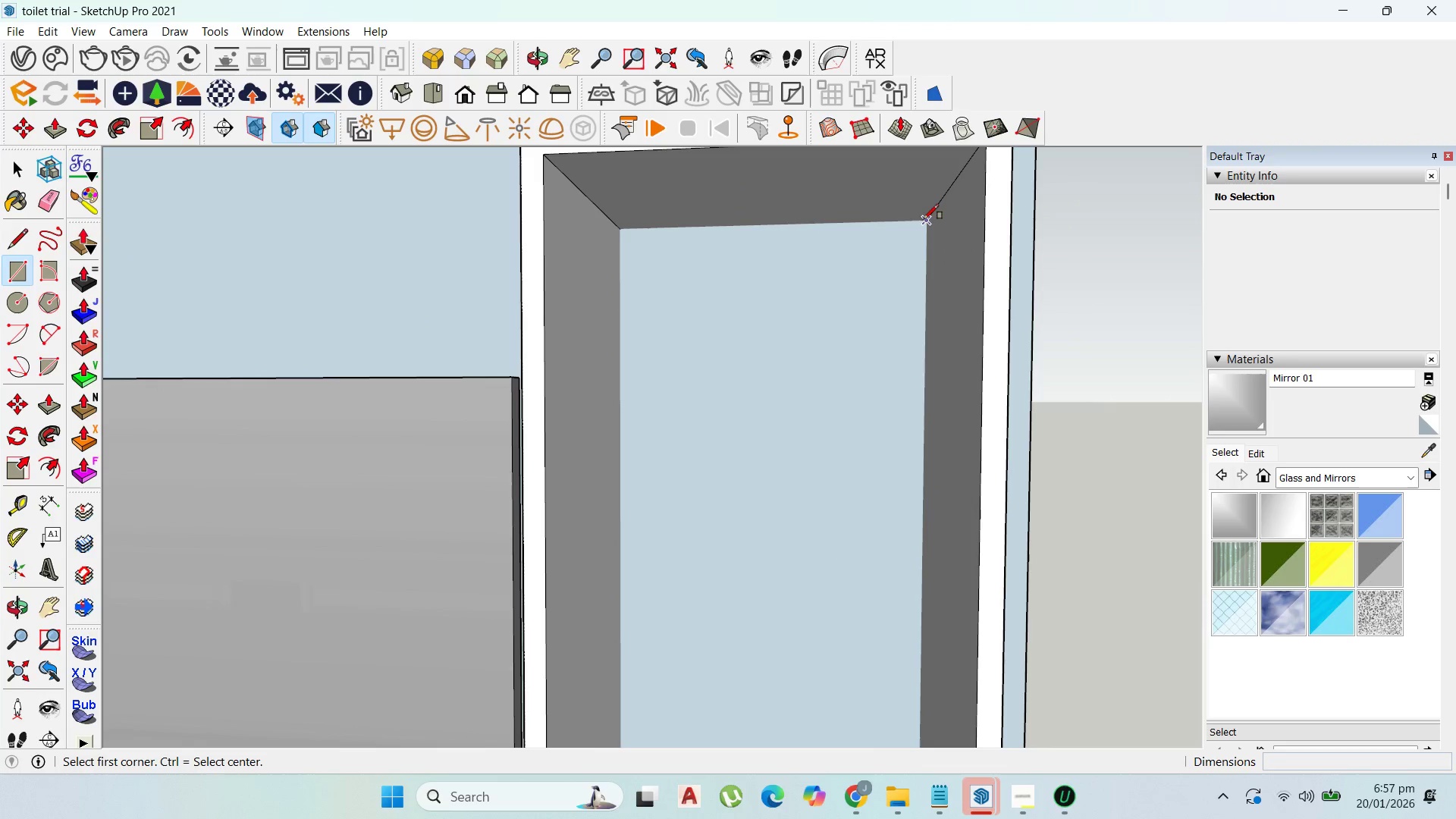 
left_click([923, 220])
 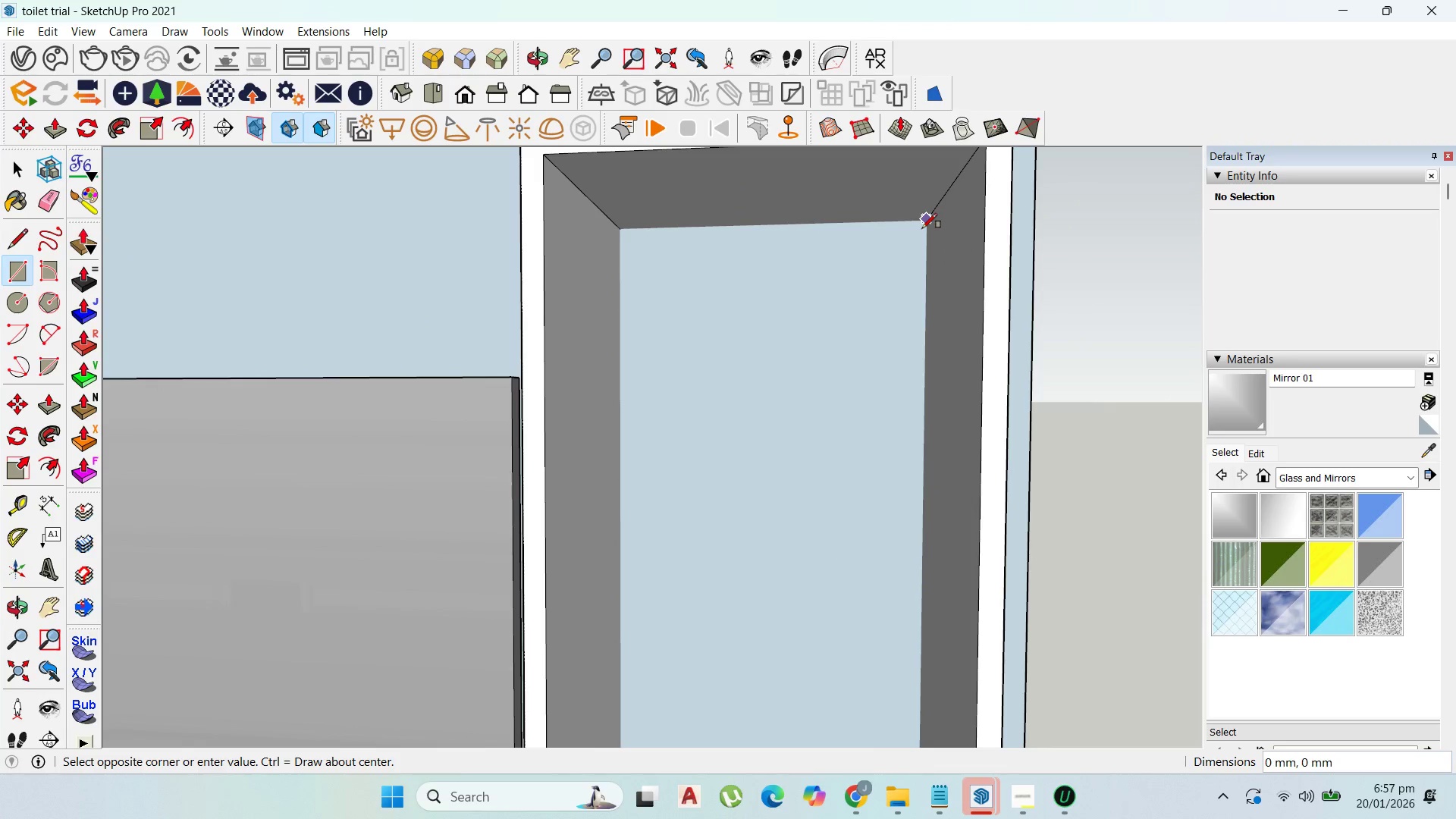 
key(Escape)
 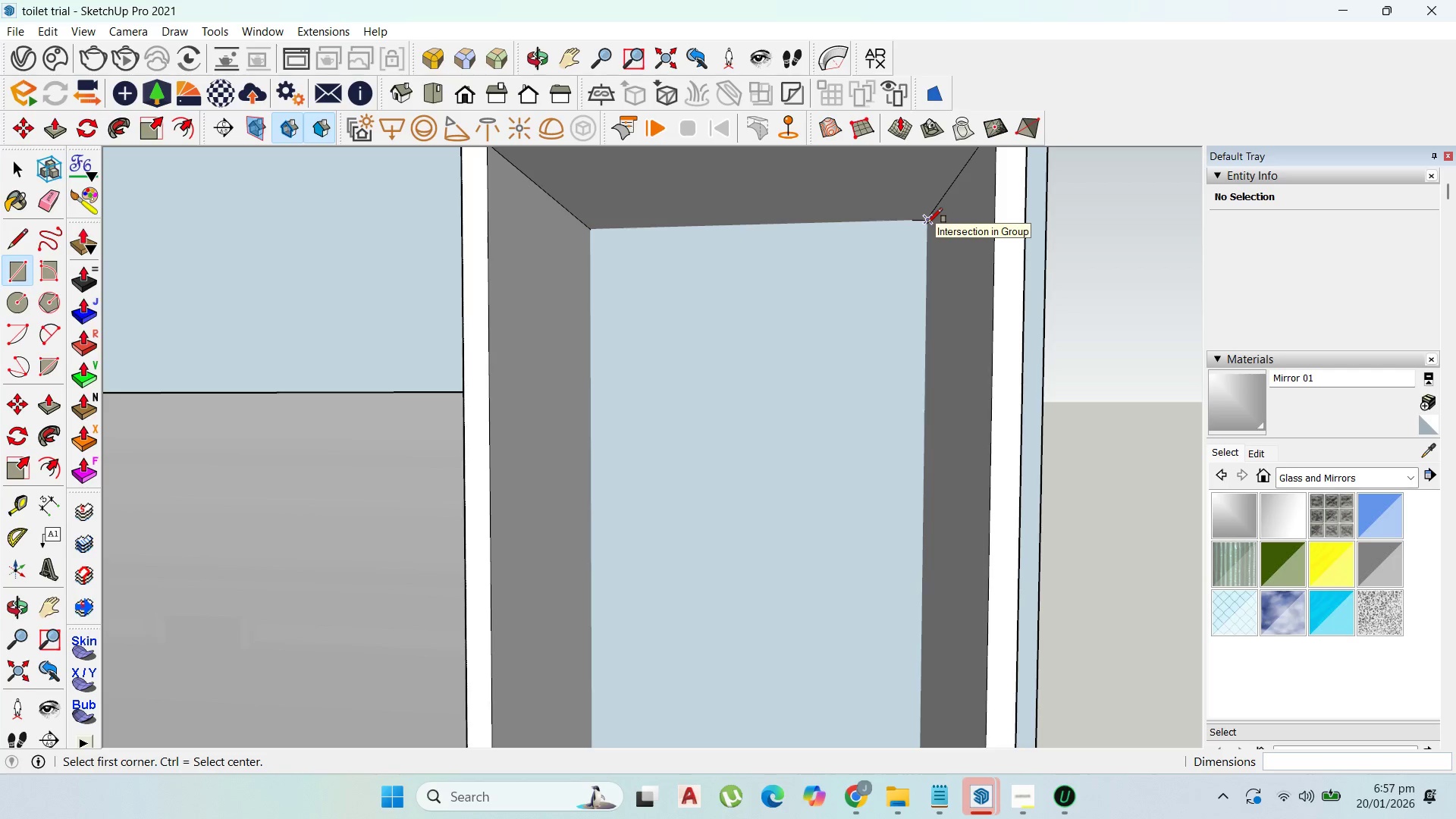 
scroll: coordinate [923, 229], scroll_direction: up, amount: 1.0
 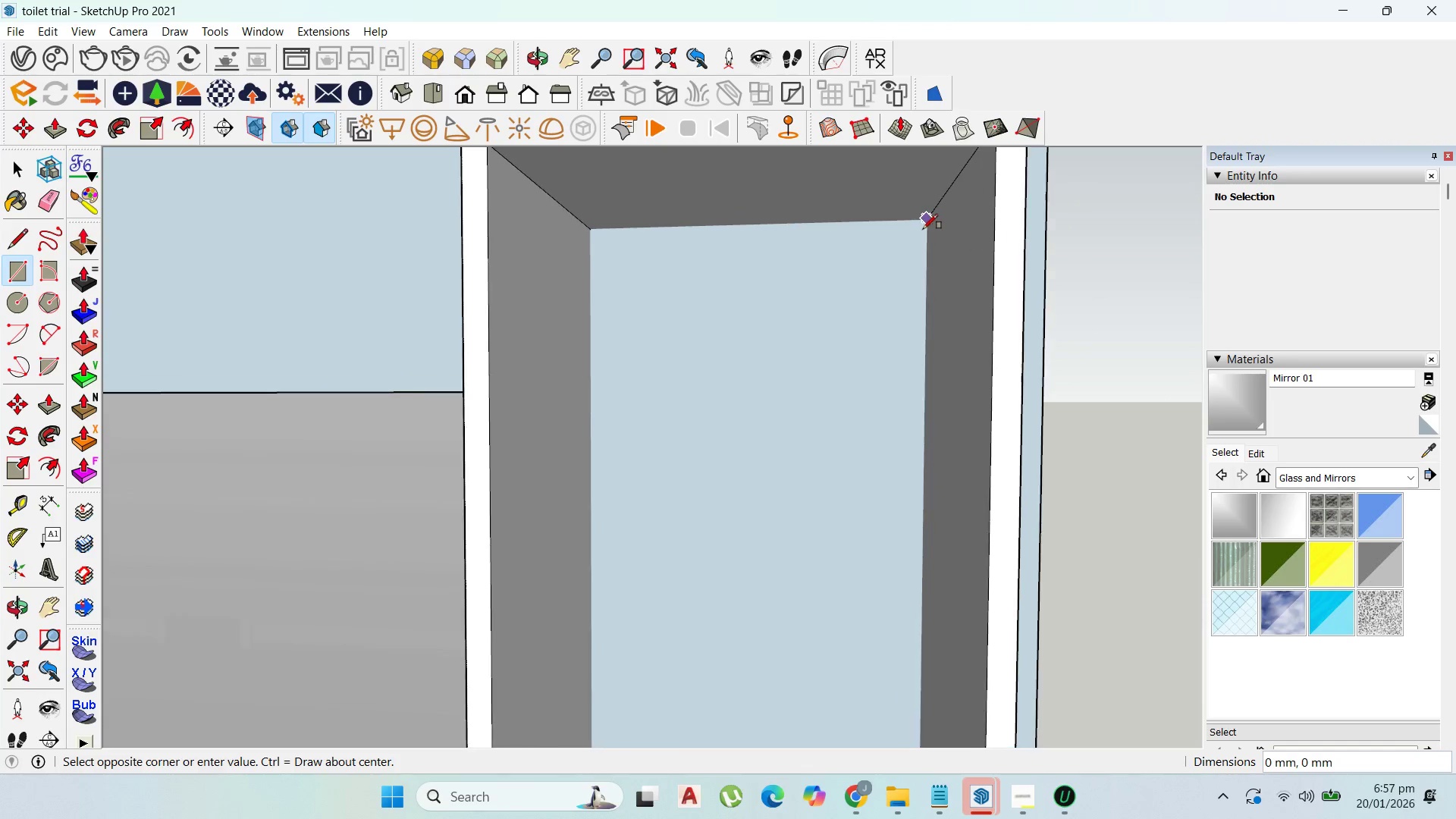 
left_click([927, 223])
 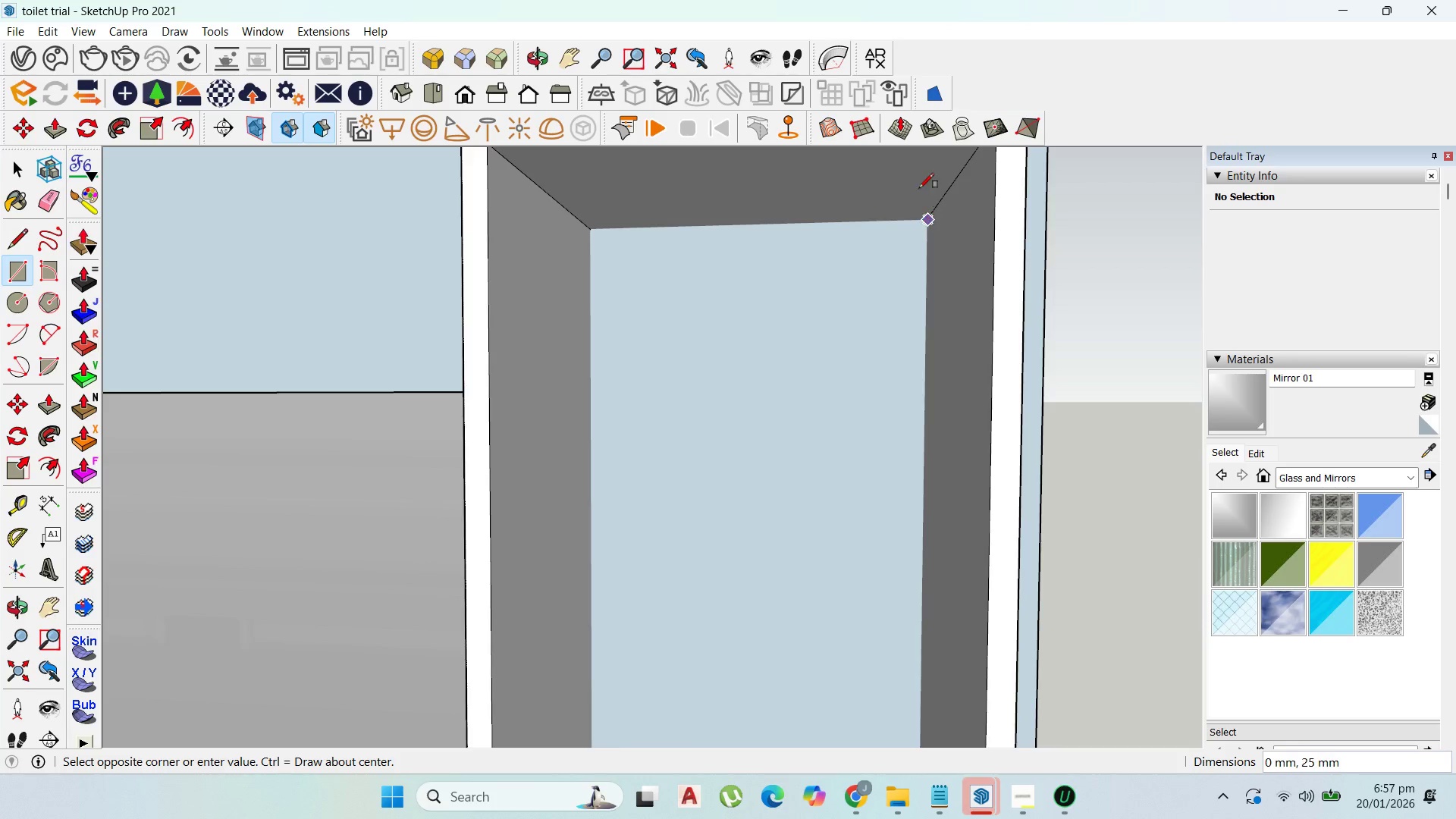 
scroll: coordinate [827, 528], scroll_direction: down, amount: 11.0
 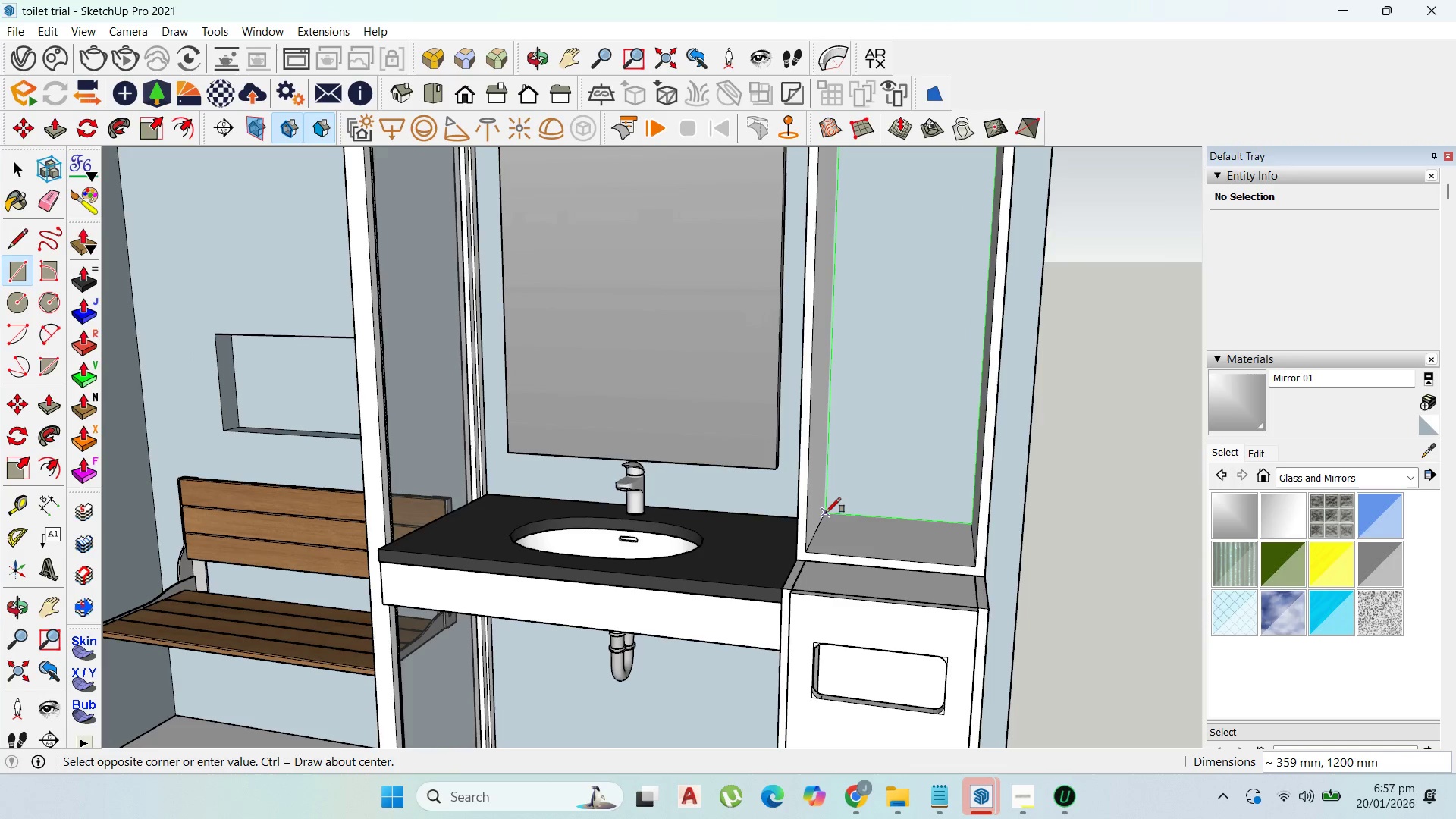 
left_click([826, 511])
 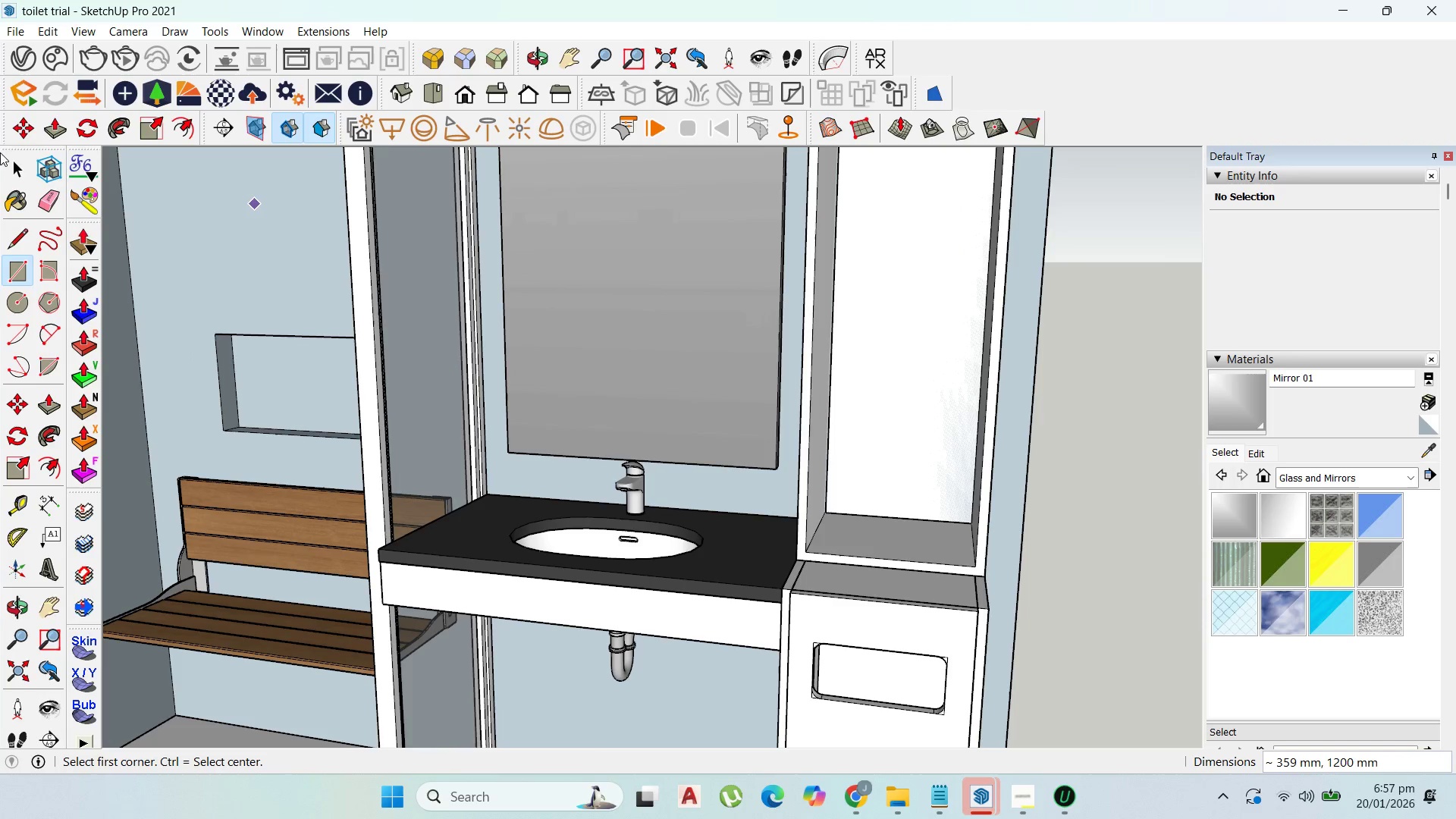 
left_click([11, 155])
 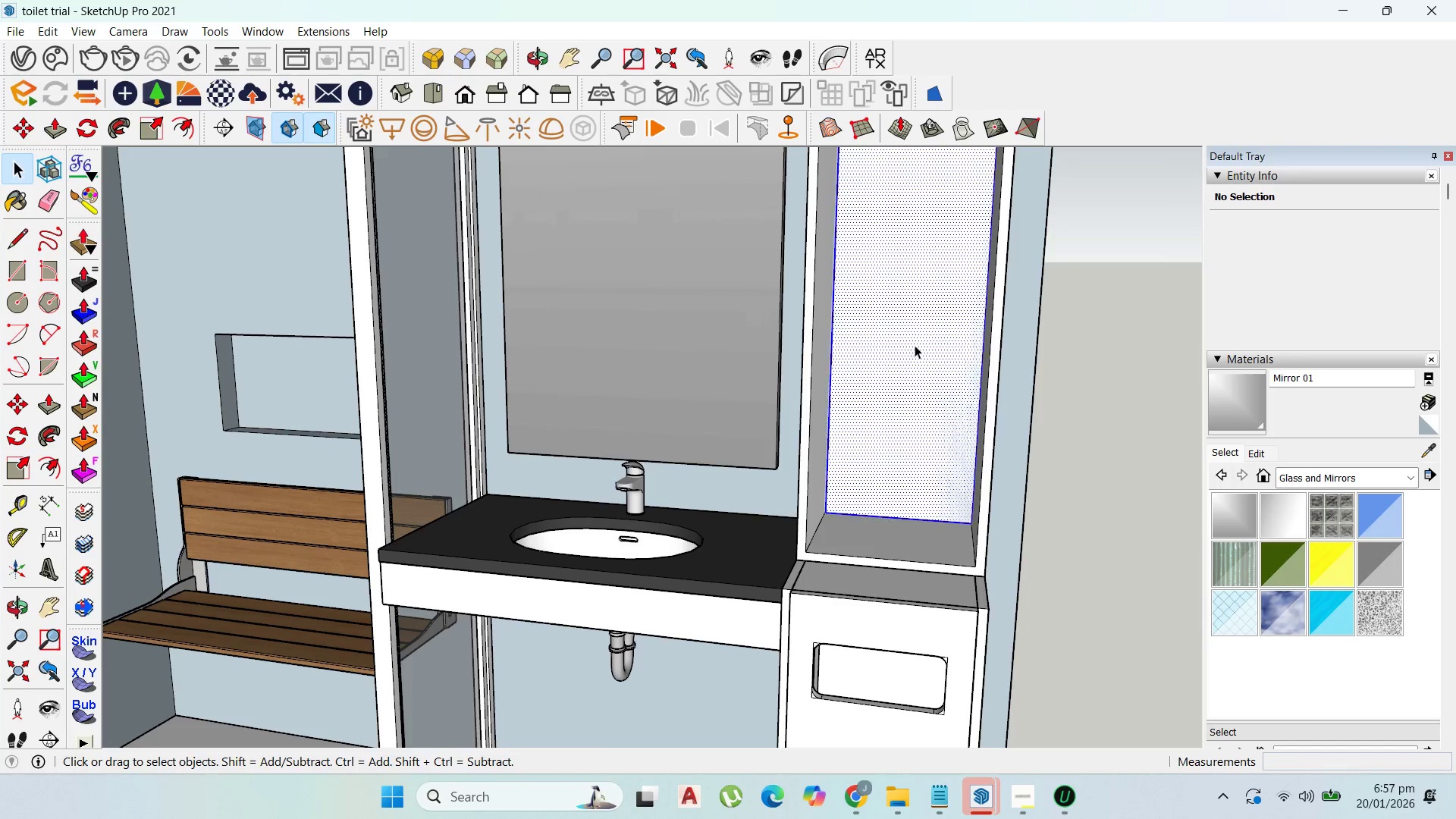 
right_click([910, 344])
 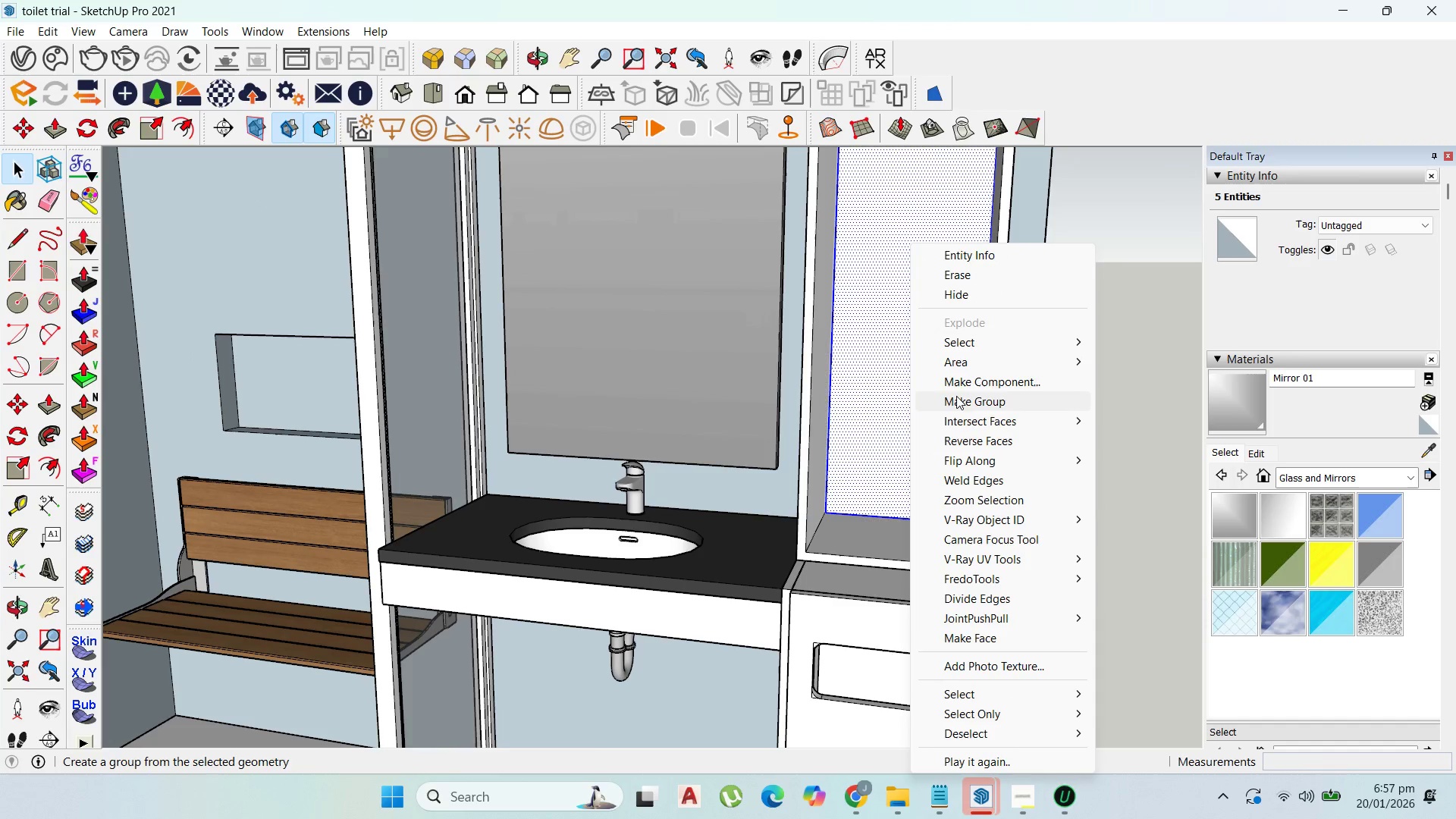 
left_click([958, 404])
 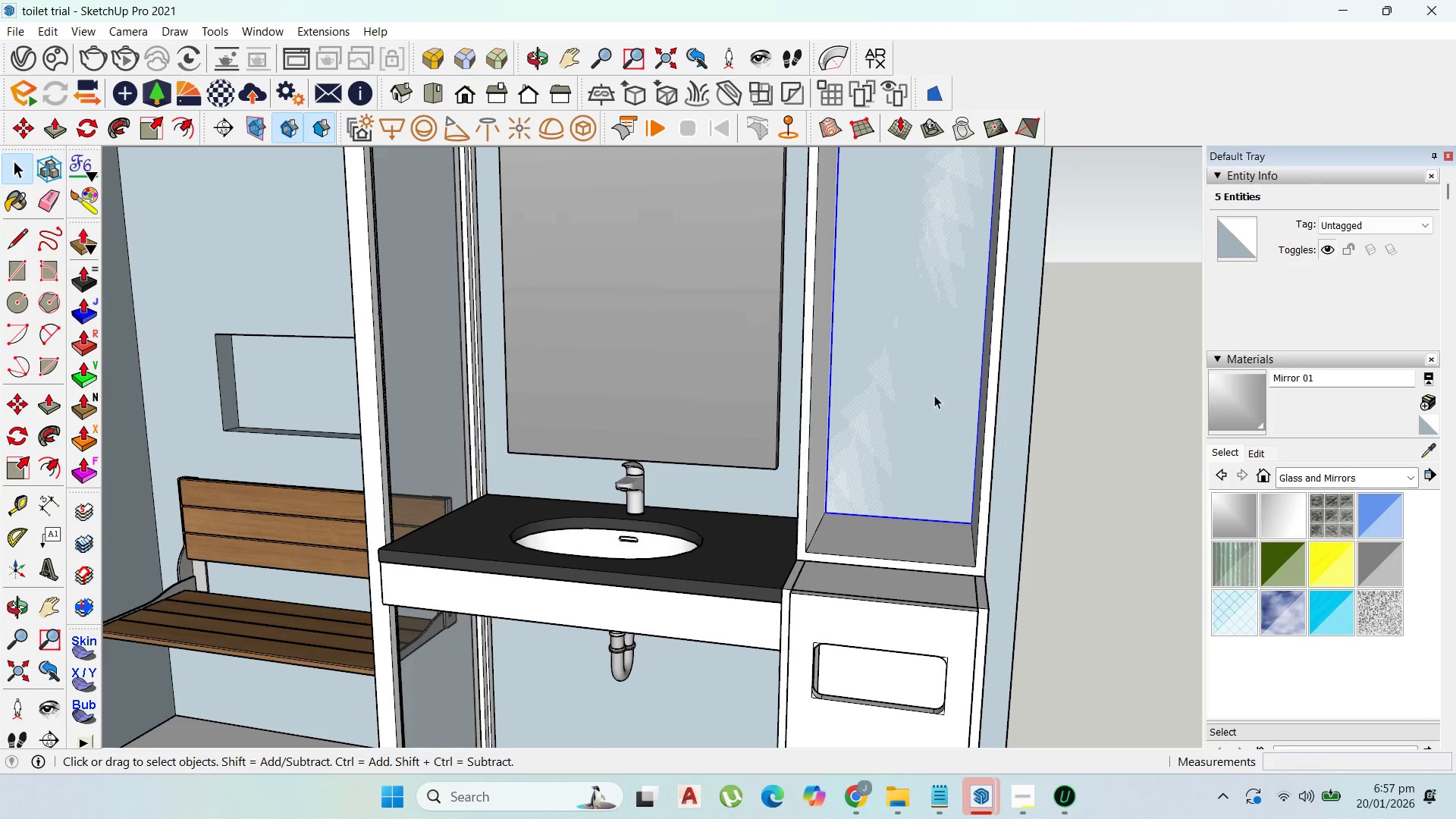 
left_click([921, 399])
 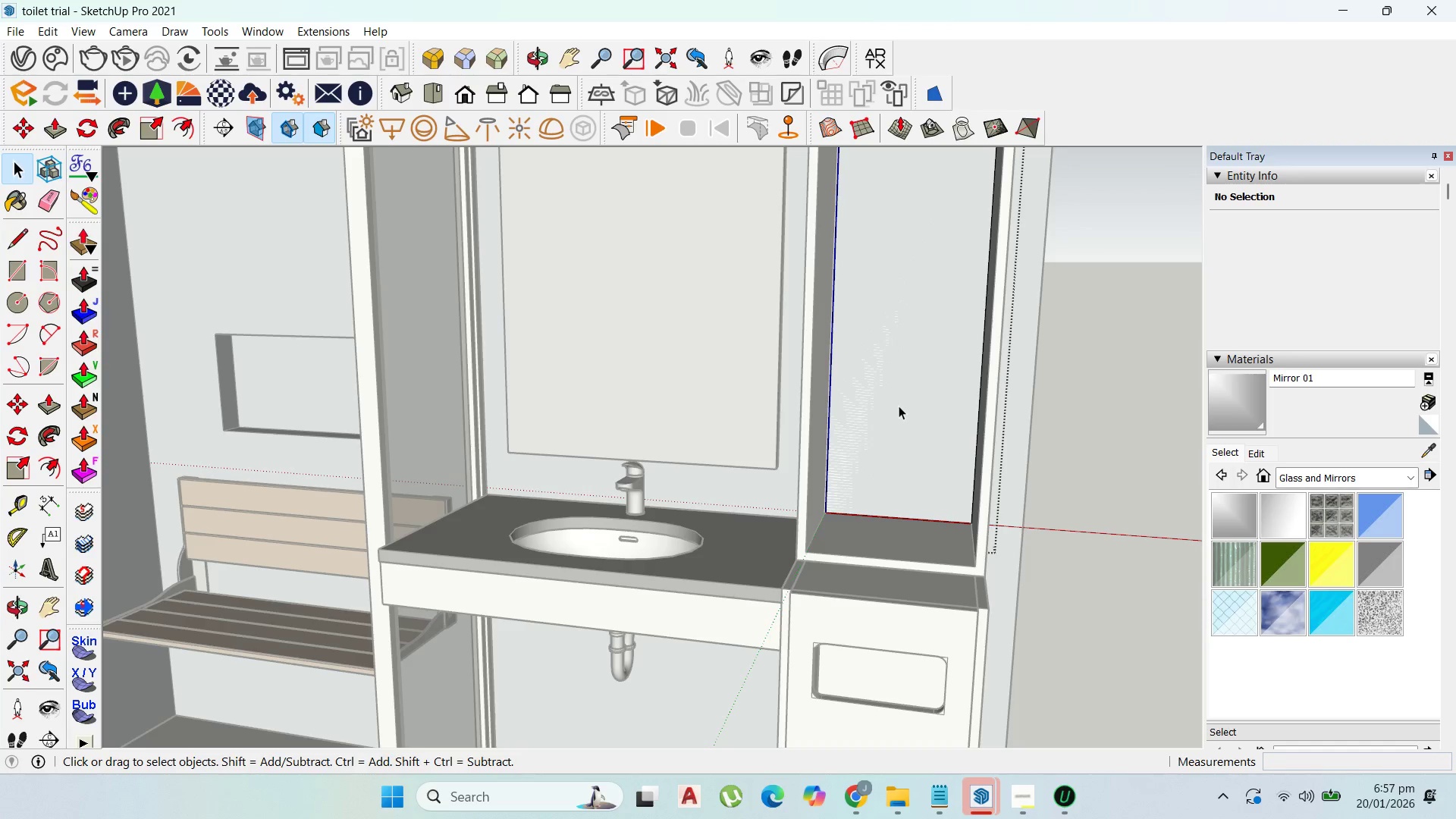 
type(p20)
 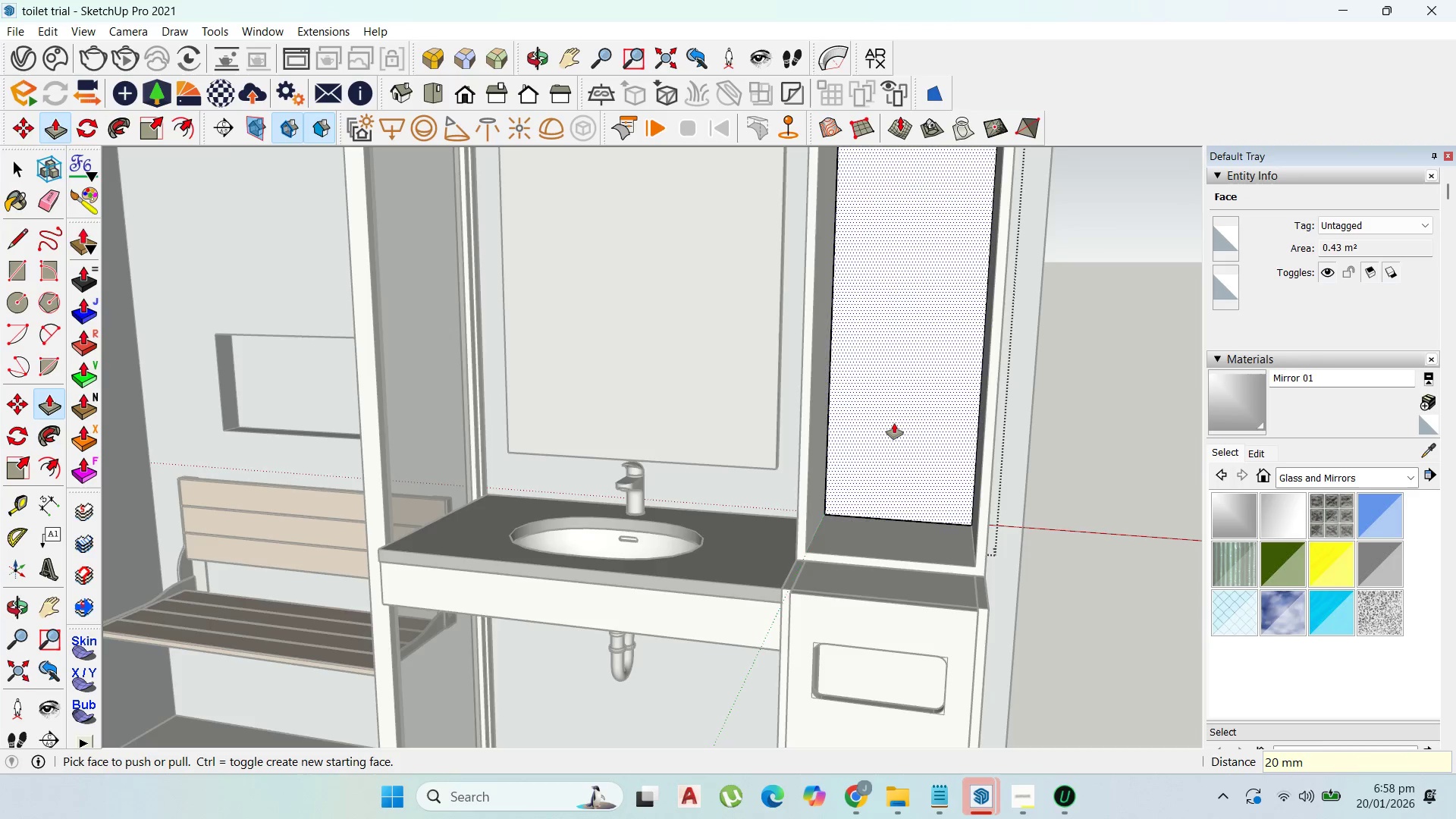 
left_click_drag(start_coordinate=[897, 426], to_coordinate=[890, 429])
 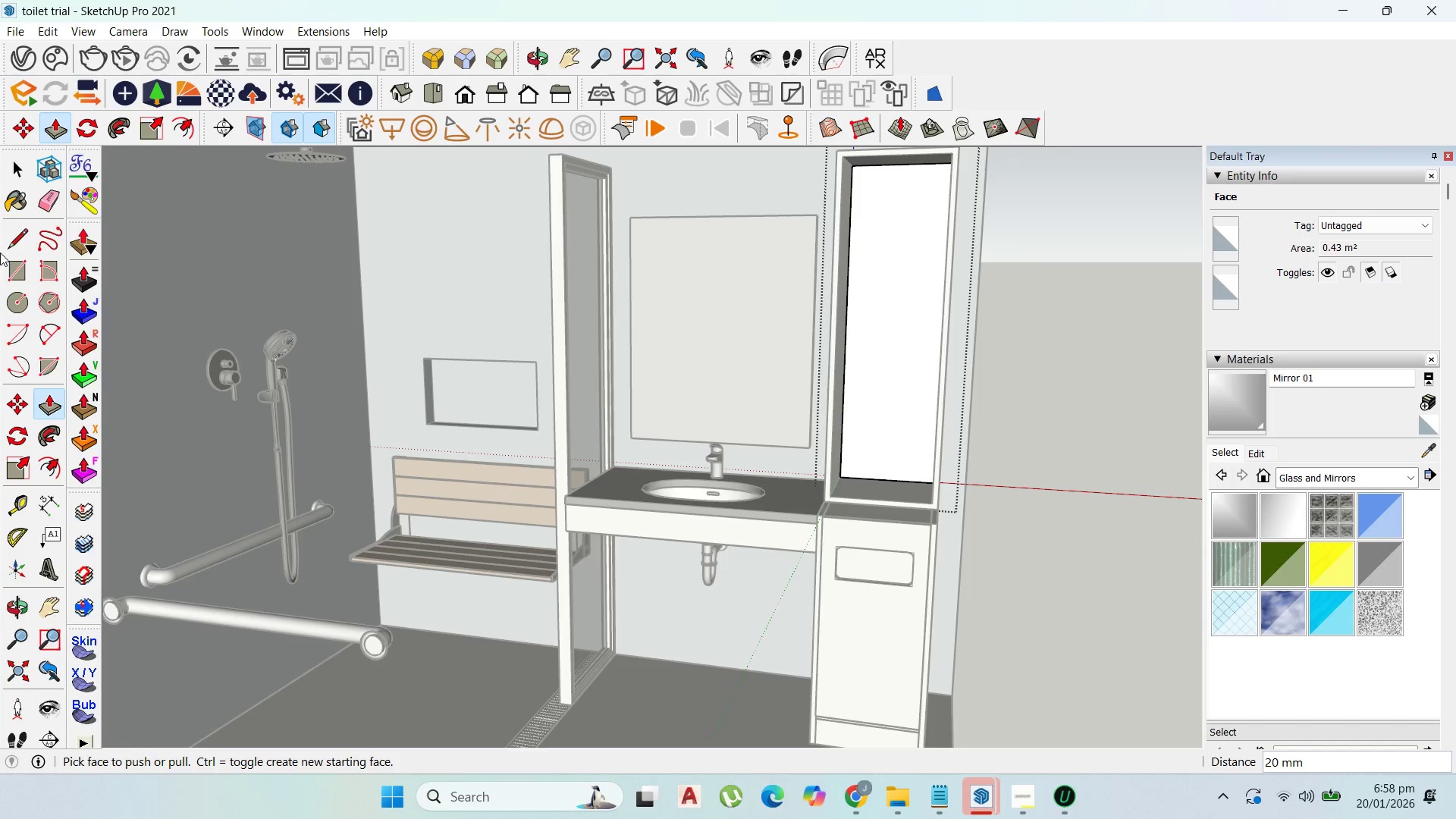 
key(Enter)
 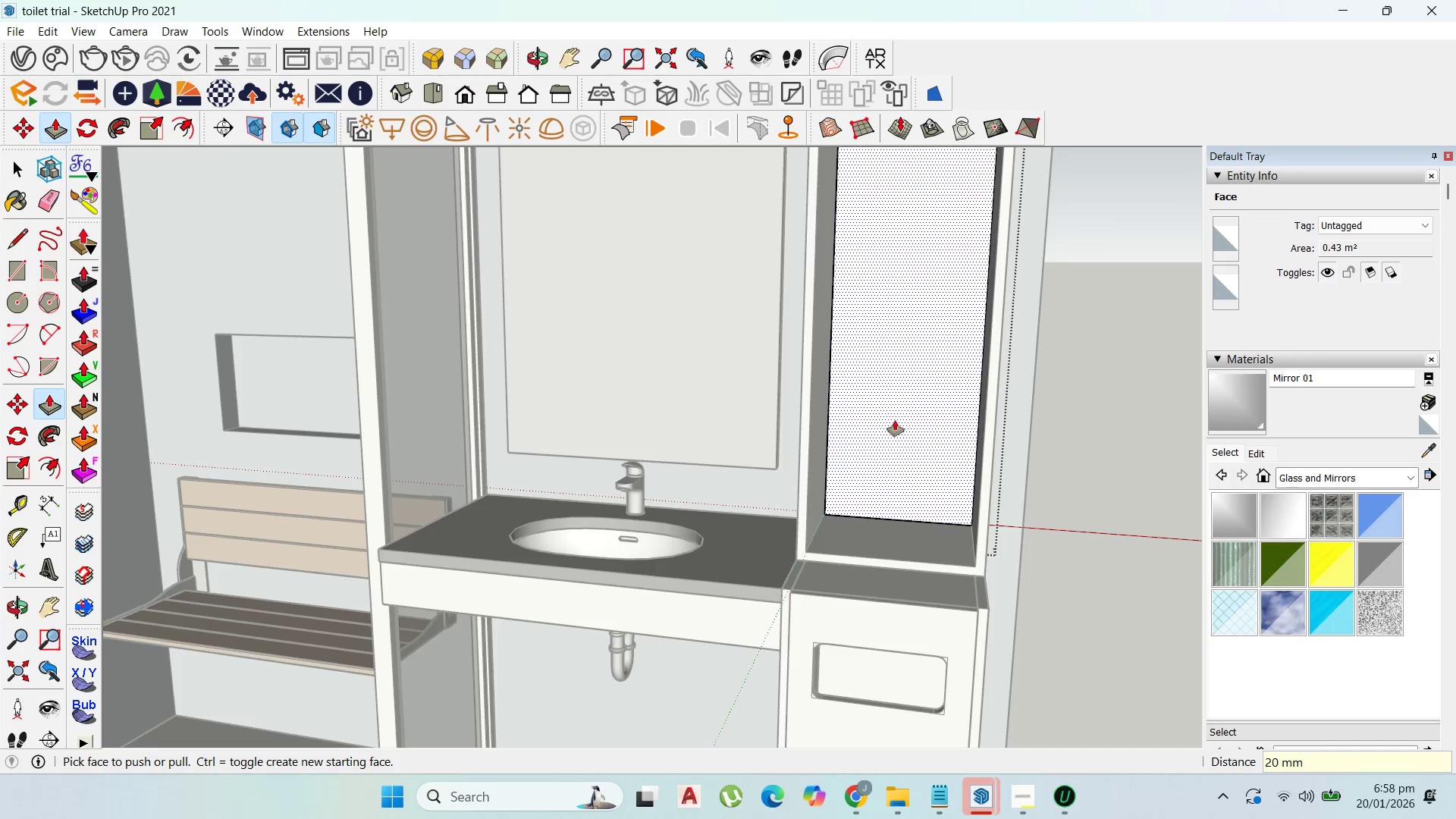 
scroll: coordinate [830, 403], scroll_direction: down, amount: 5.0
 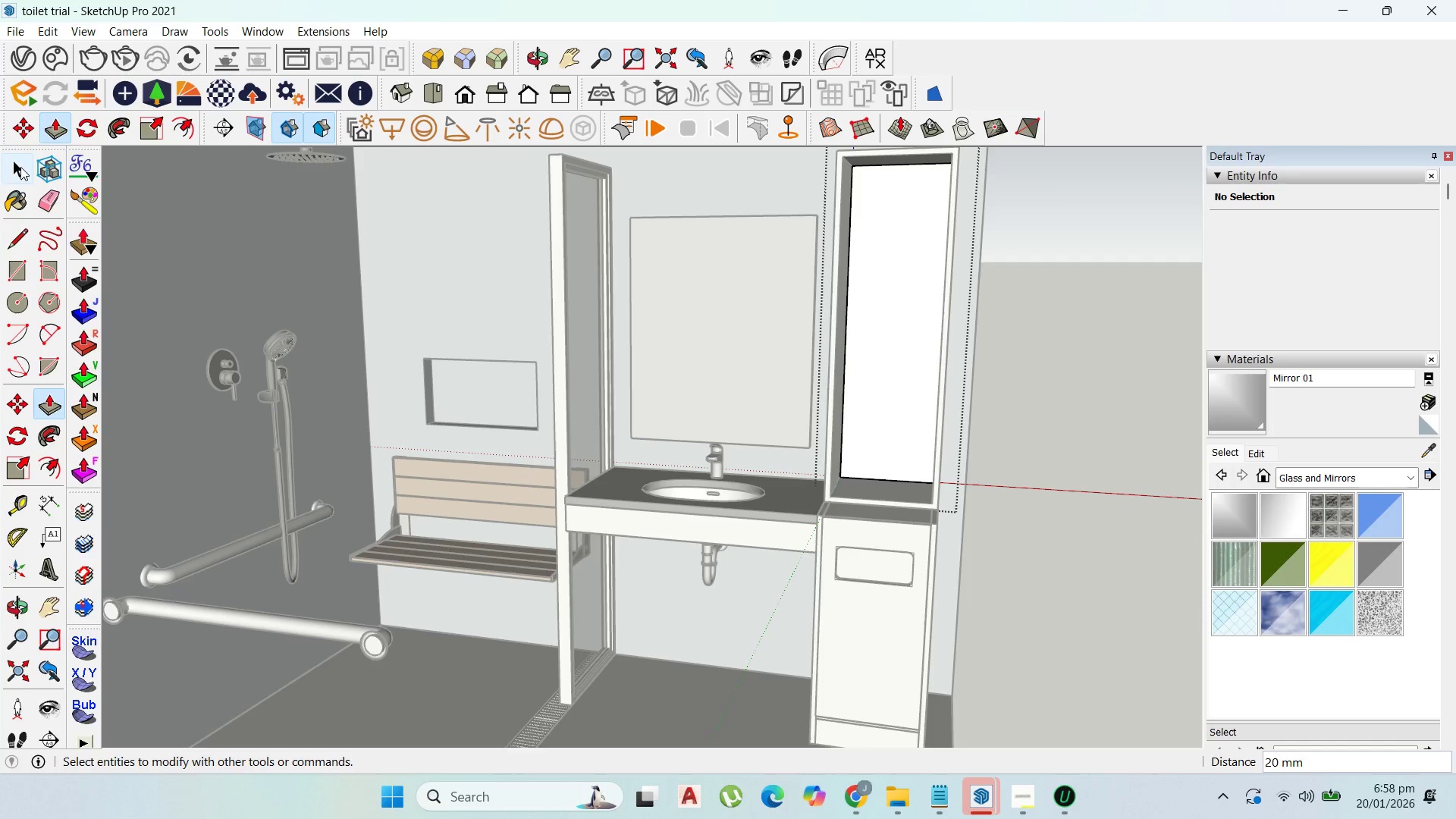 
key(Escape)
 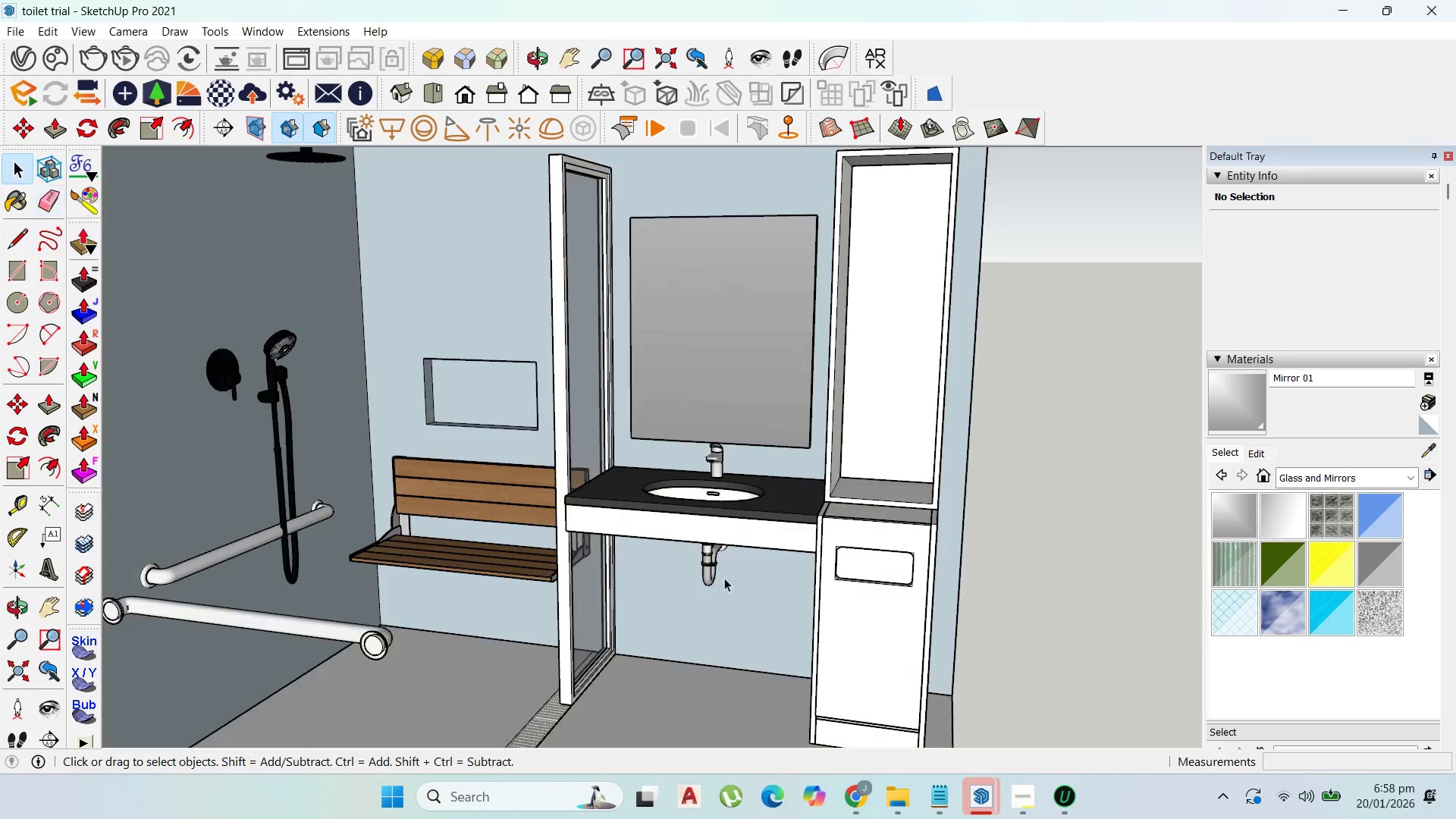 
key(Escape)
 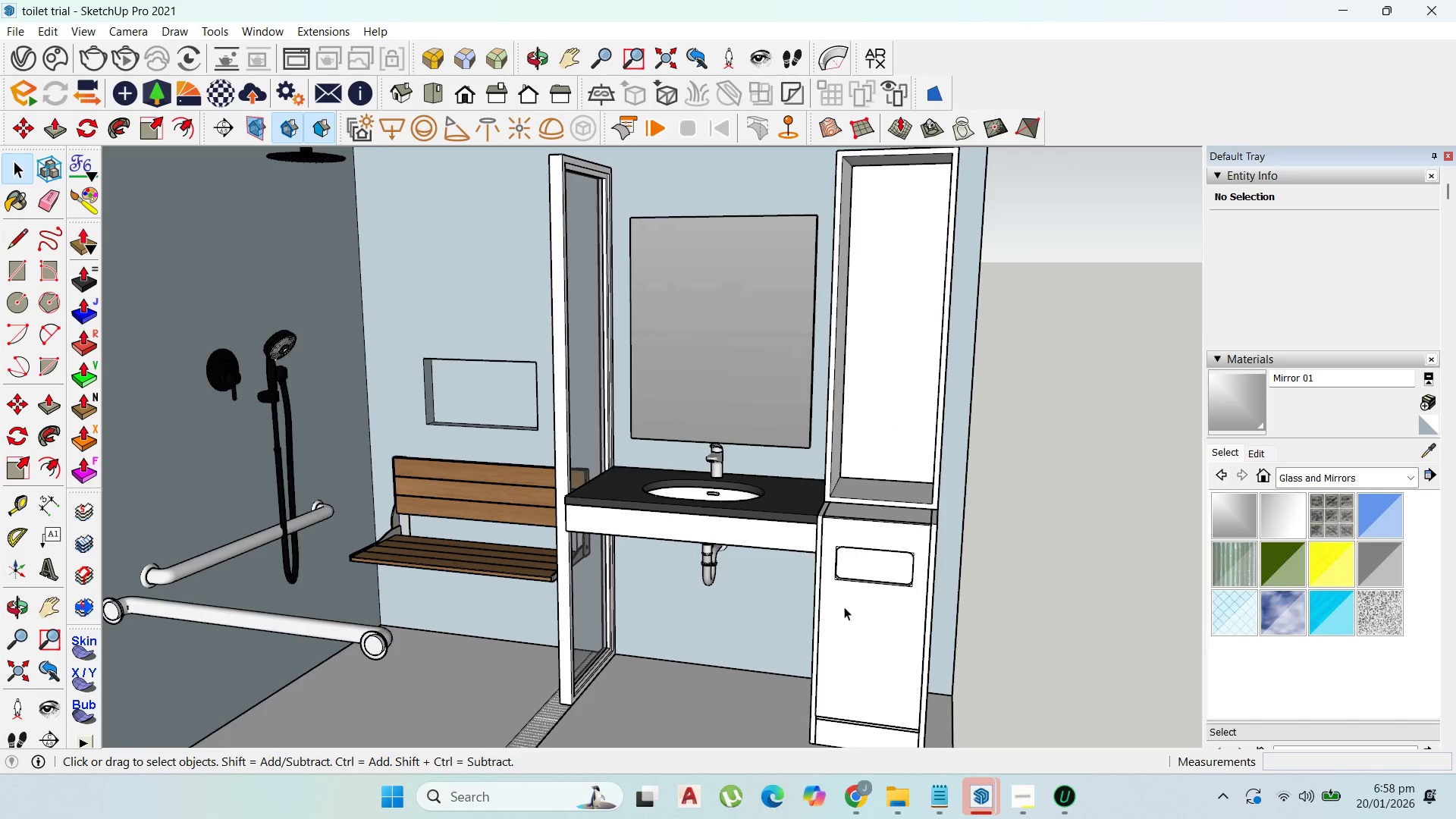 
scroll: coordinate [843, 607], scroll_direction: down, amount: 1.0
 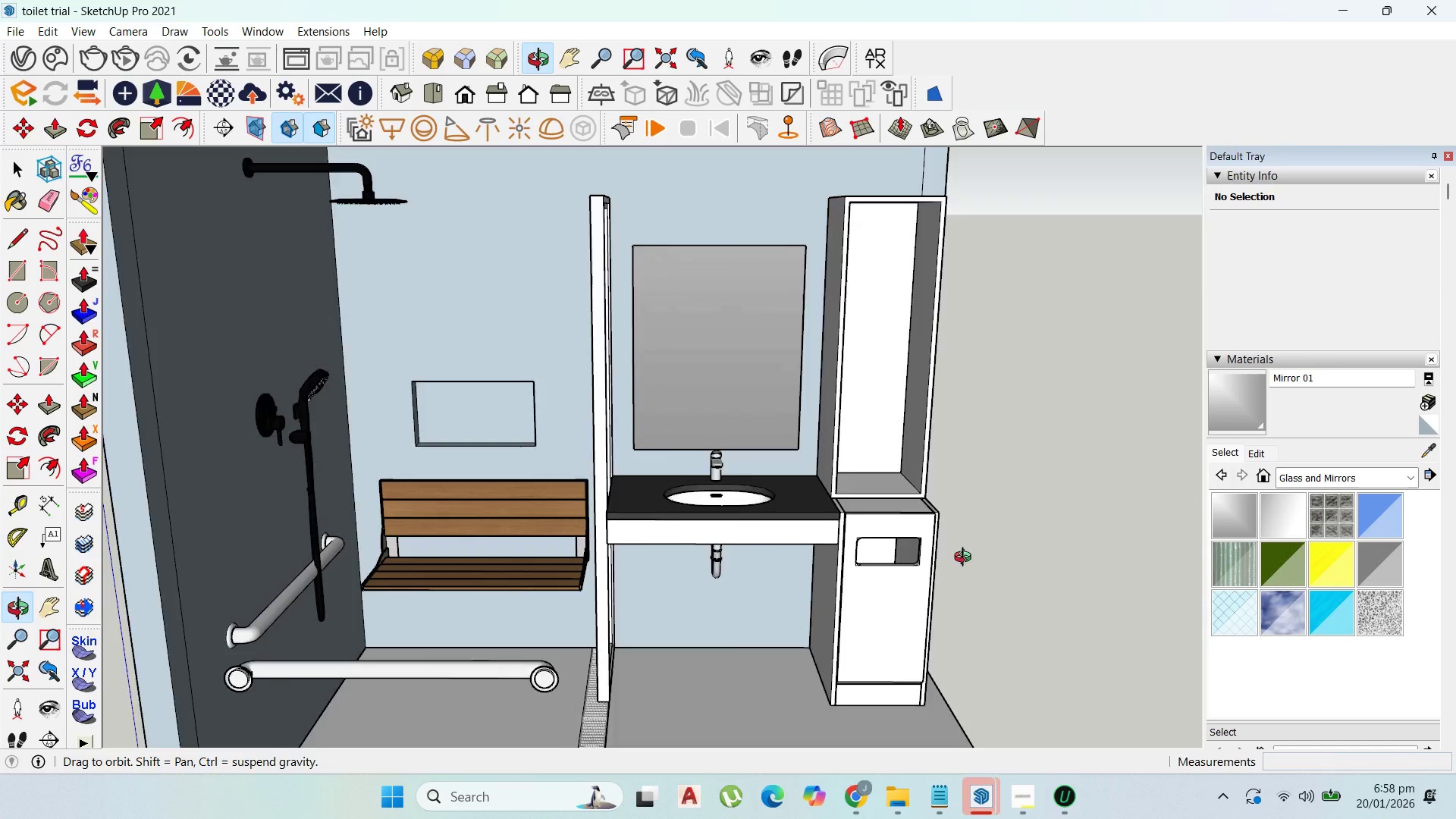 
scroll: coordinate [769, 484], scroll_direction: up, amount: 1.0
 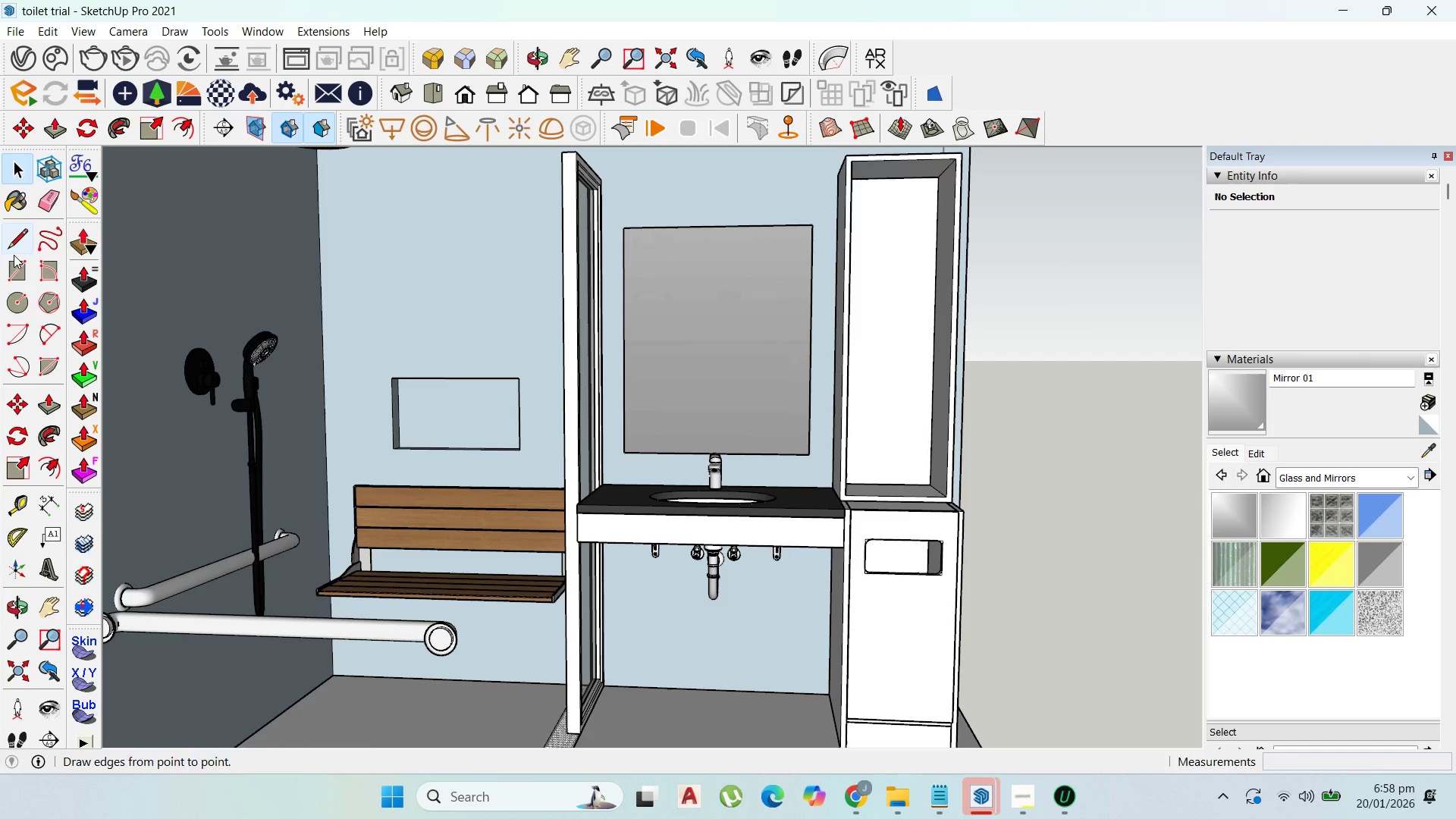 
left_click_drag(start_coordinate=[16, 264], to_coordinate=[26, 264])
 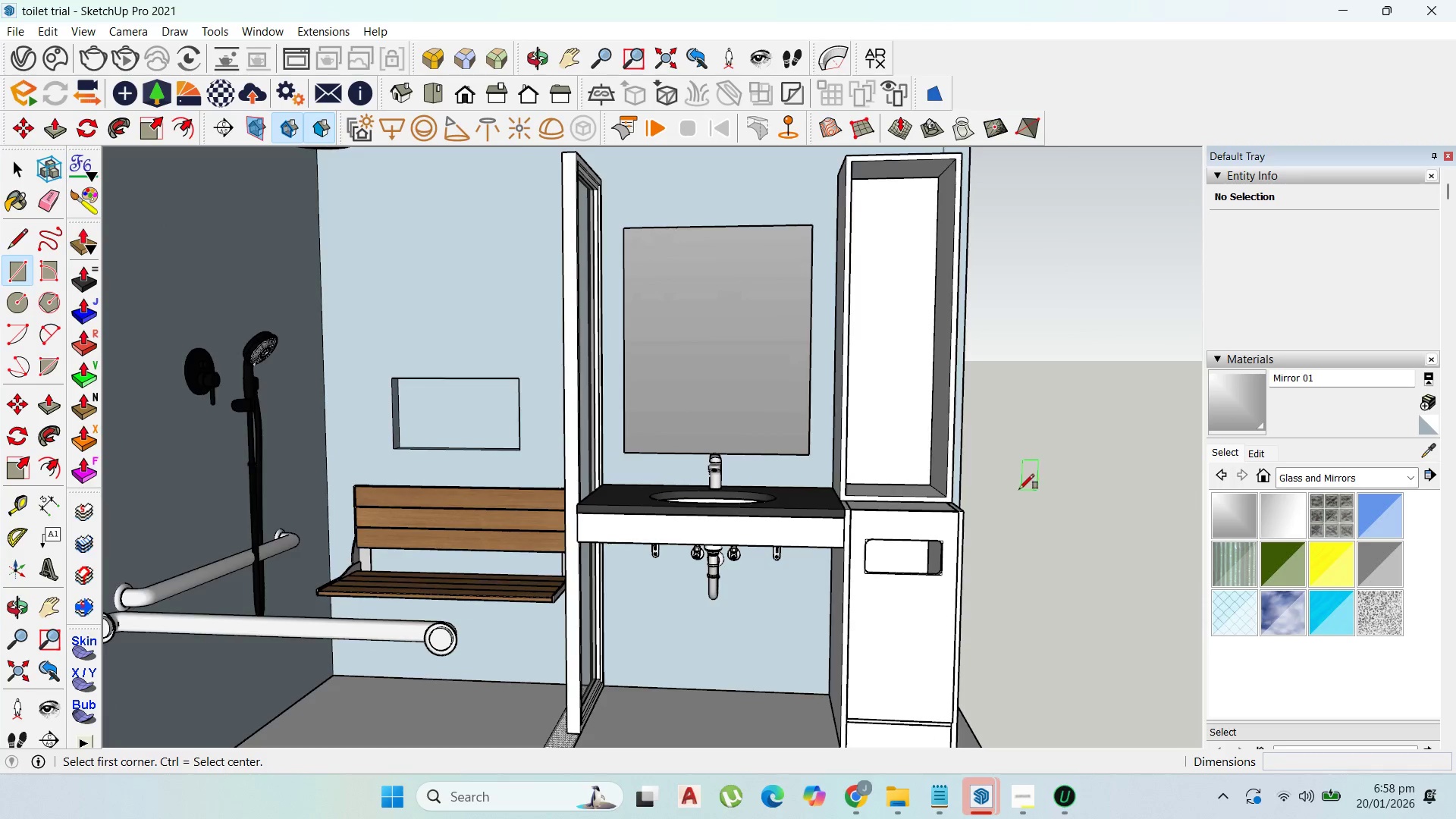 
scroll: coordinate [978, 491], scroll_direction: up, amount: 3.0
 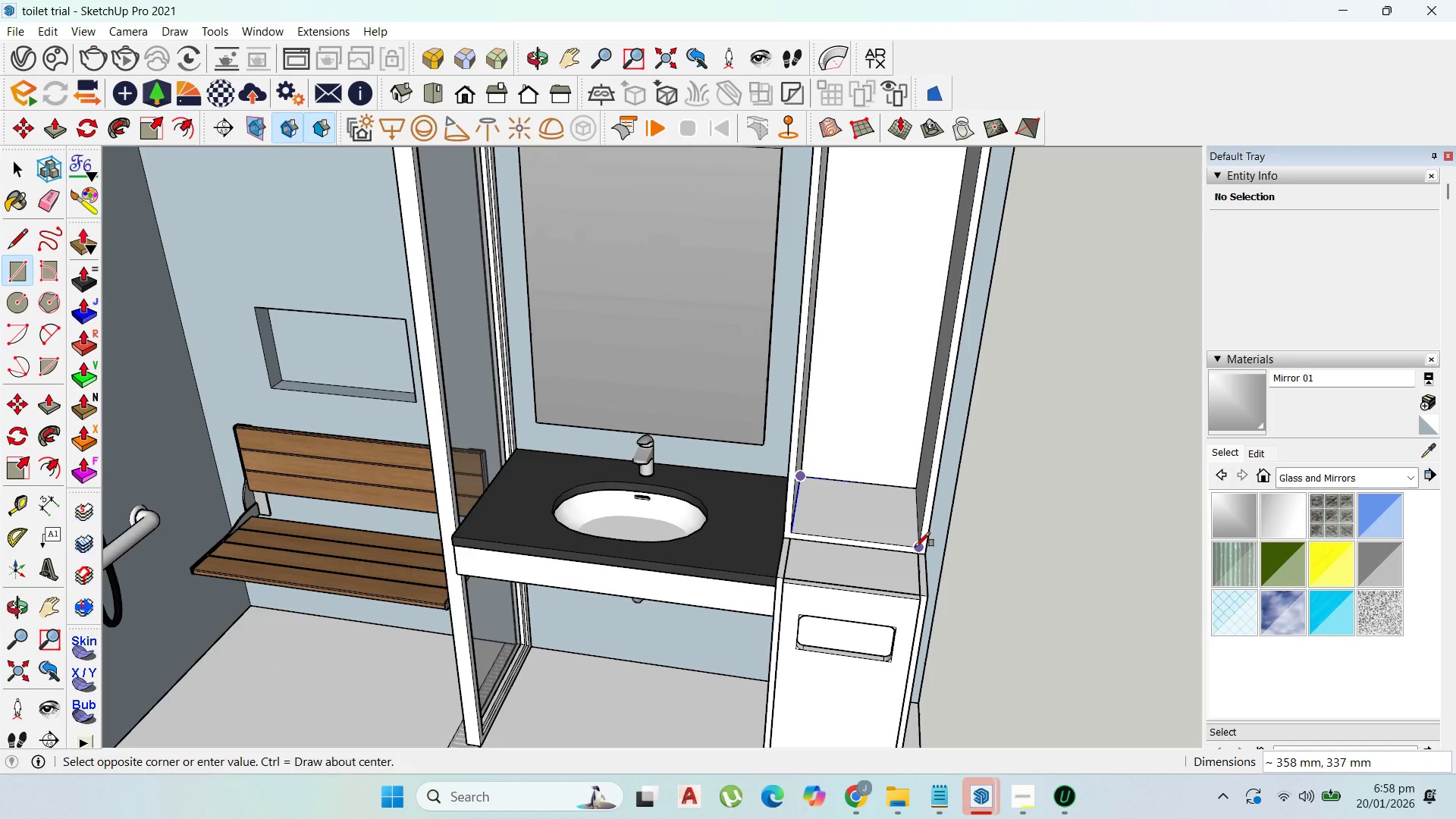 
left_click([915, 547])
 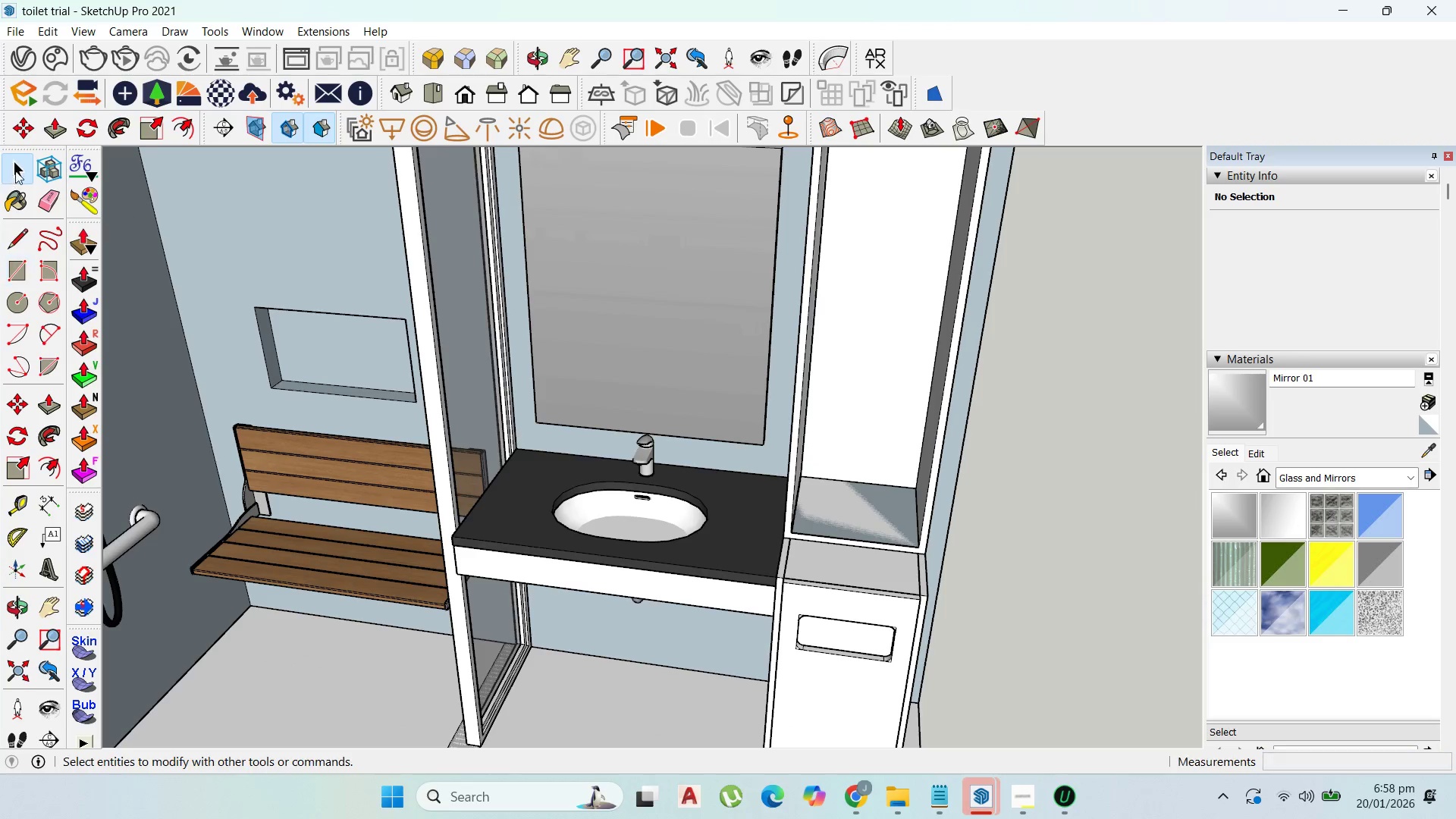 
left_click([875, 508])
 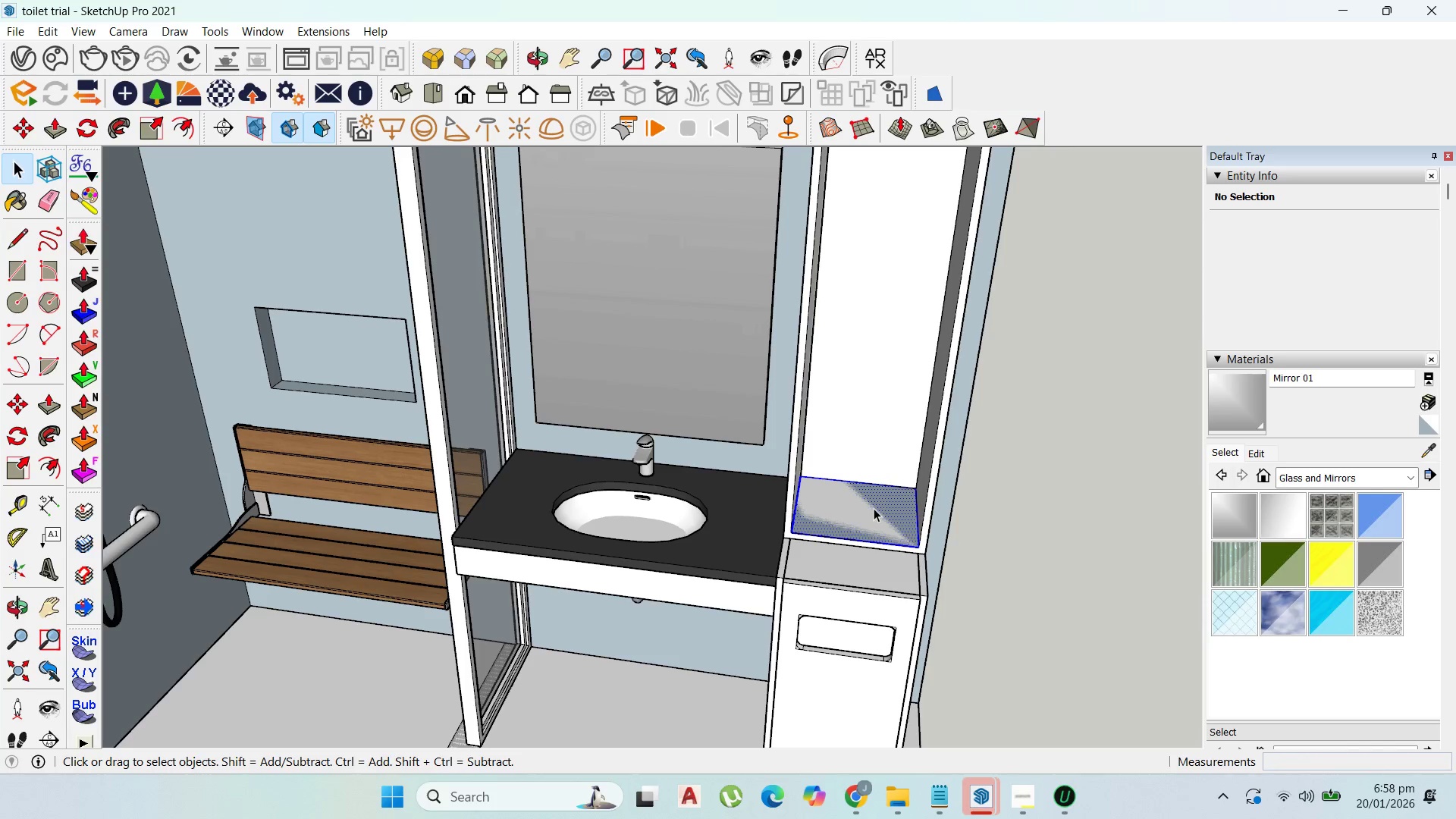 
right_click([873, 509])
 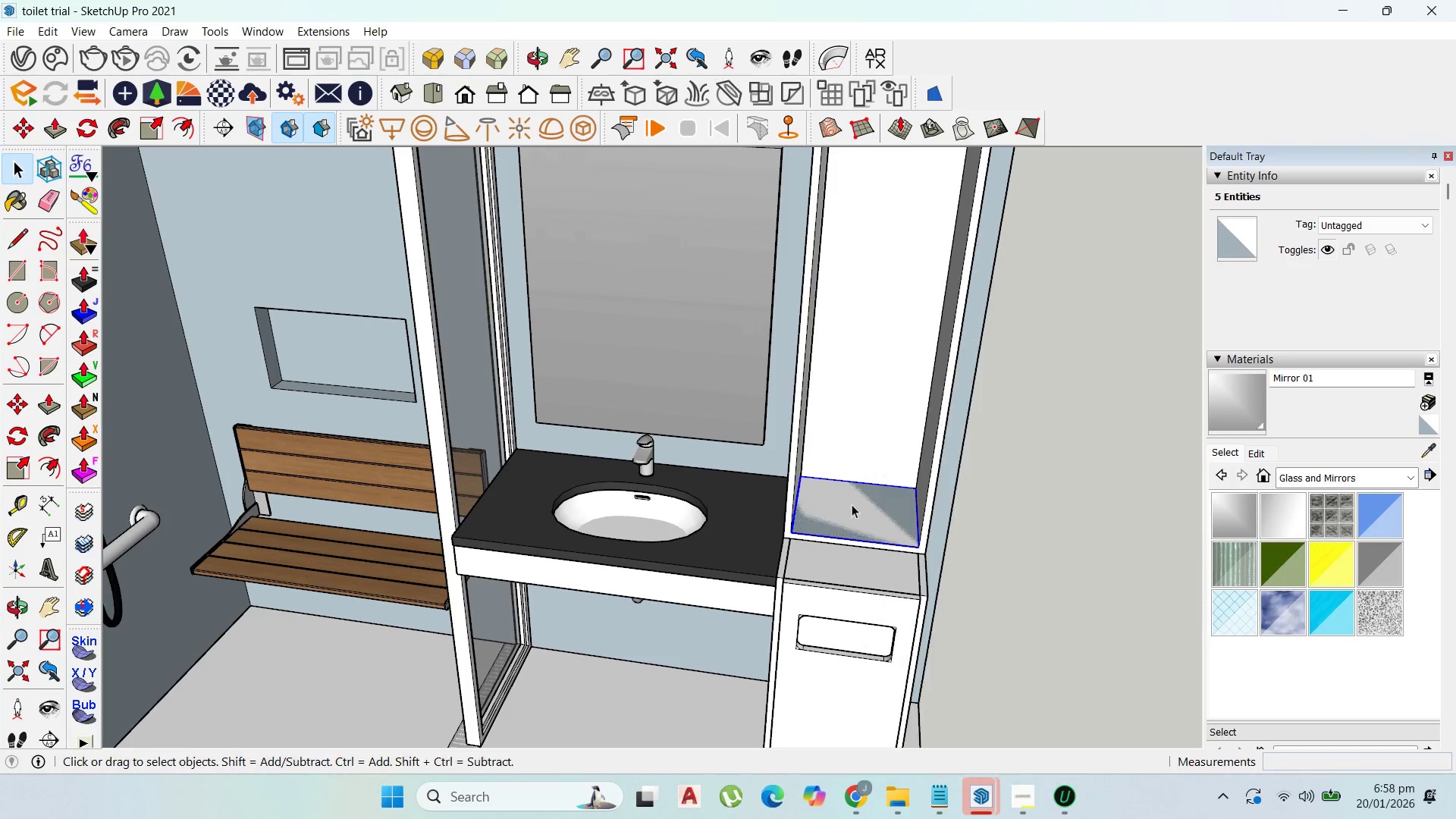 
double_click([841, 521])
 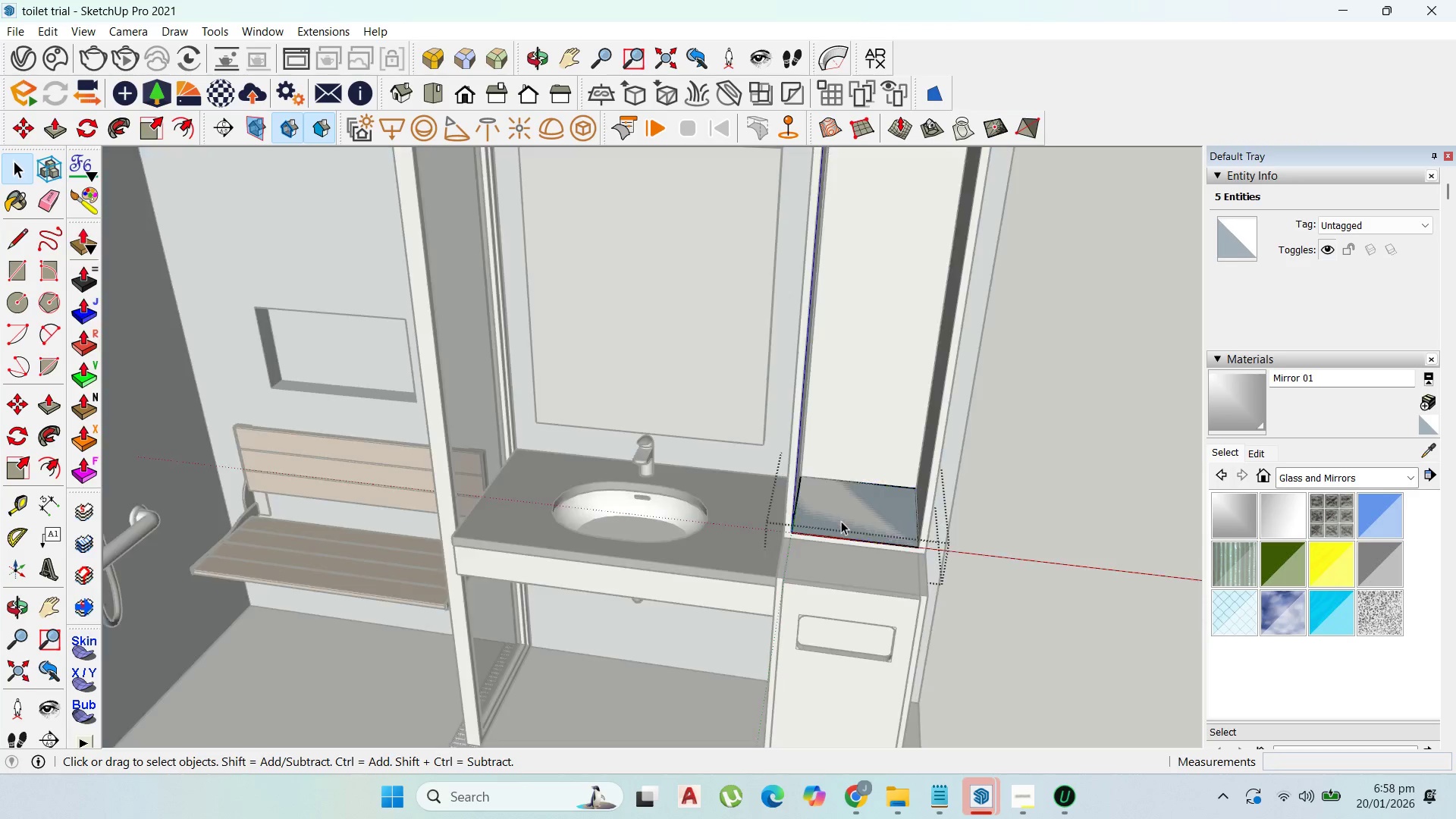 
triple_click([841, 521])
 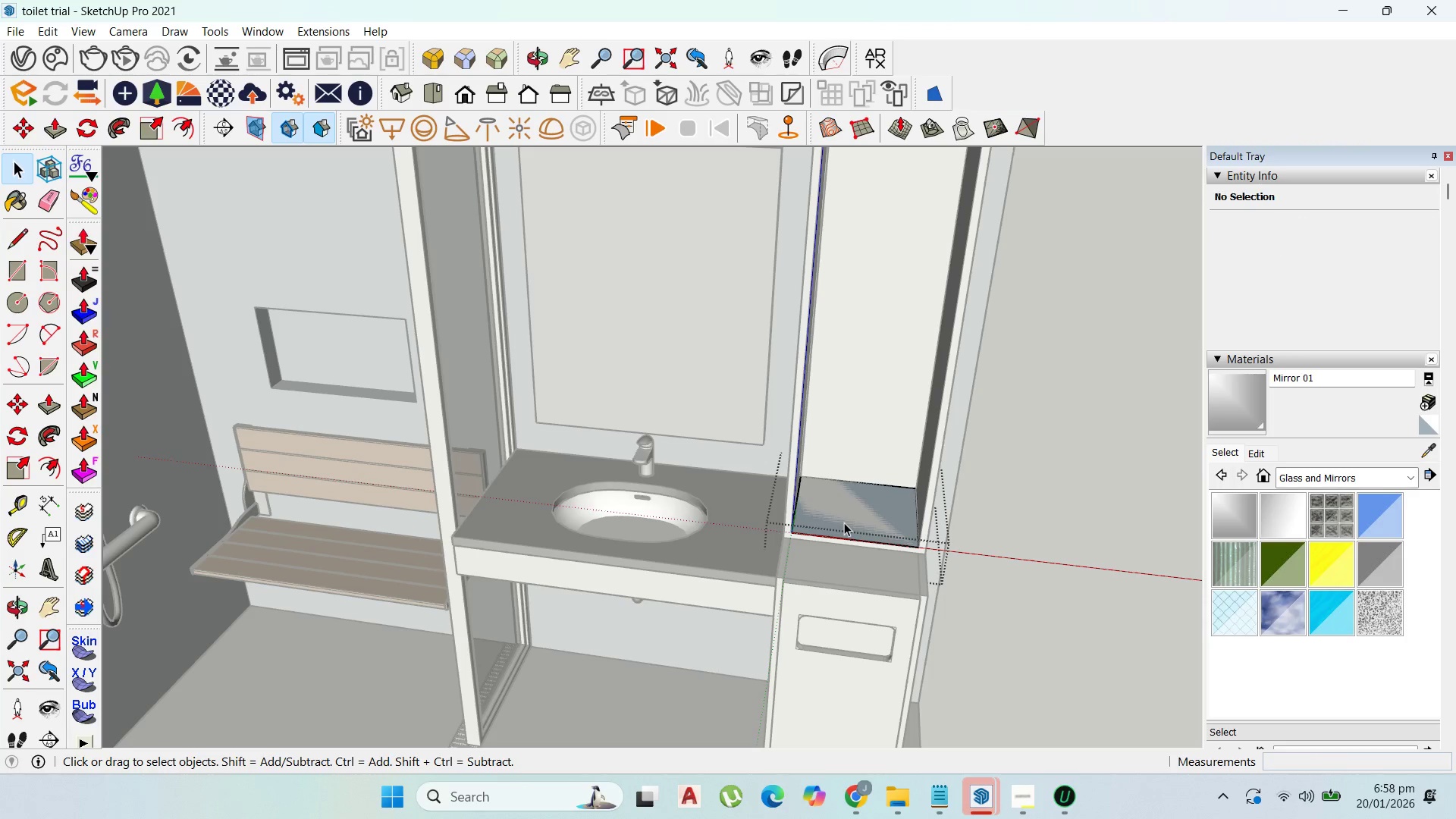 
type(p20)
 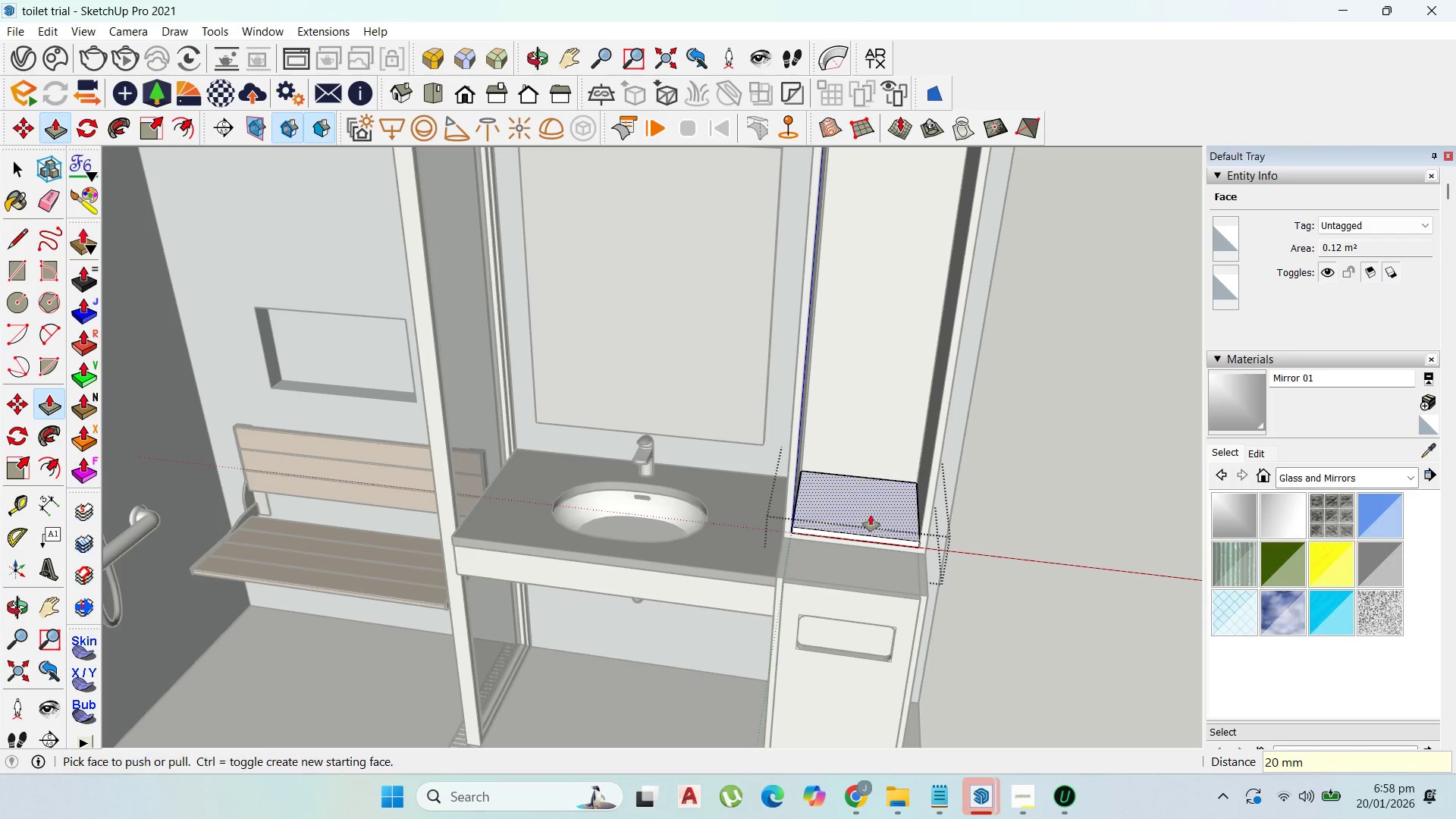 
left_click_drag(start_coordinate=[847, 520], to_coordinate=[851, 496])
 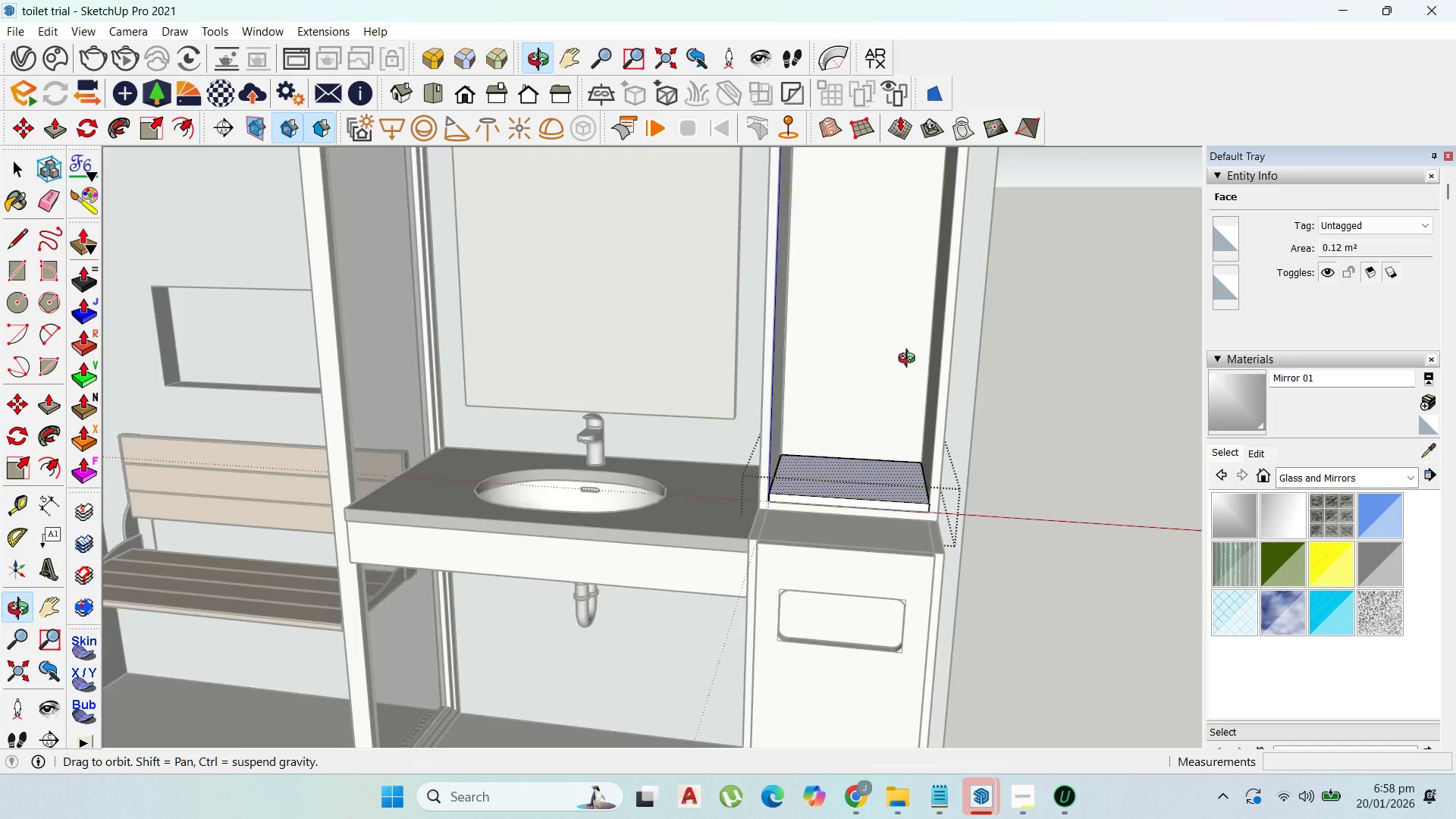 
key(Enter)
 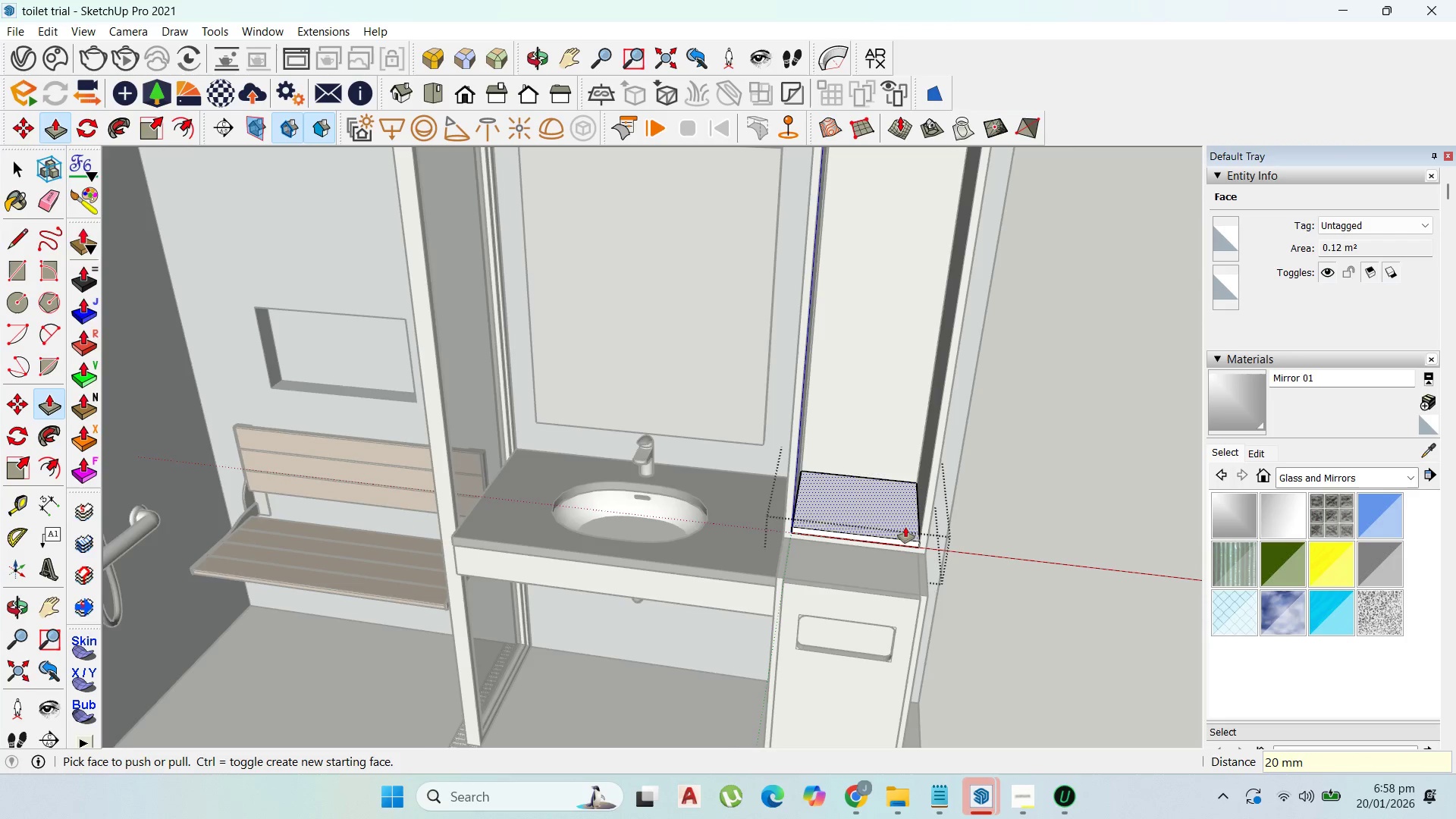 
scroll: coordinate [899, 510], scroll_direction: up, amount: 2.0
 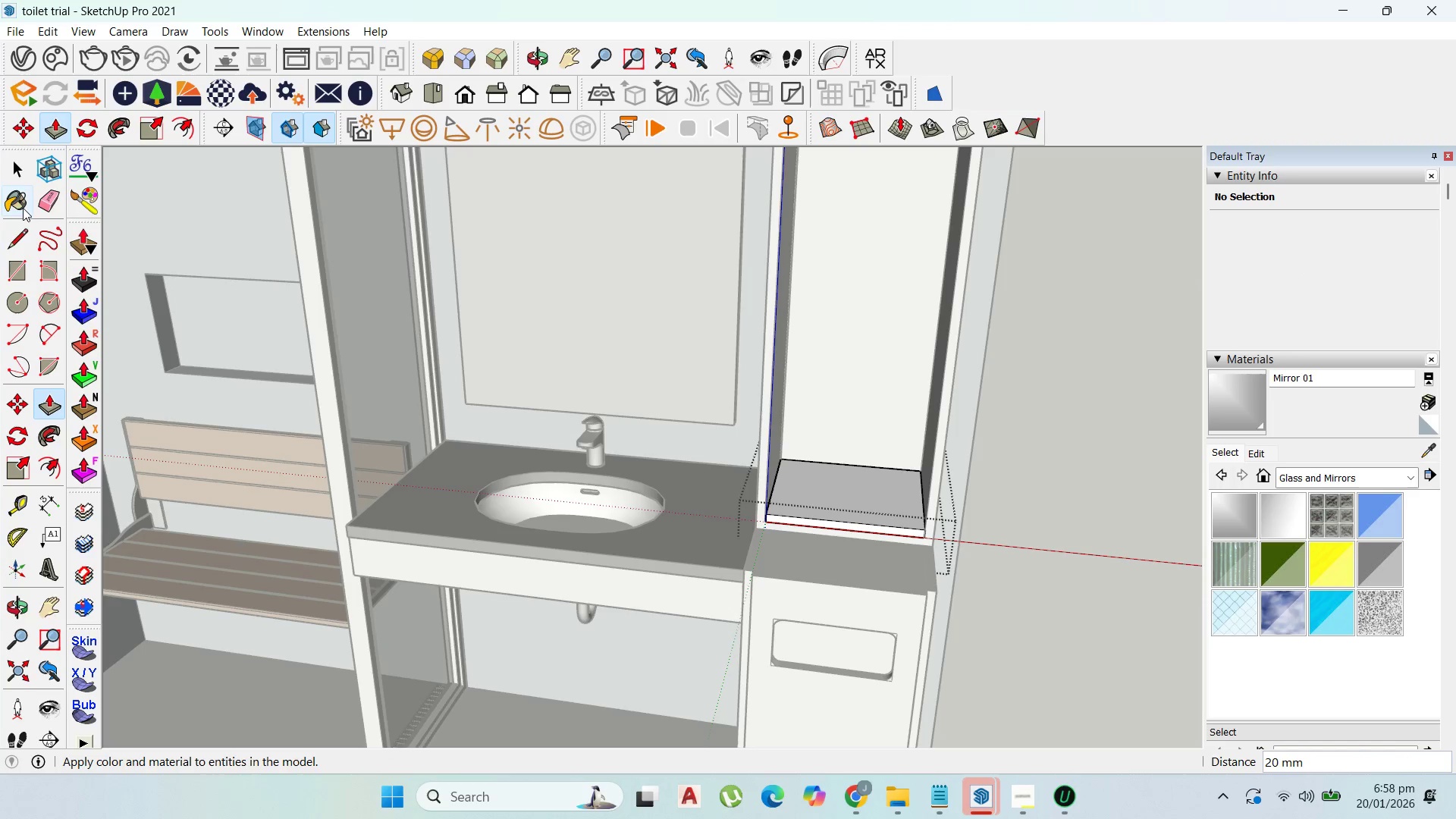 
left_click([21, 165])
 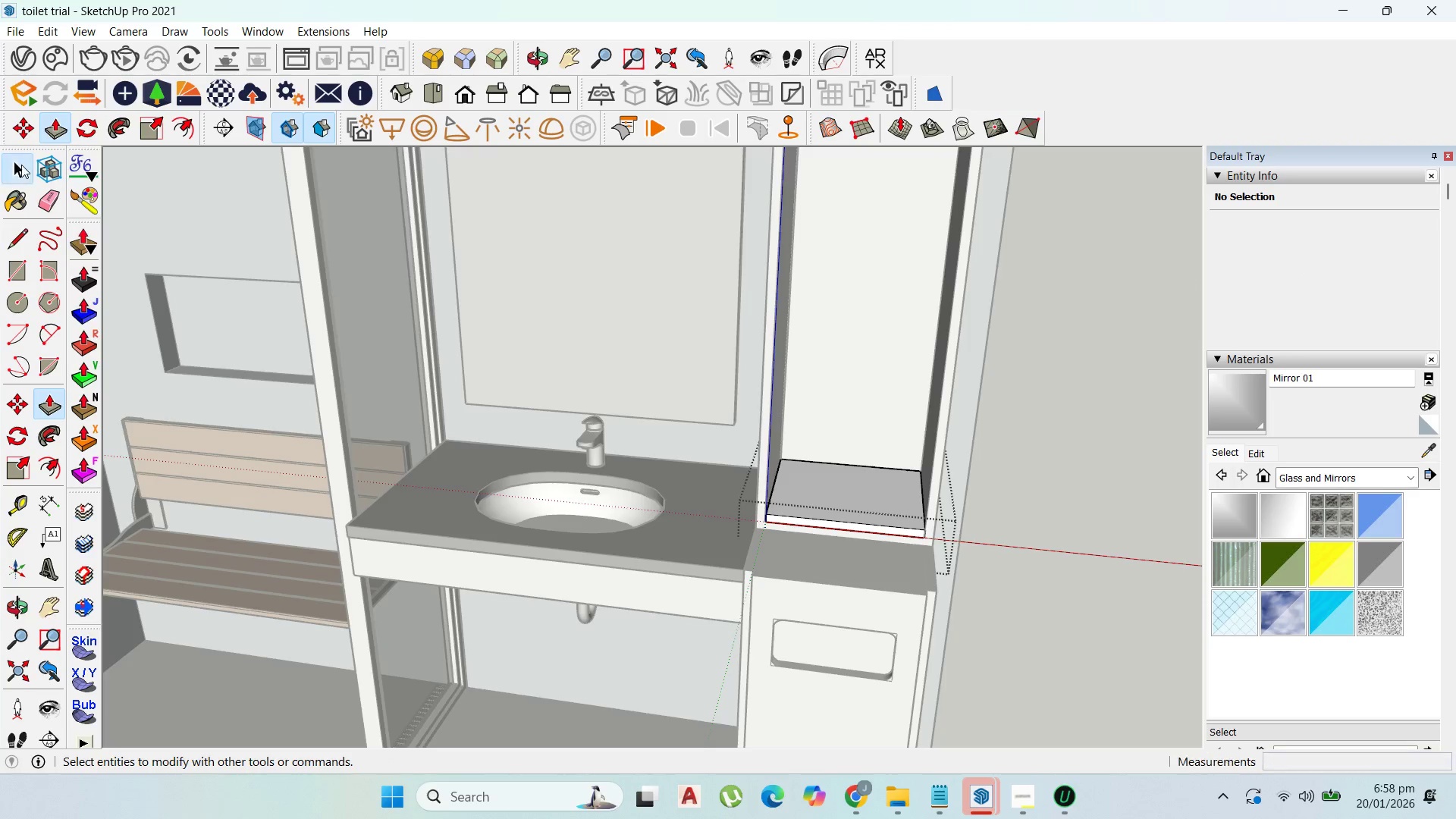 
key(Escape)
 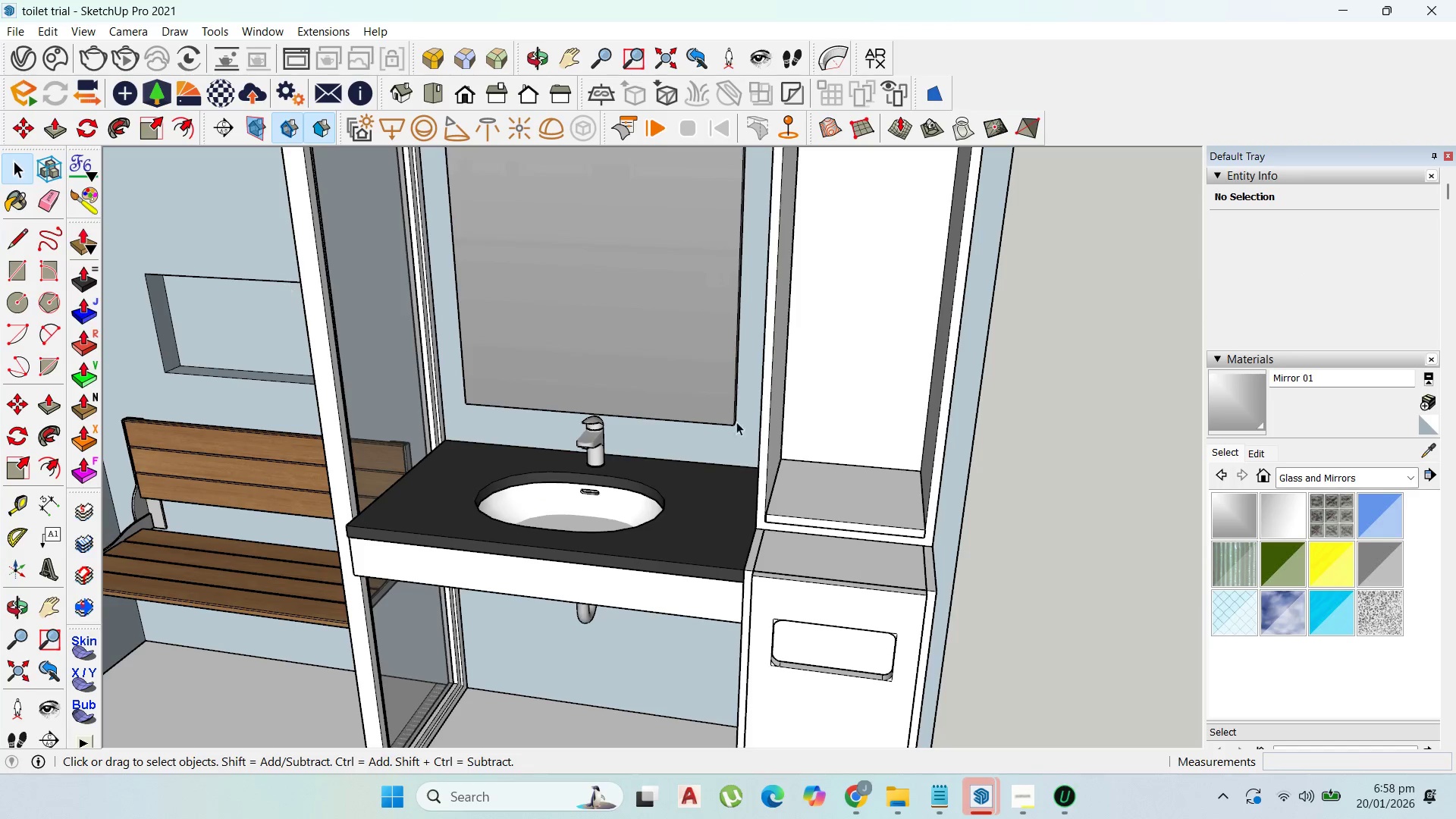 
key(Escape)
 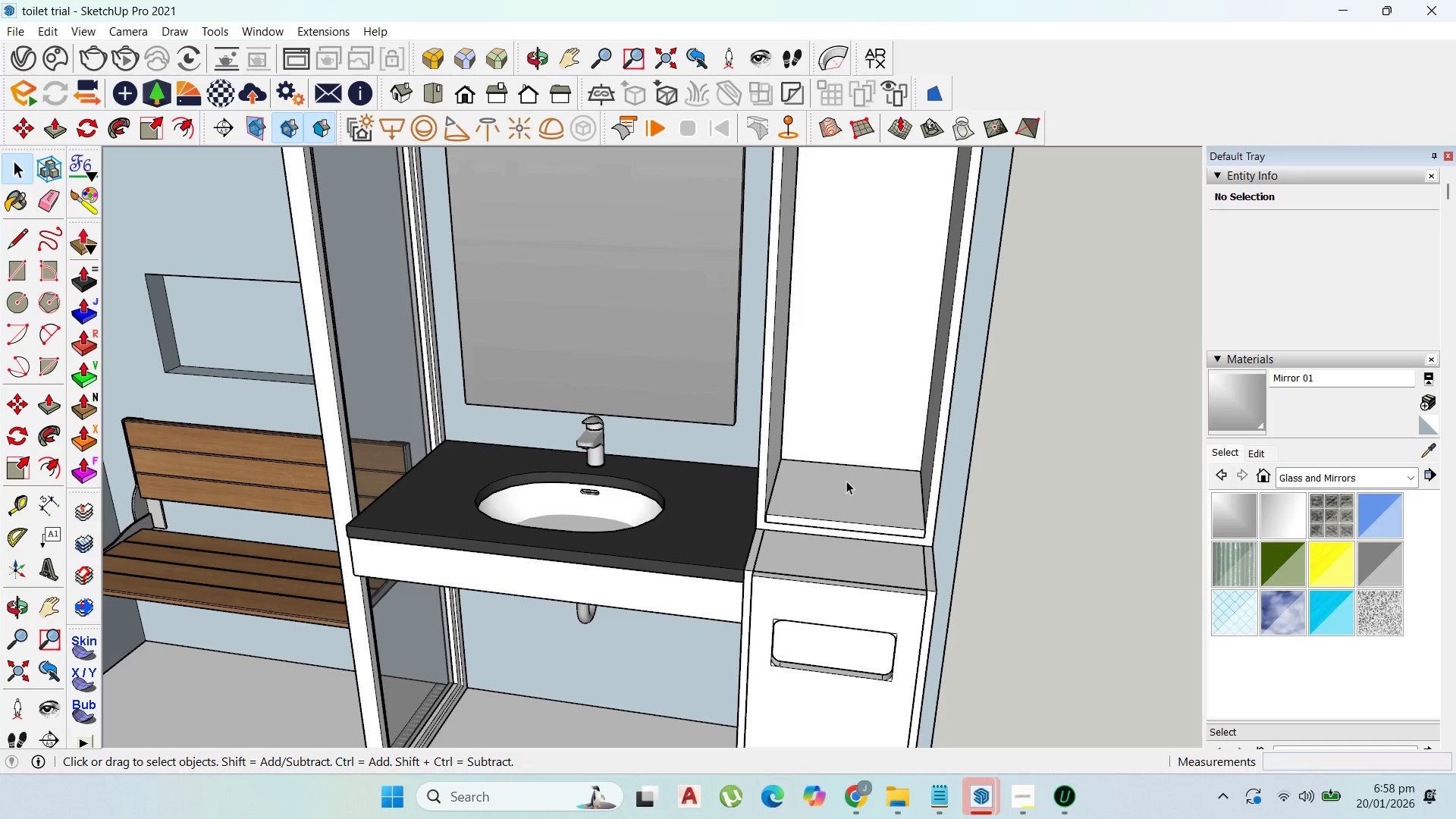 
left_click([849, 484])
 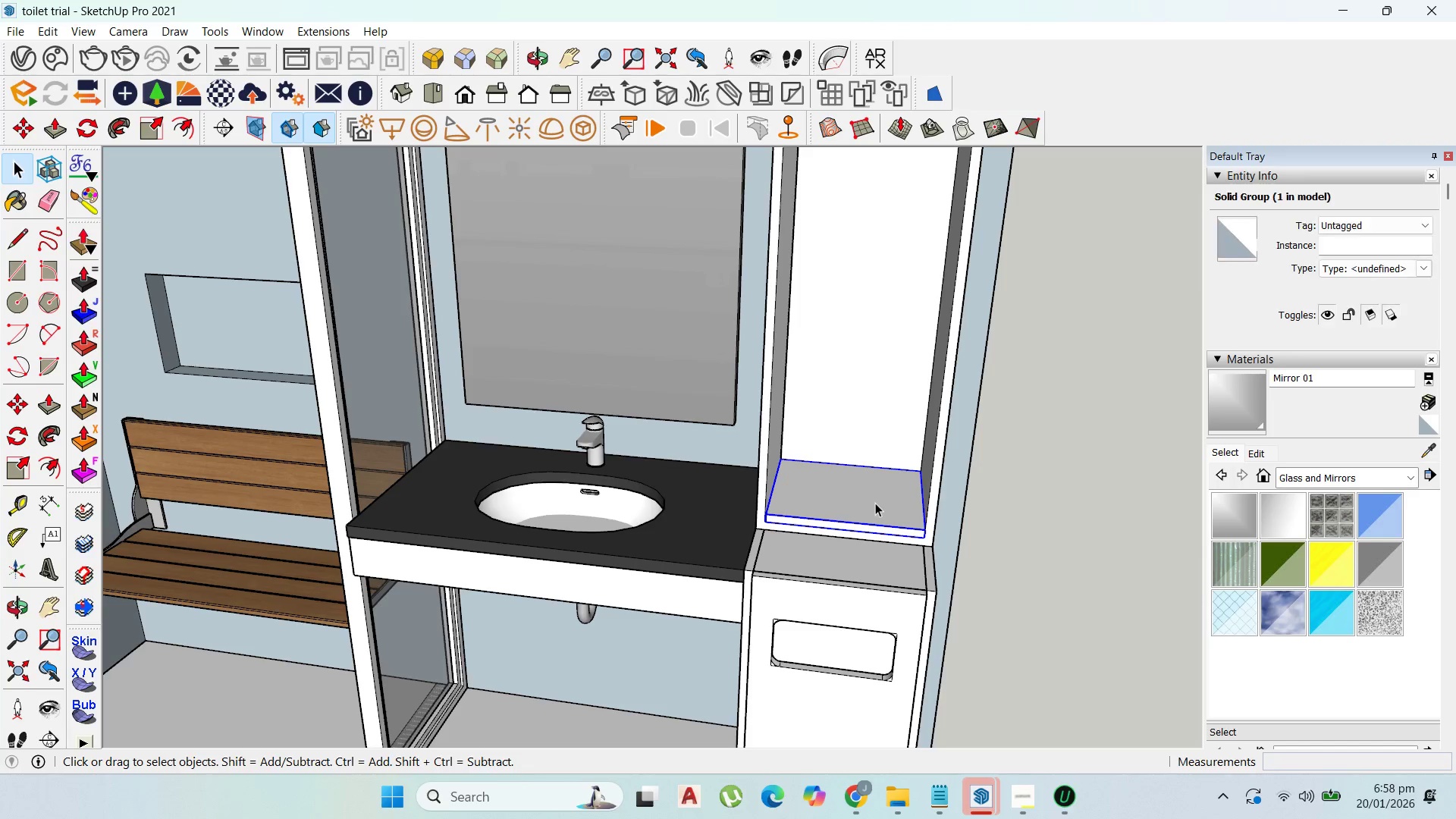 
type(m300)
 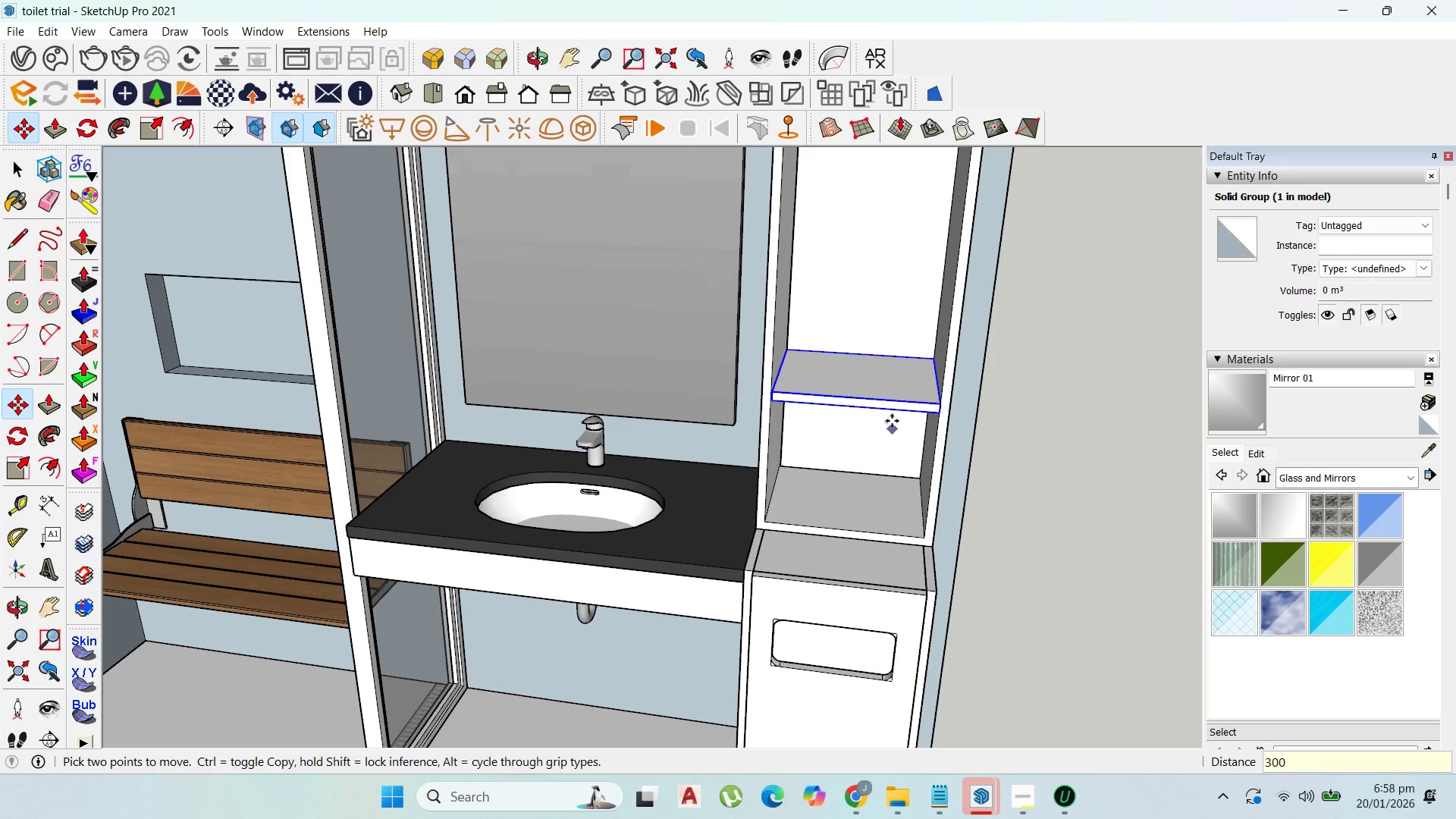 
left_click_drag(start_coordinate=[877, 504], to_coordinate=[877, 496])
 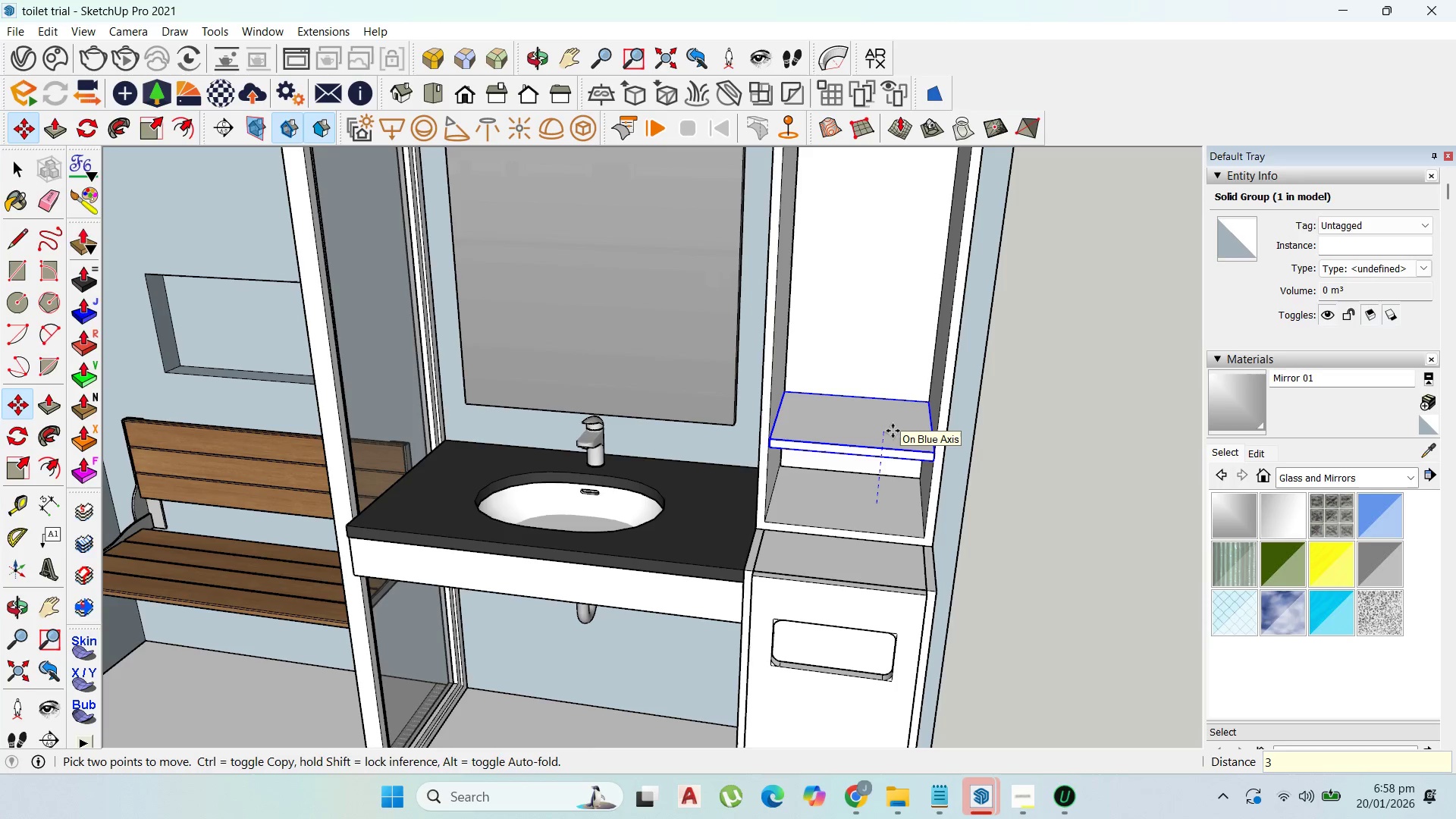 
key(Enter)
 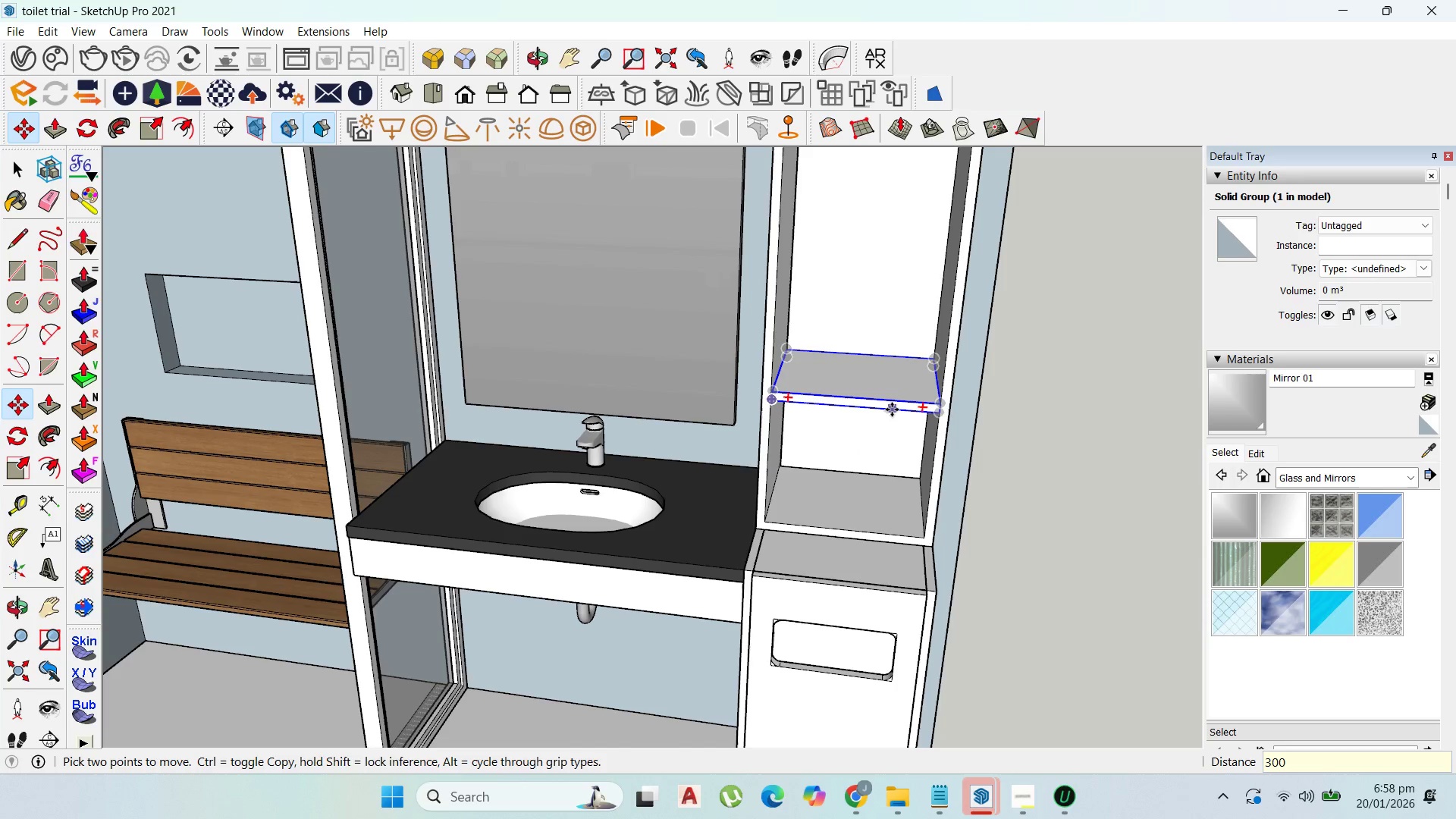 
key(Control+Z)
 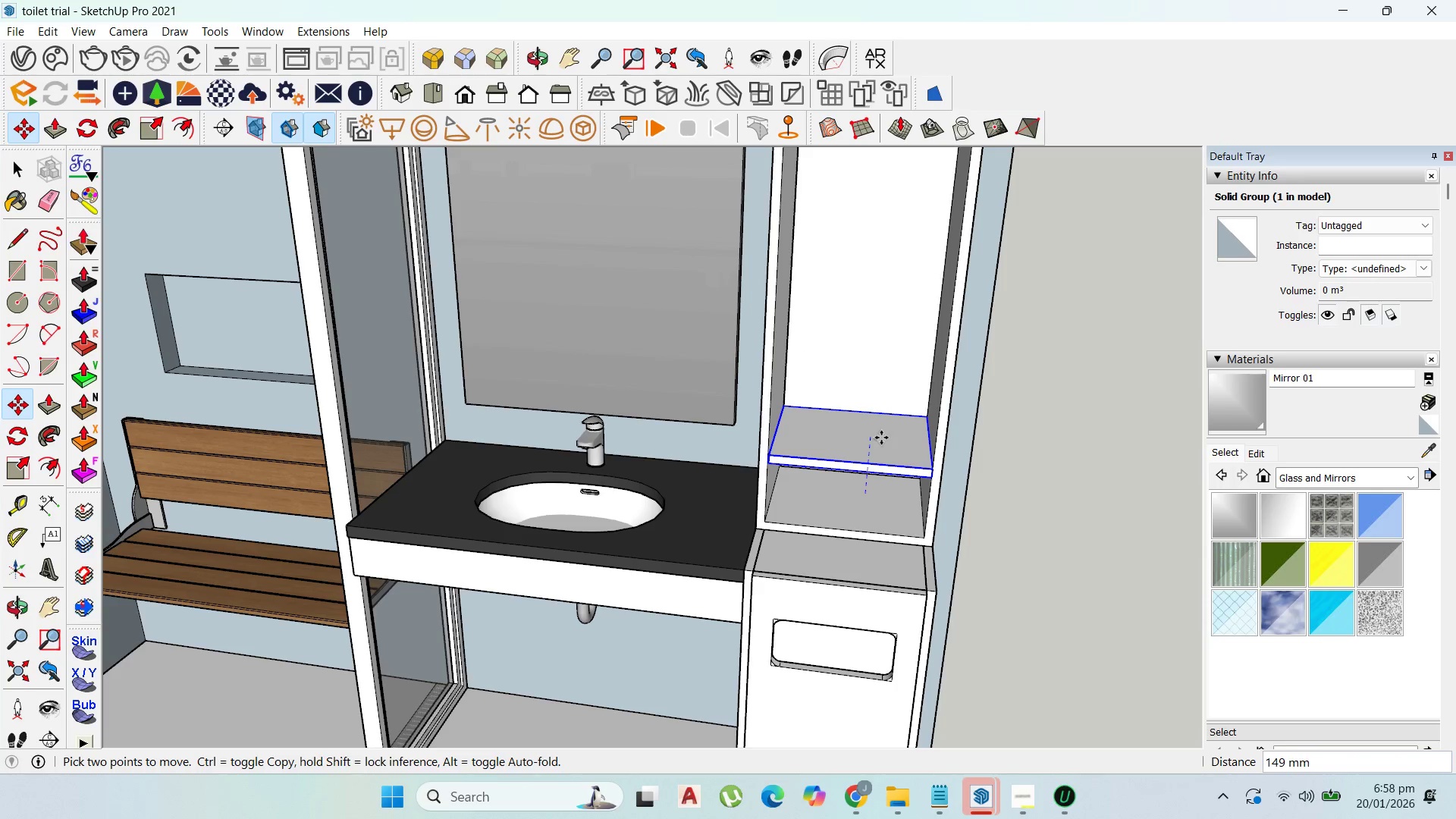 
type(200)
 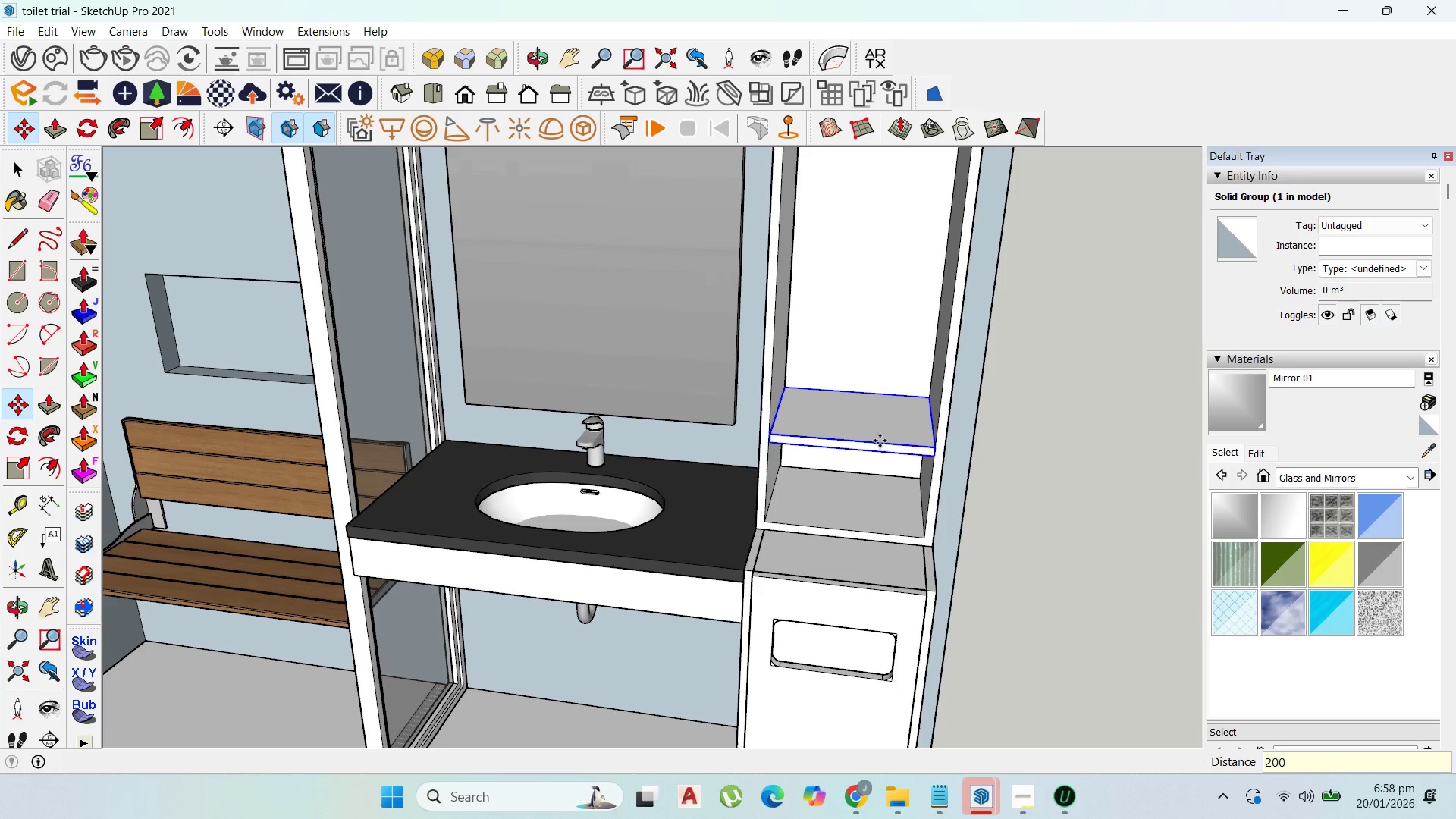 
key(Enter)
 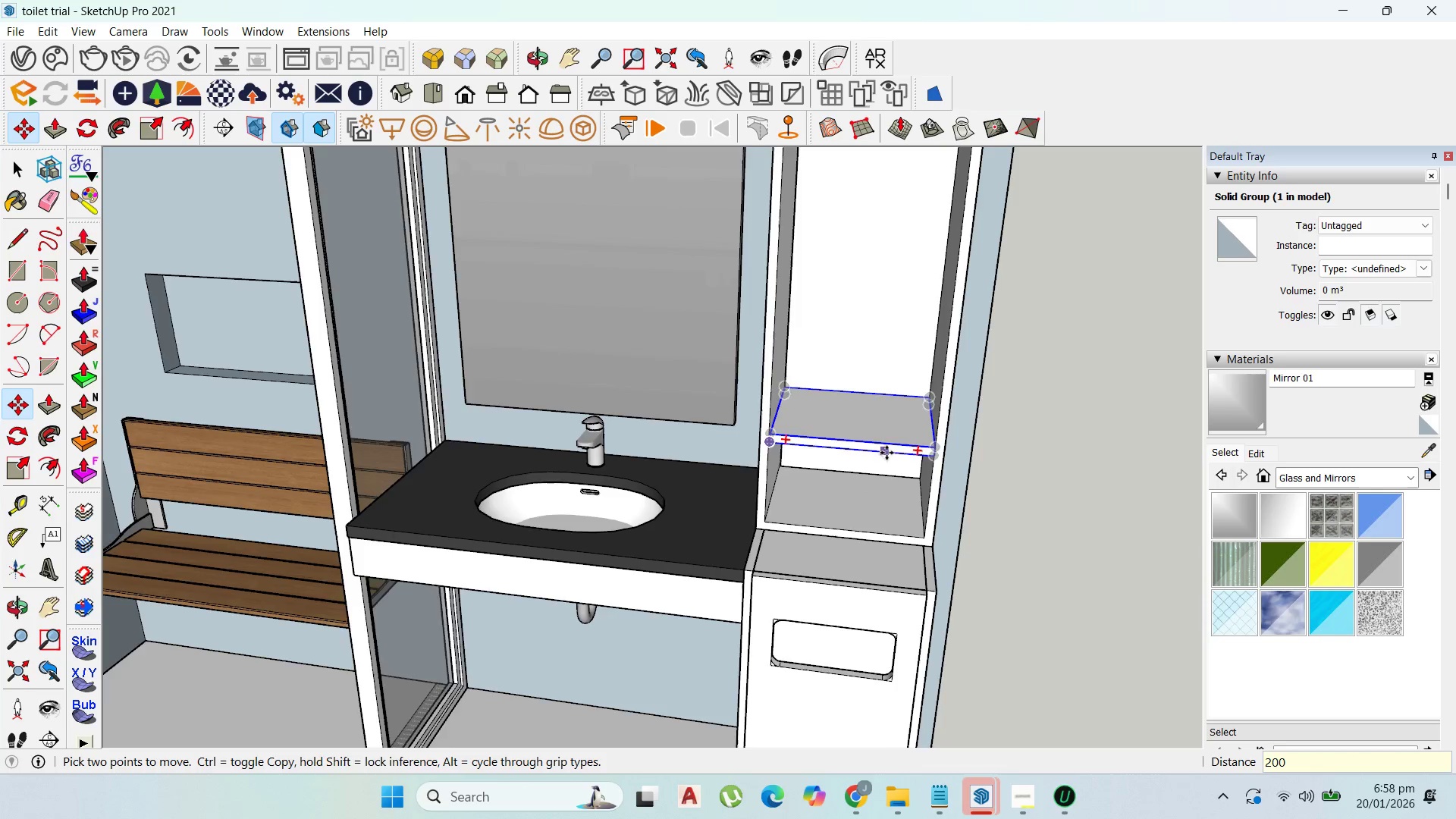 
scroll: coordinate [882, 436], scroll_direction: down, amount: 6.0
 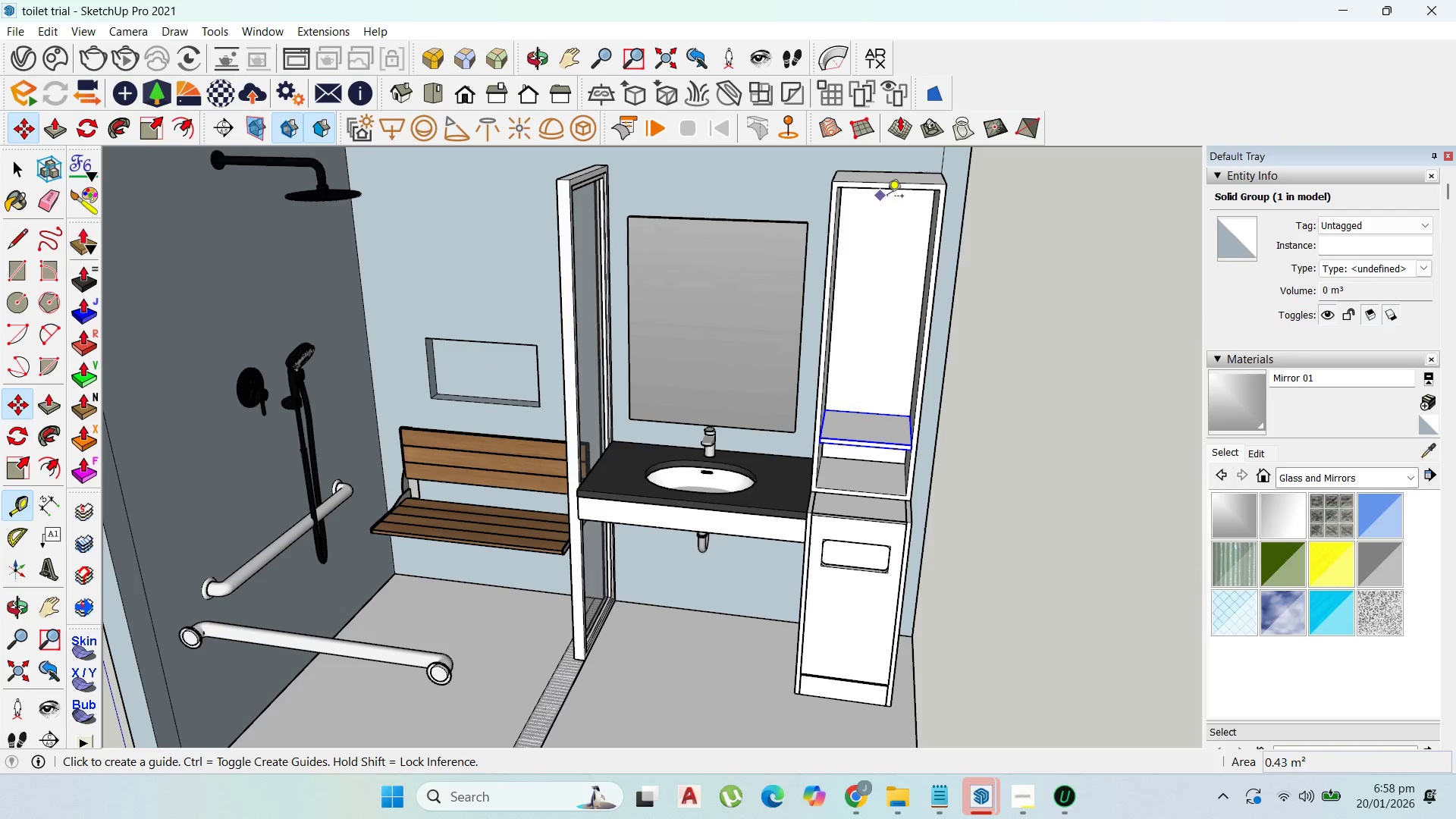 
left_click([890, 192])
 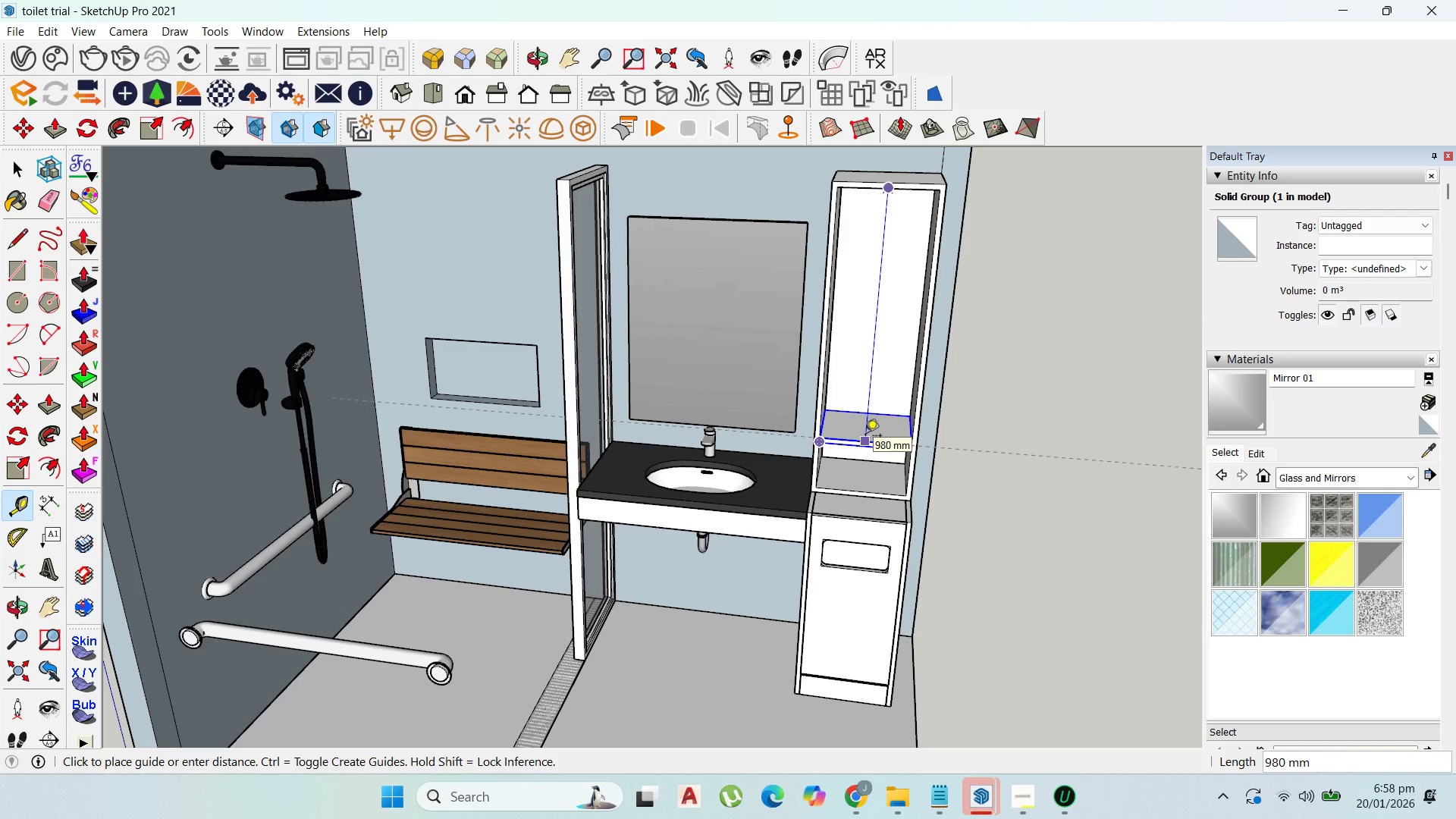 
key(Escape)
type(cal)
 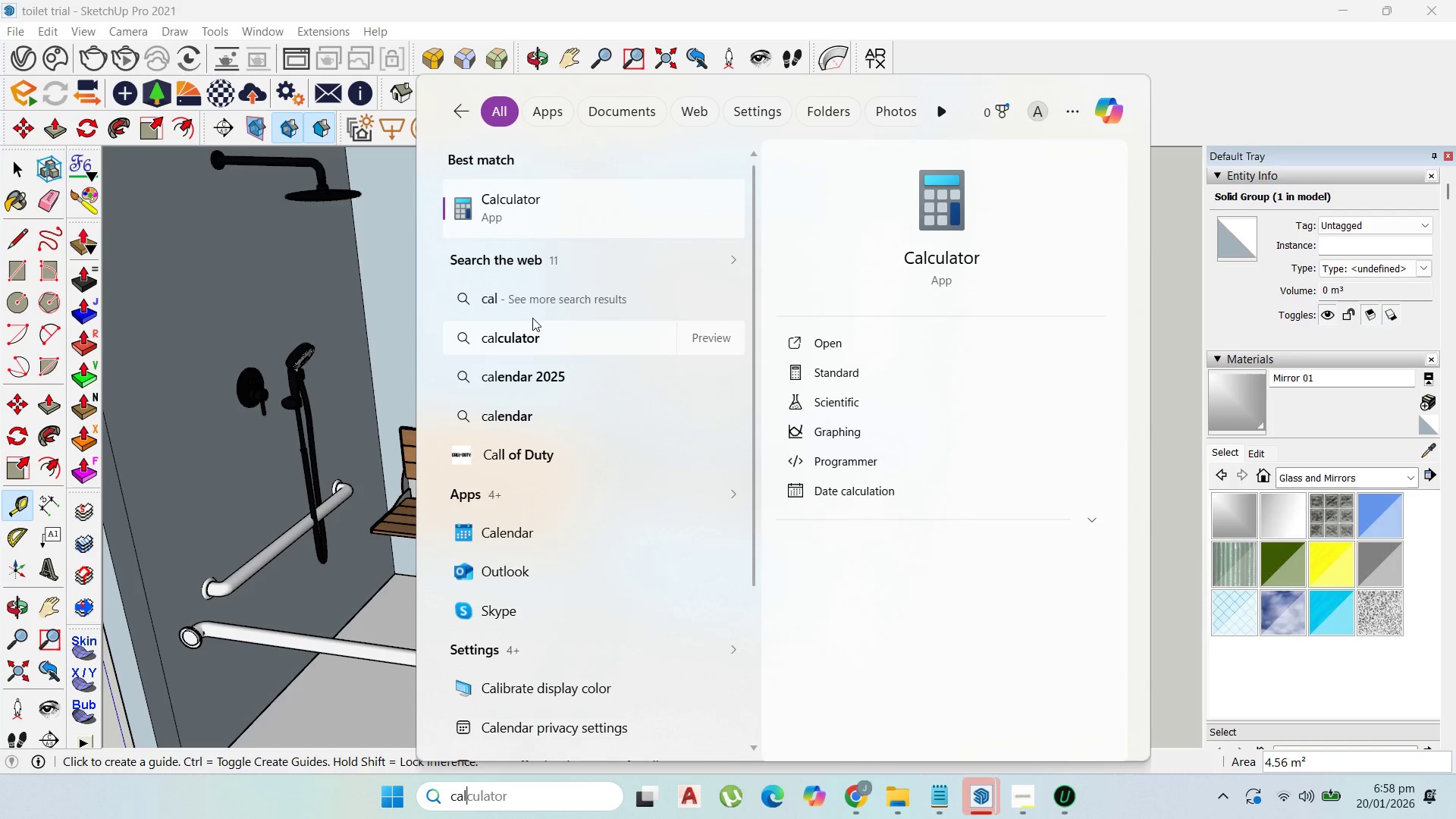 
left_click([563, 205])
 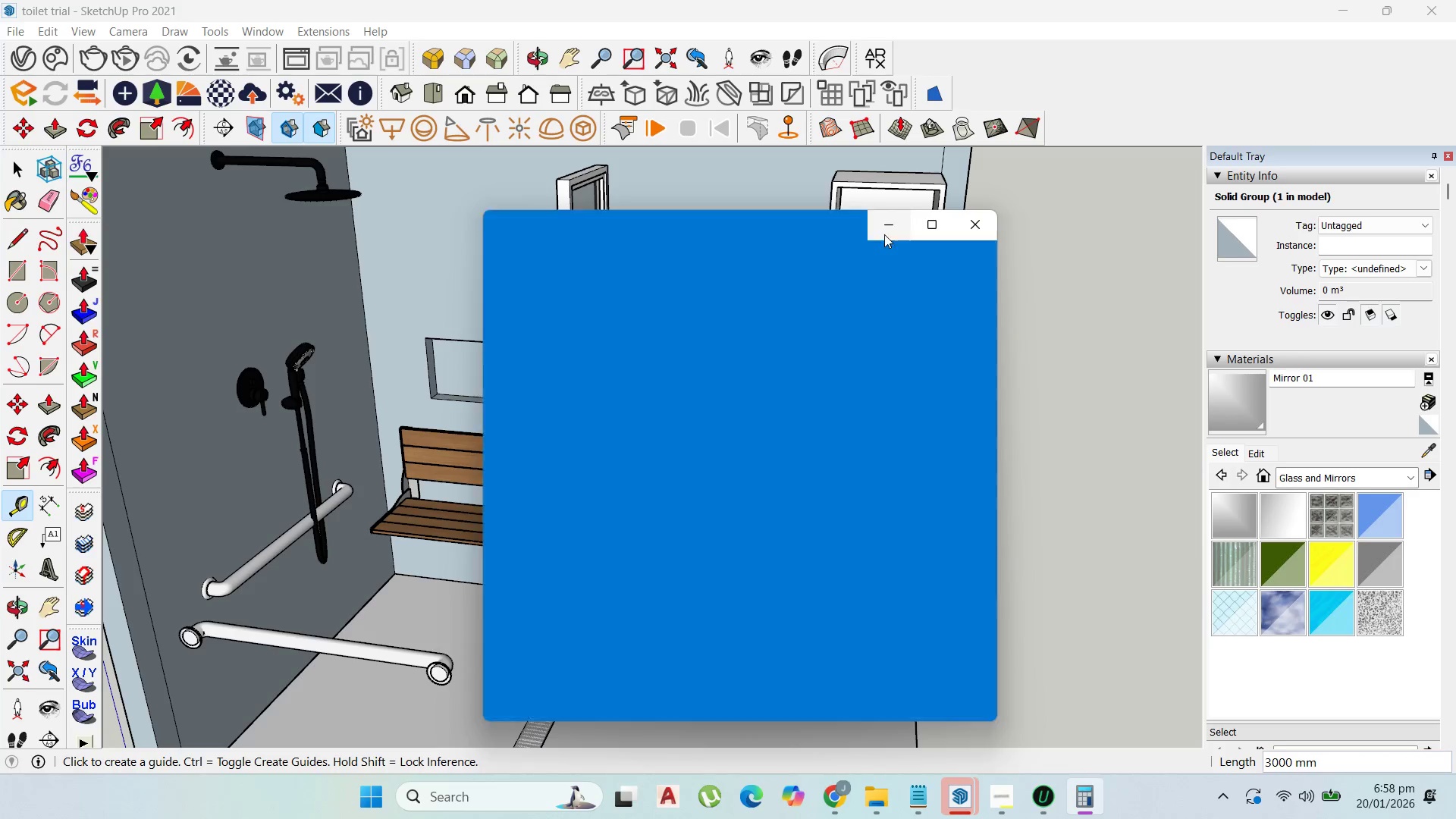 
left_click([894, 224])
 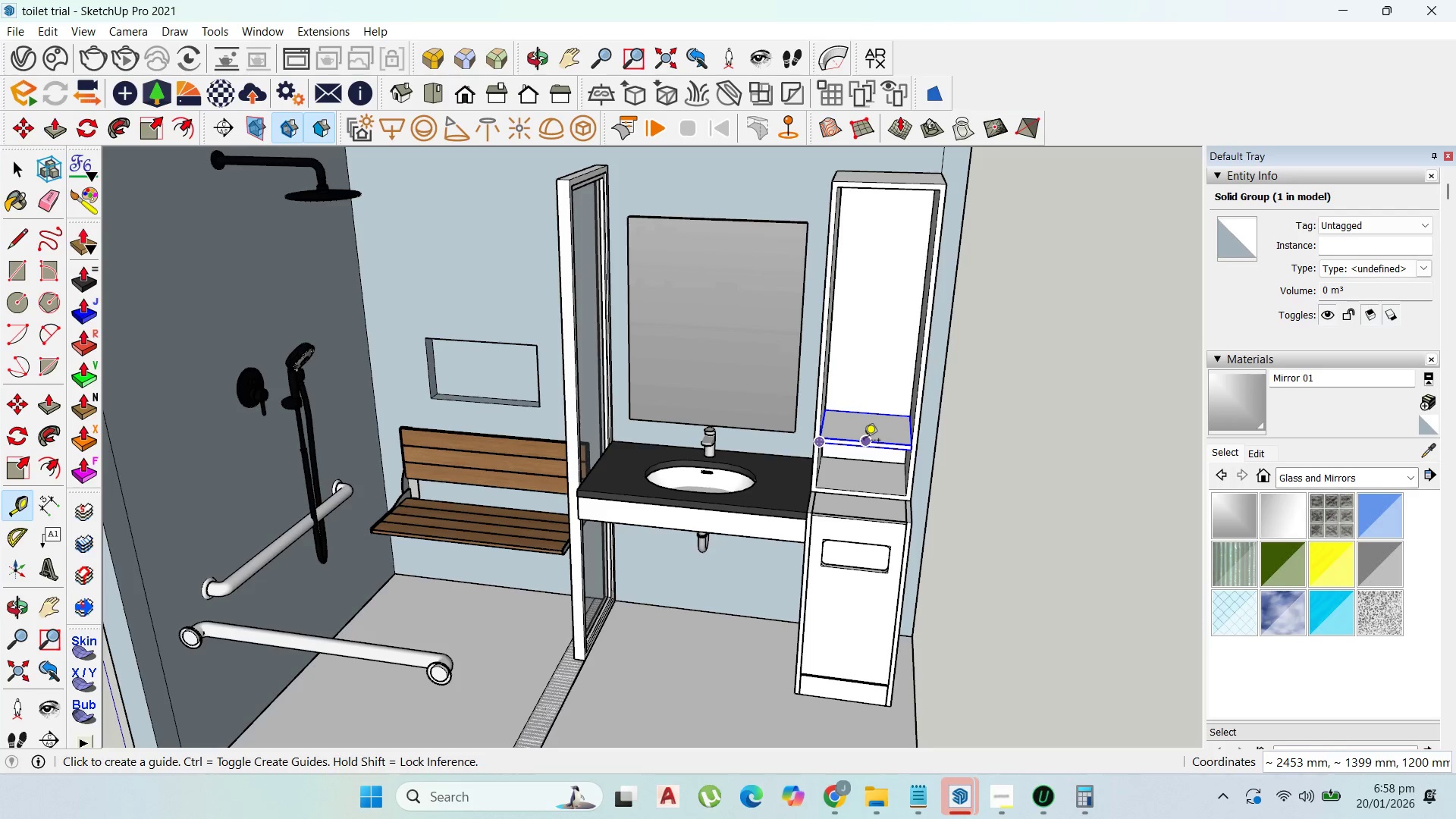 
left_click([864, 438])
 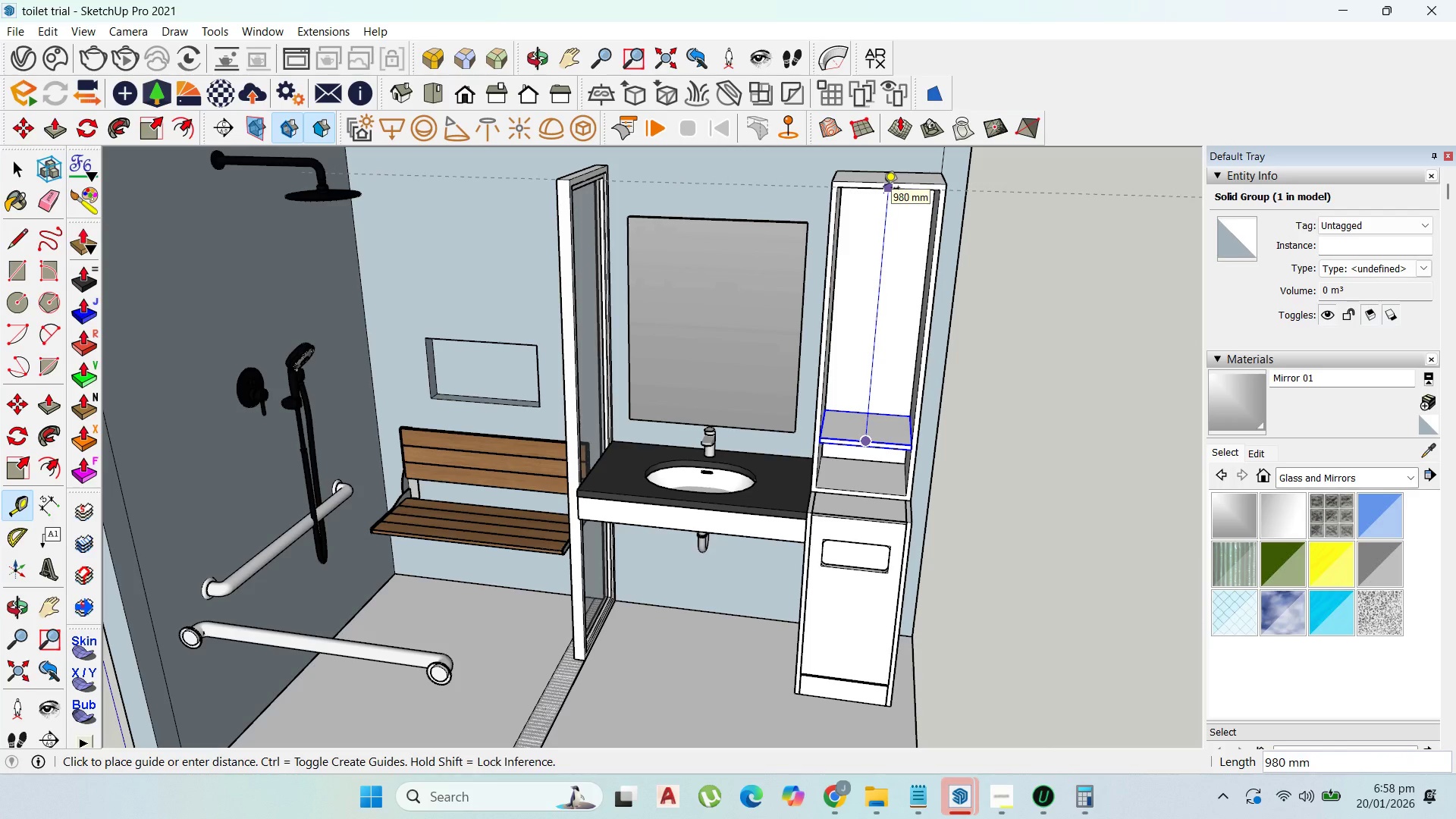 
key(Escape)
 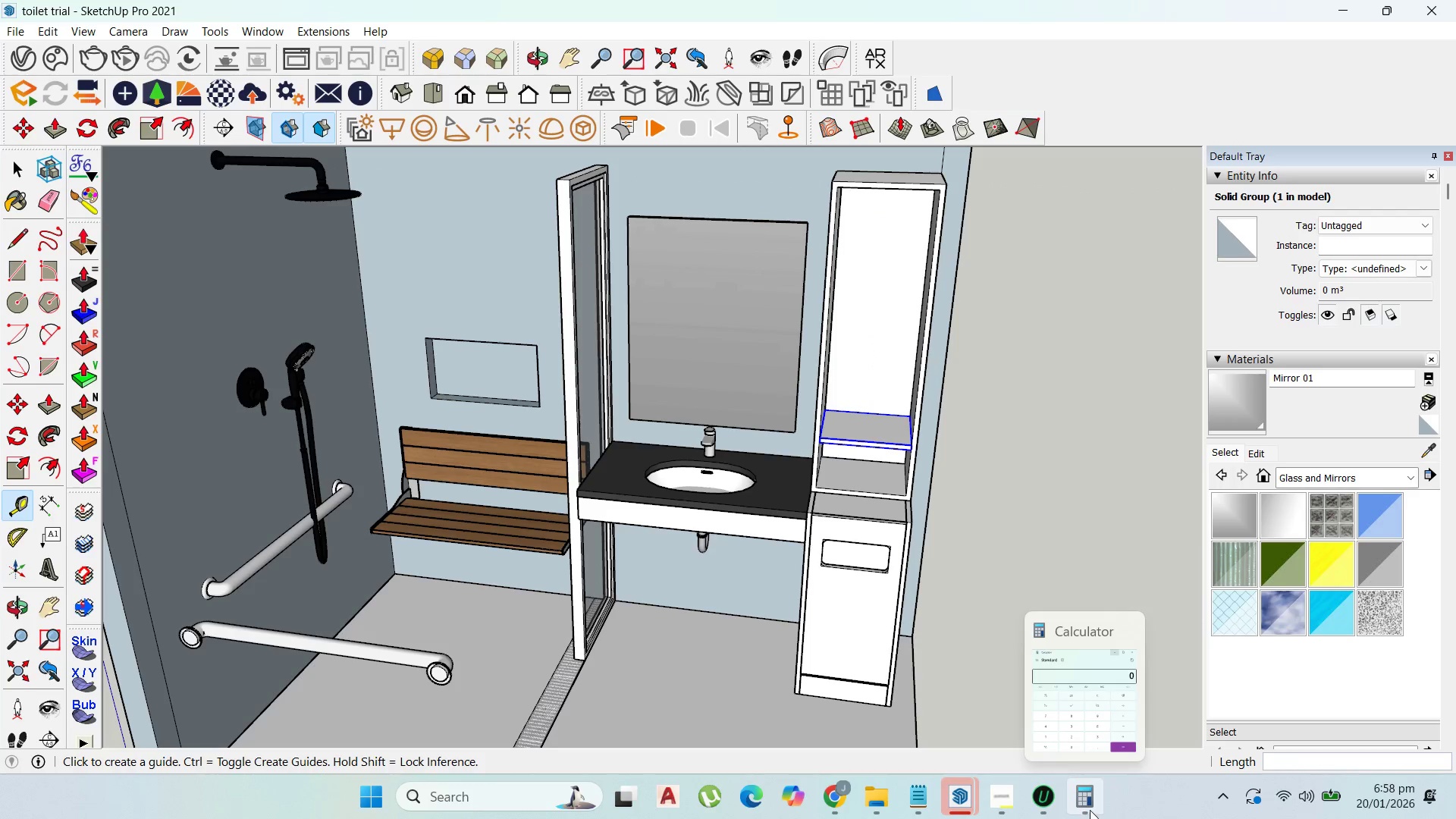 
left_click([1090, 810])
 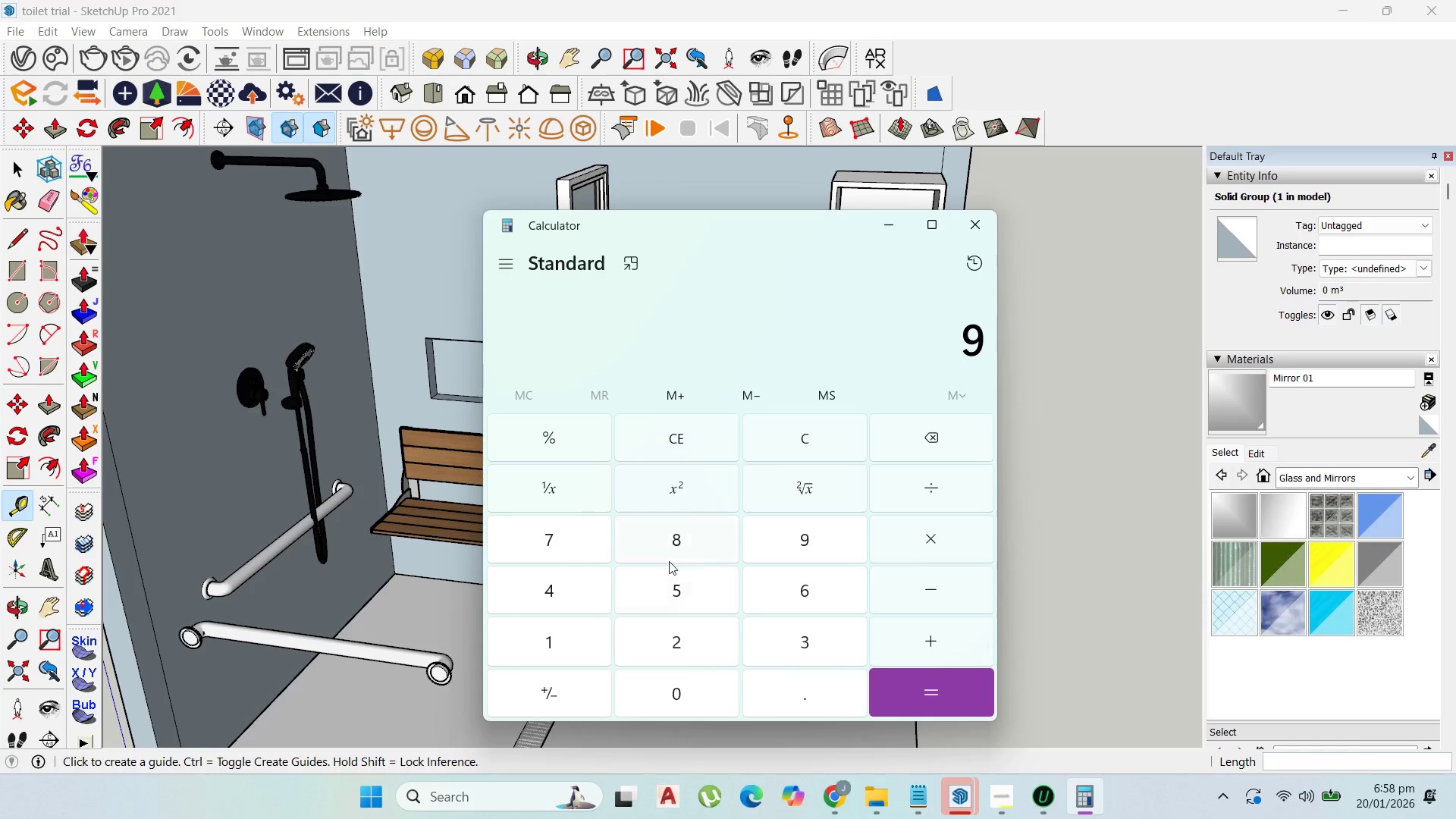 
double_click([677, 686])
 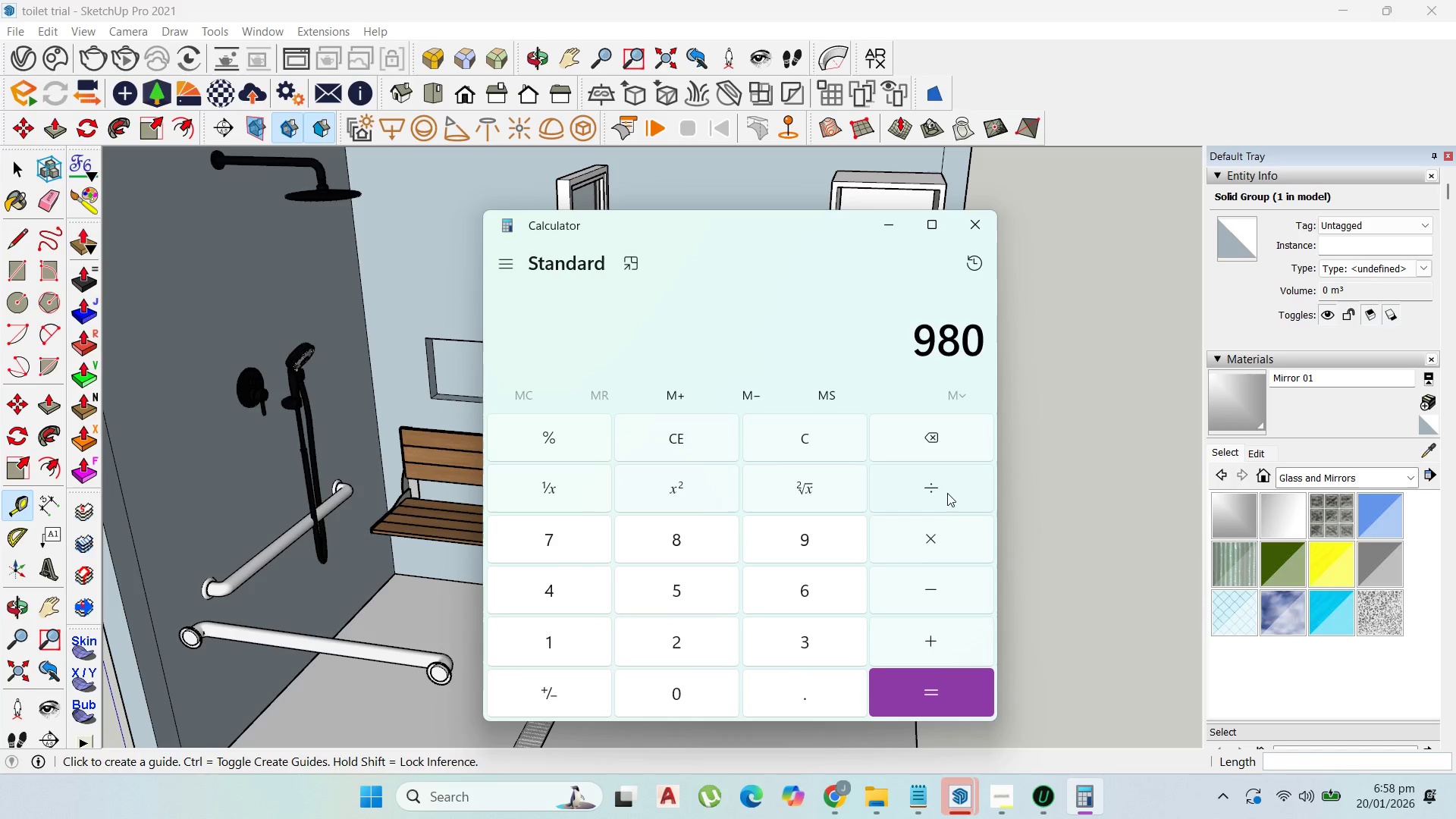 
triple_click([947, 492])
 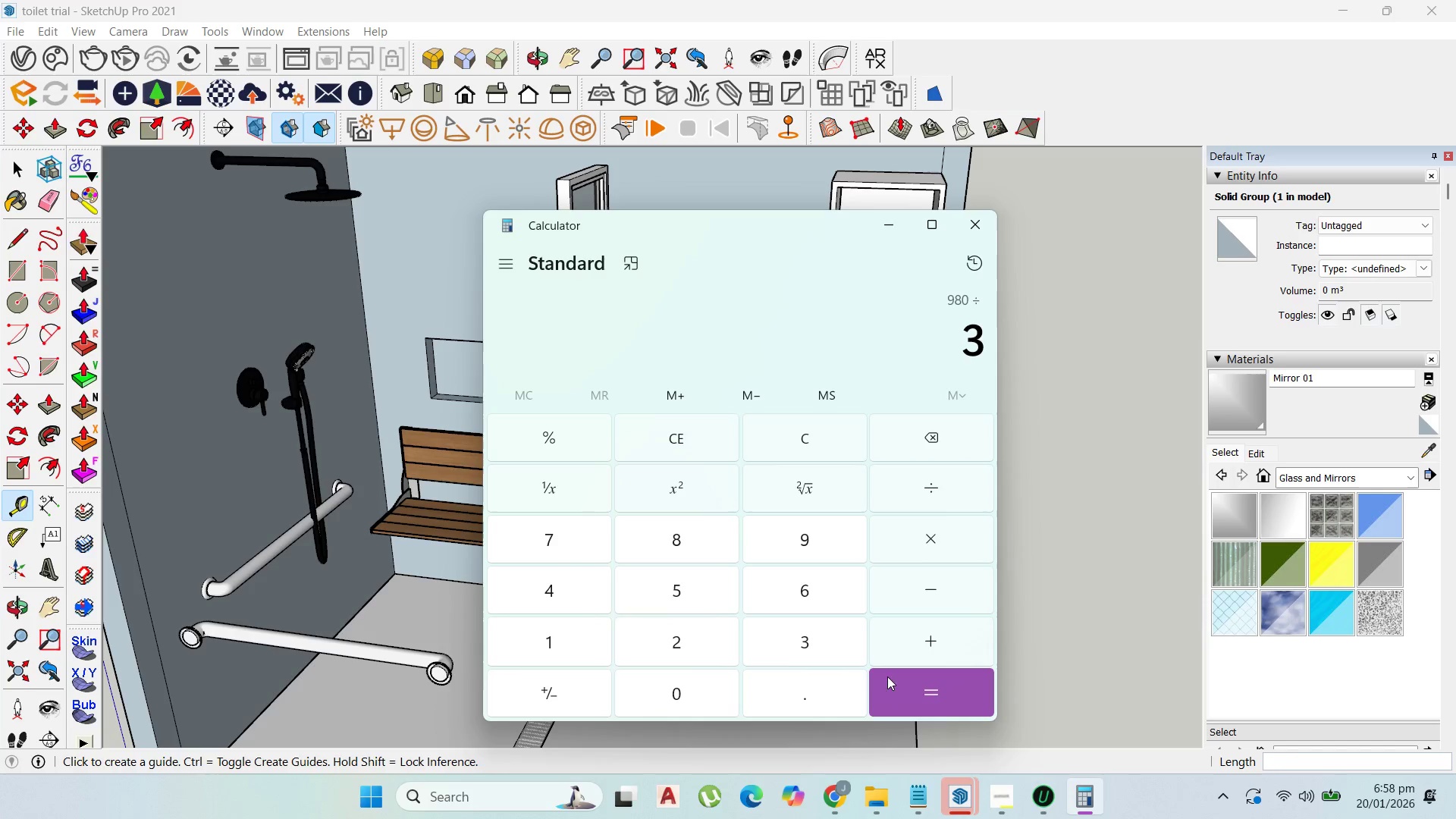 
triple_click([927, 689])
 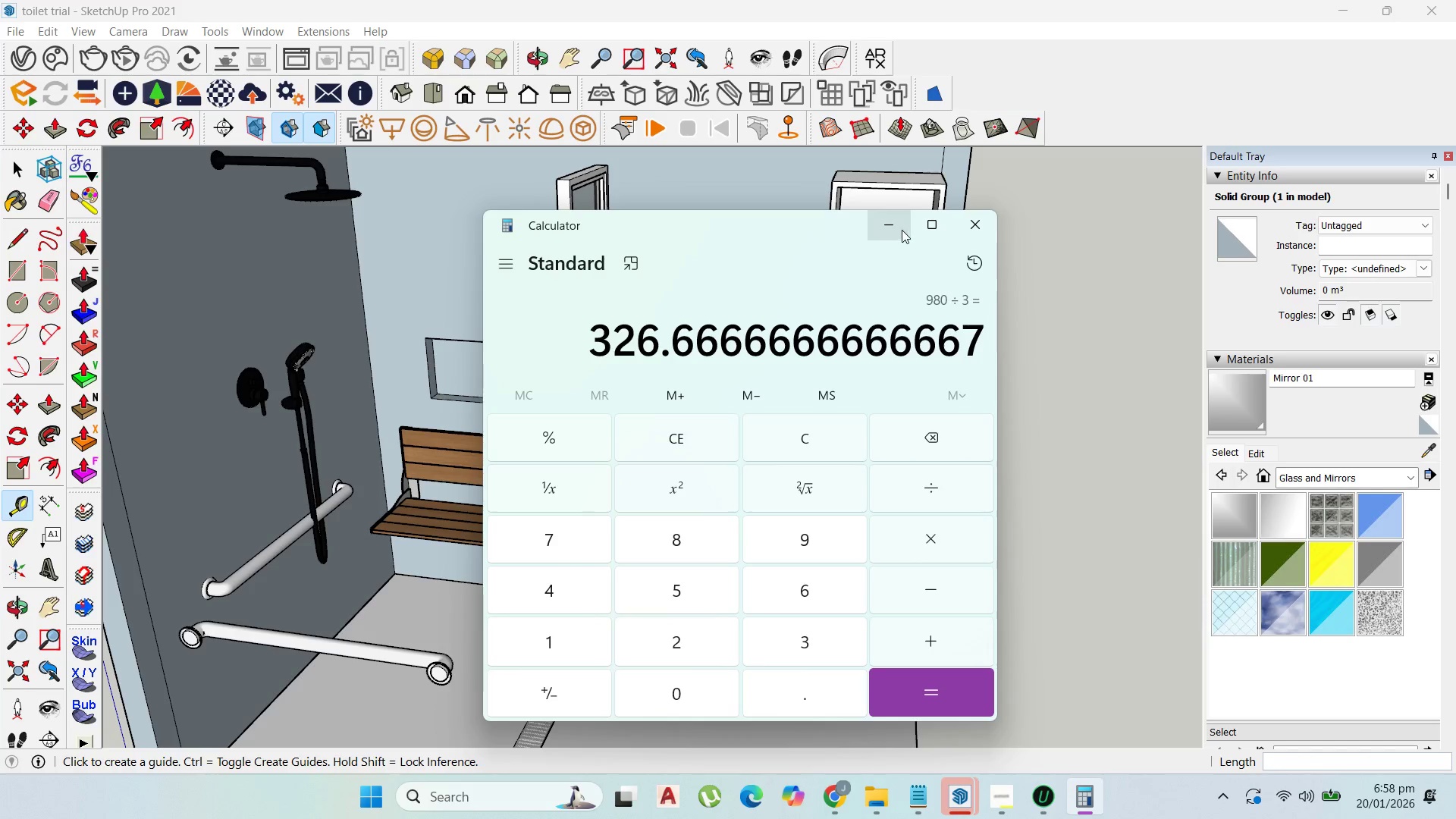 
left_click([890, 228])
 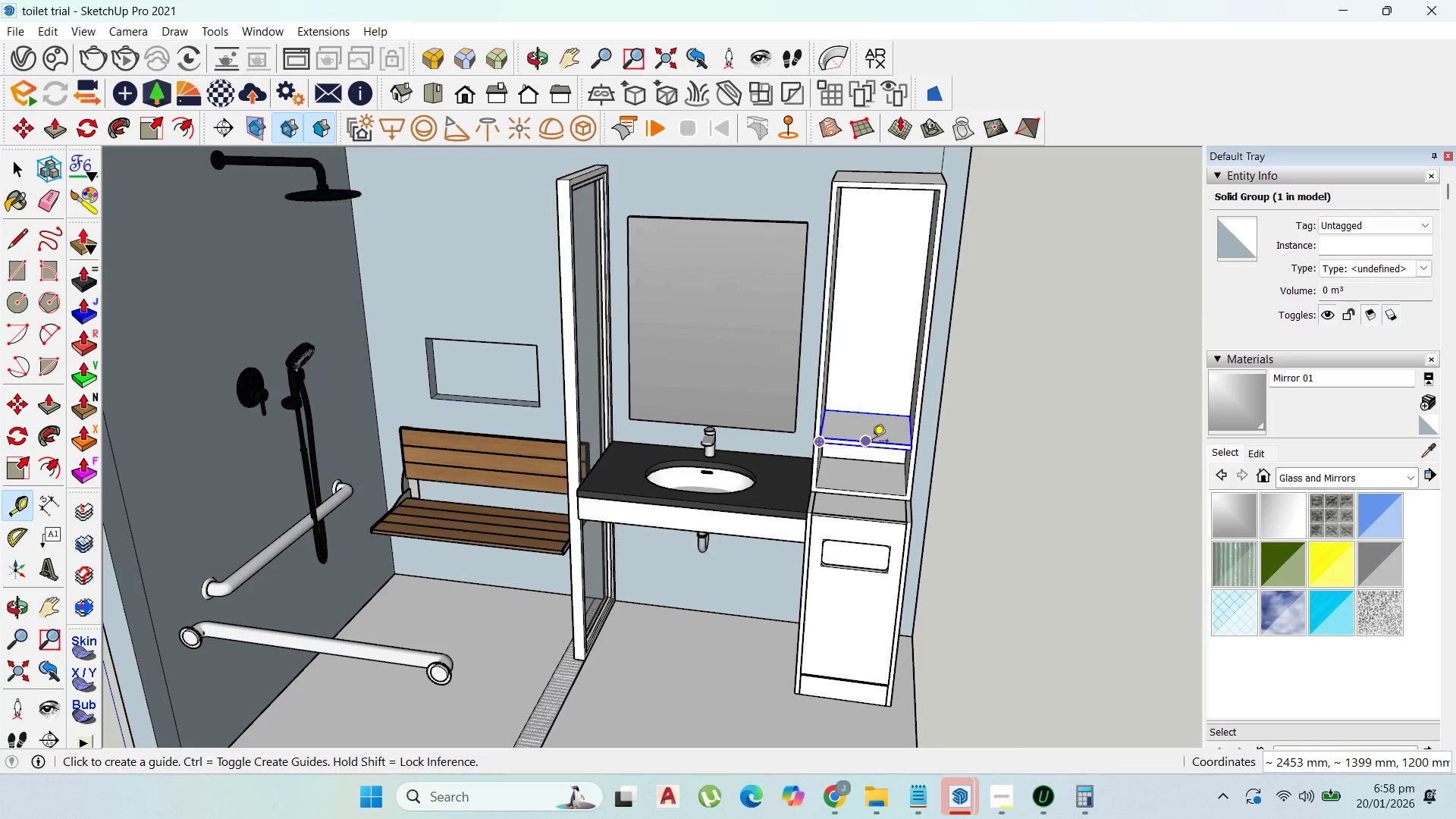 
scroll: coordinate [896, 439], scroll_direction: up, amount: 3.0
 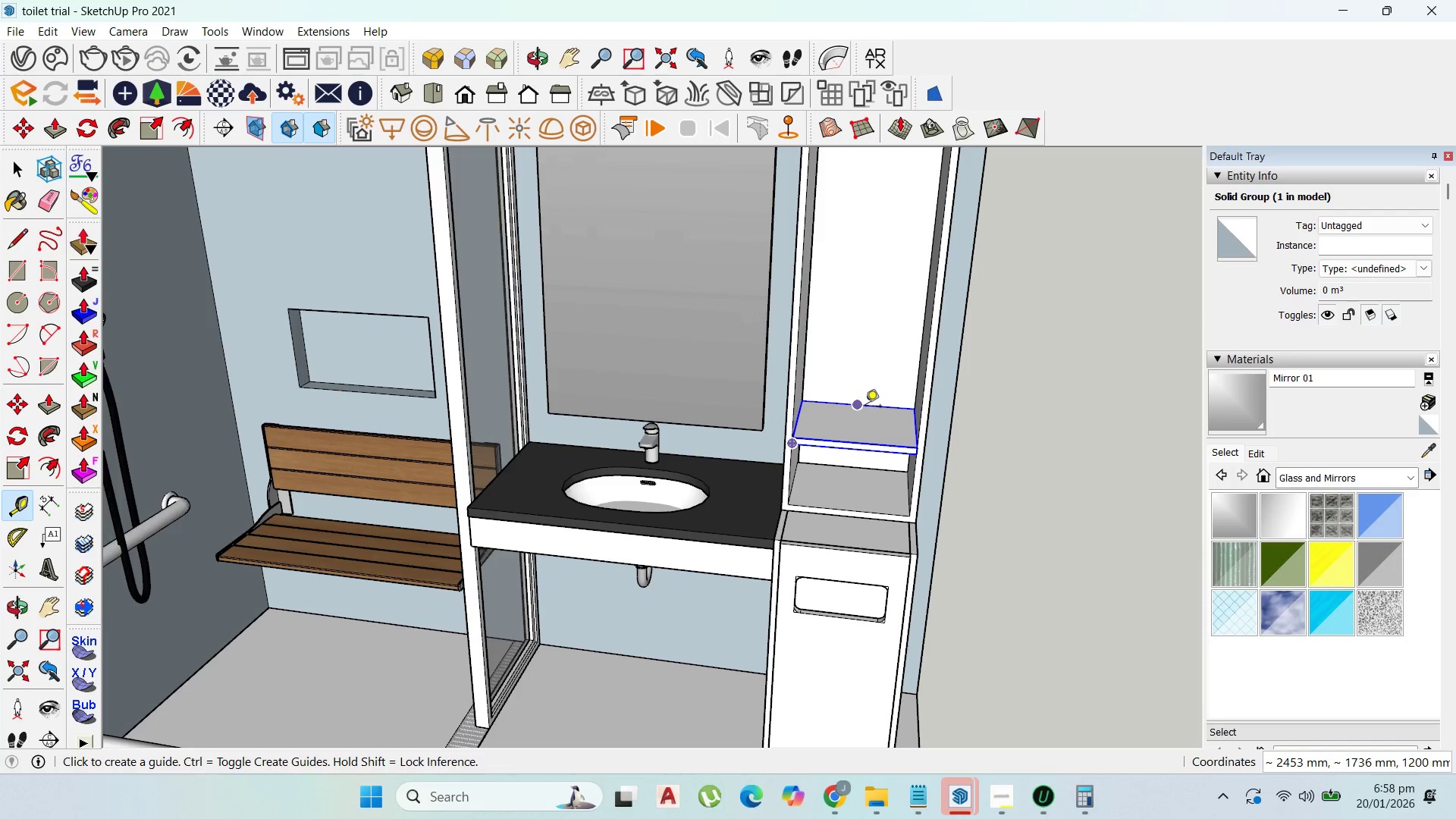 
left_click([865, 407])
 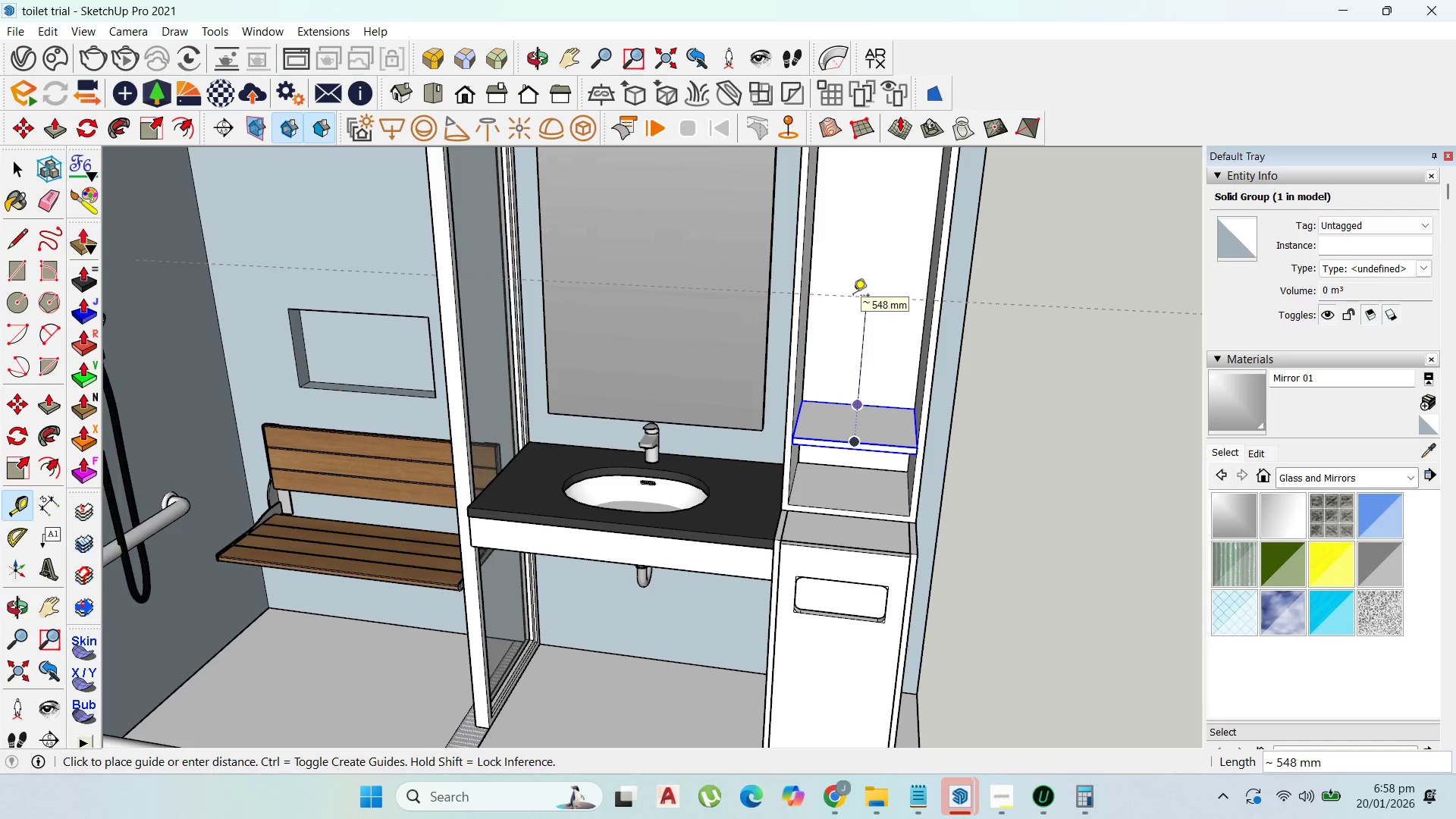 
type(326)
 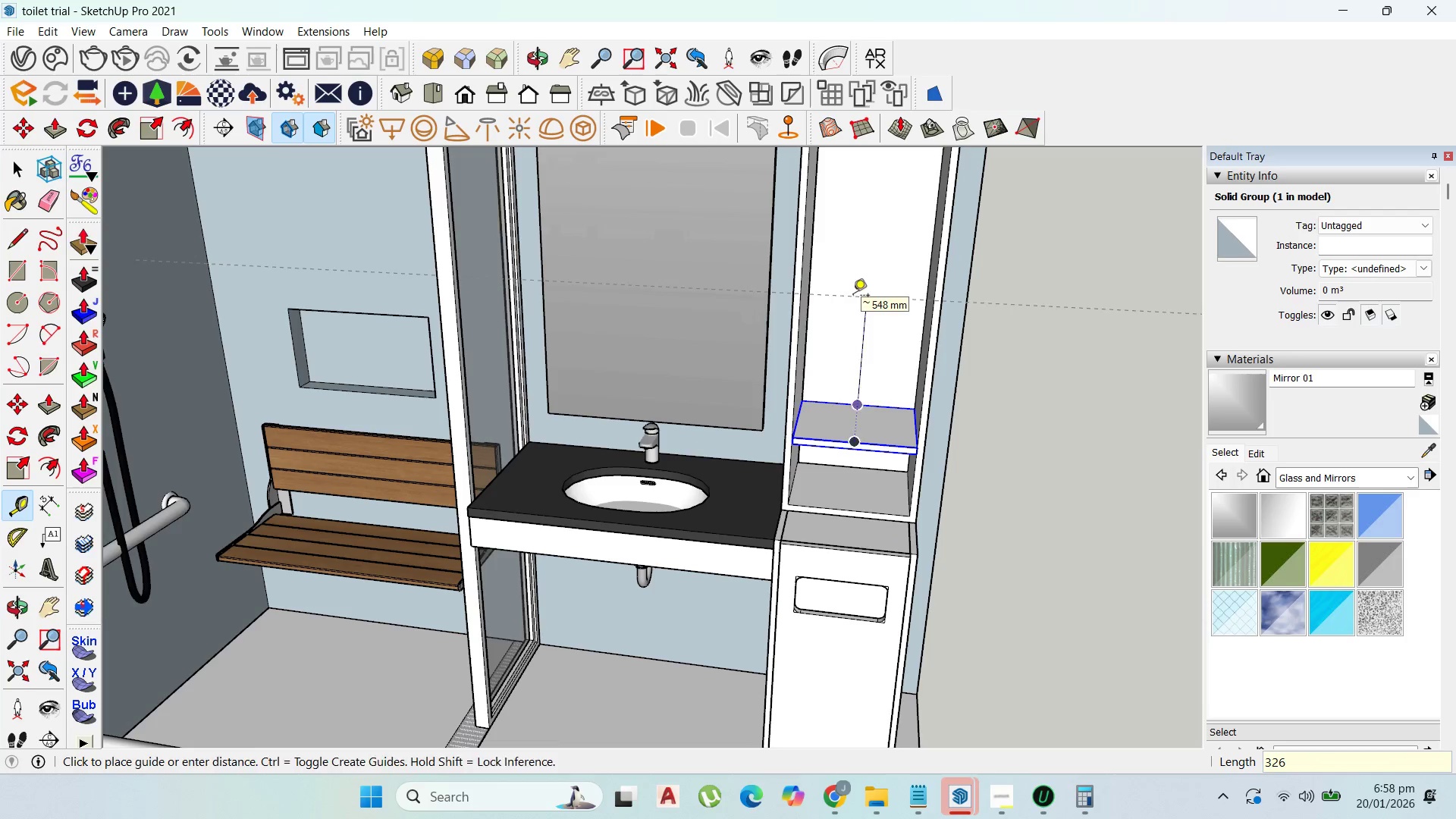 
key(Enter)
 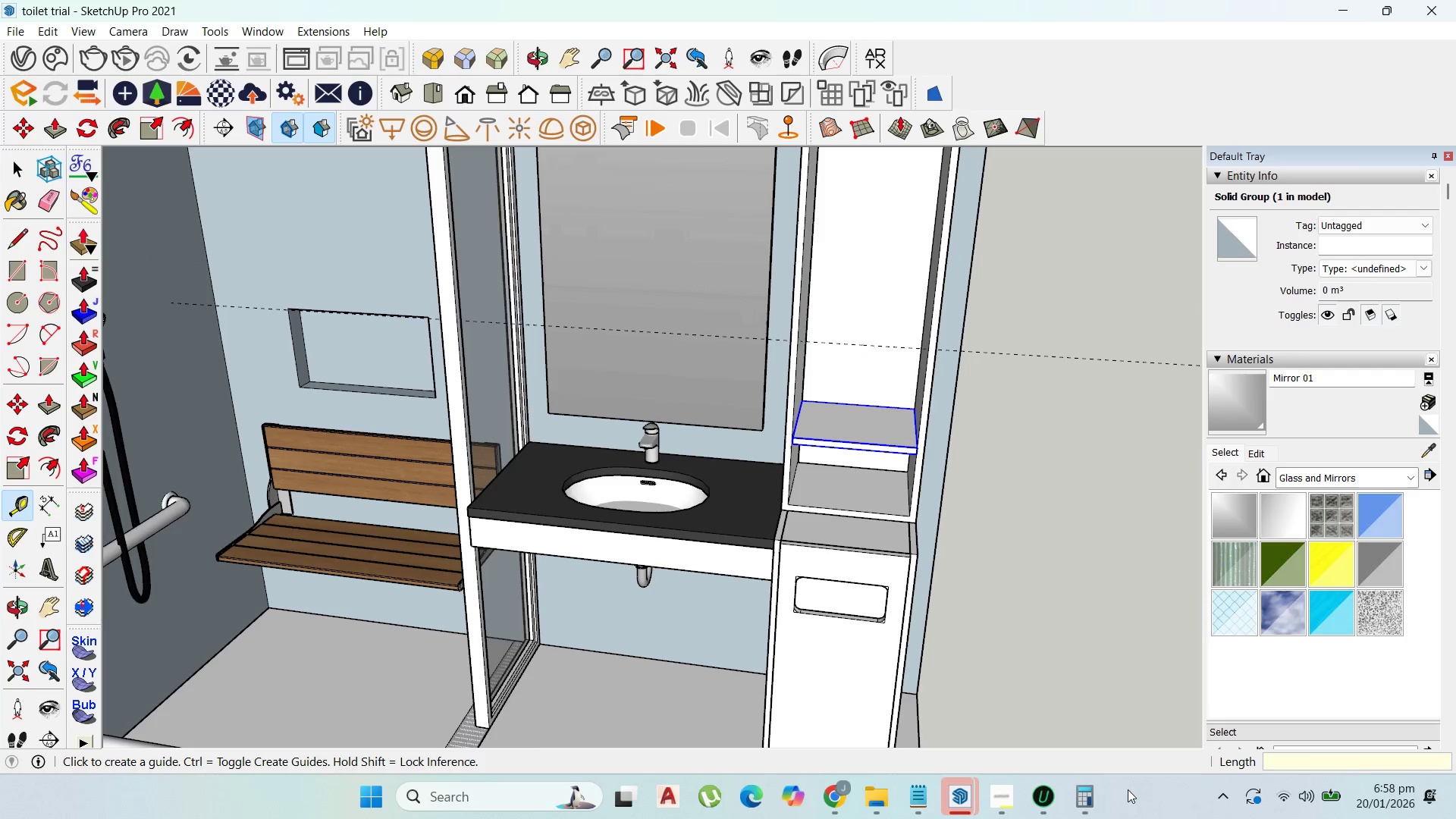 
left_click([1084, 783])
 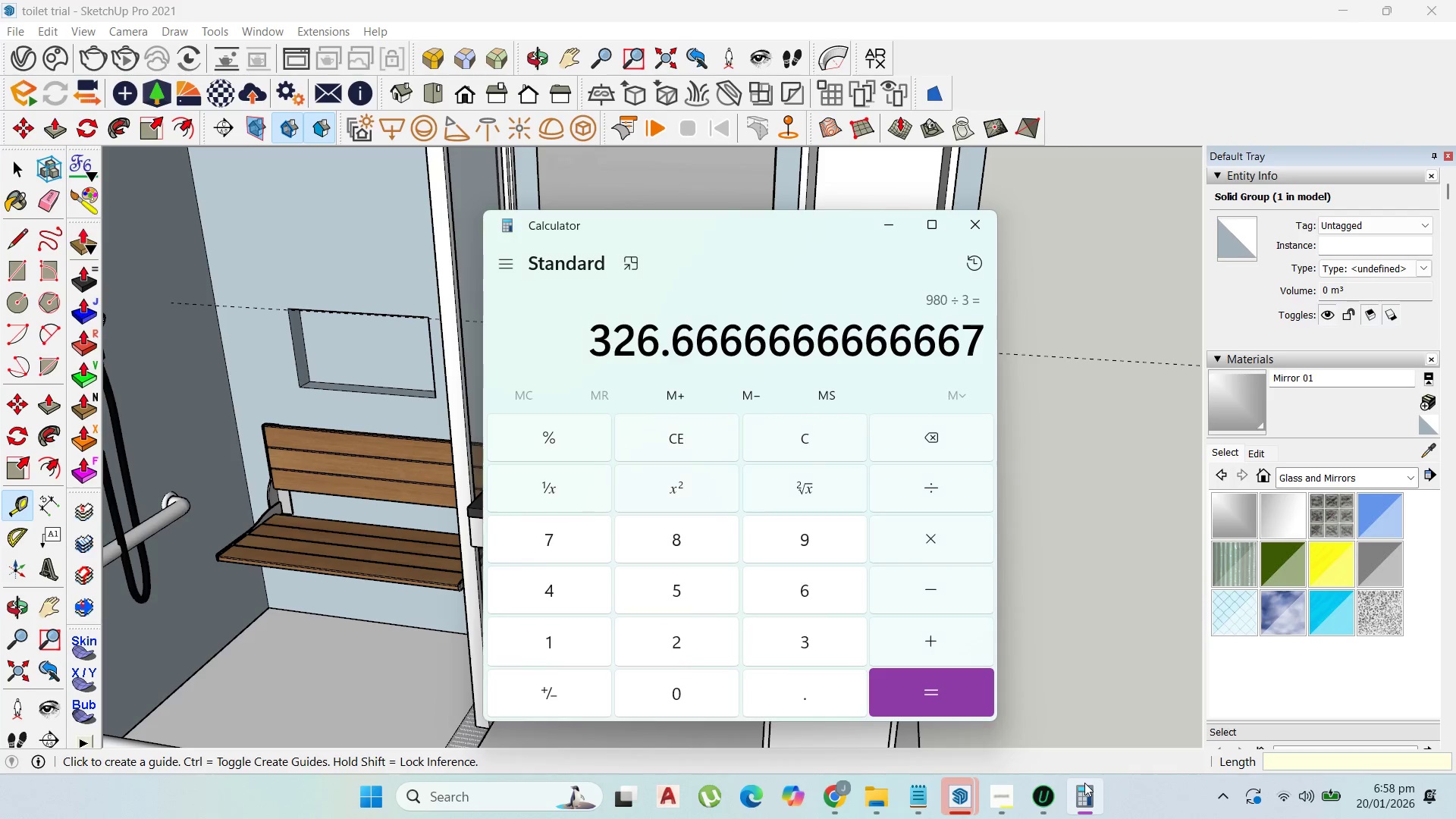 
left_click([1084, 783])
 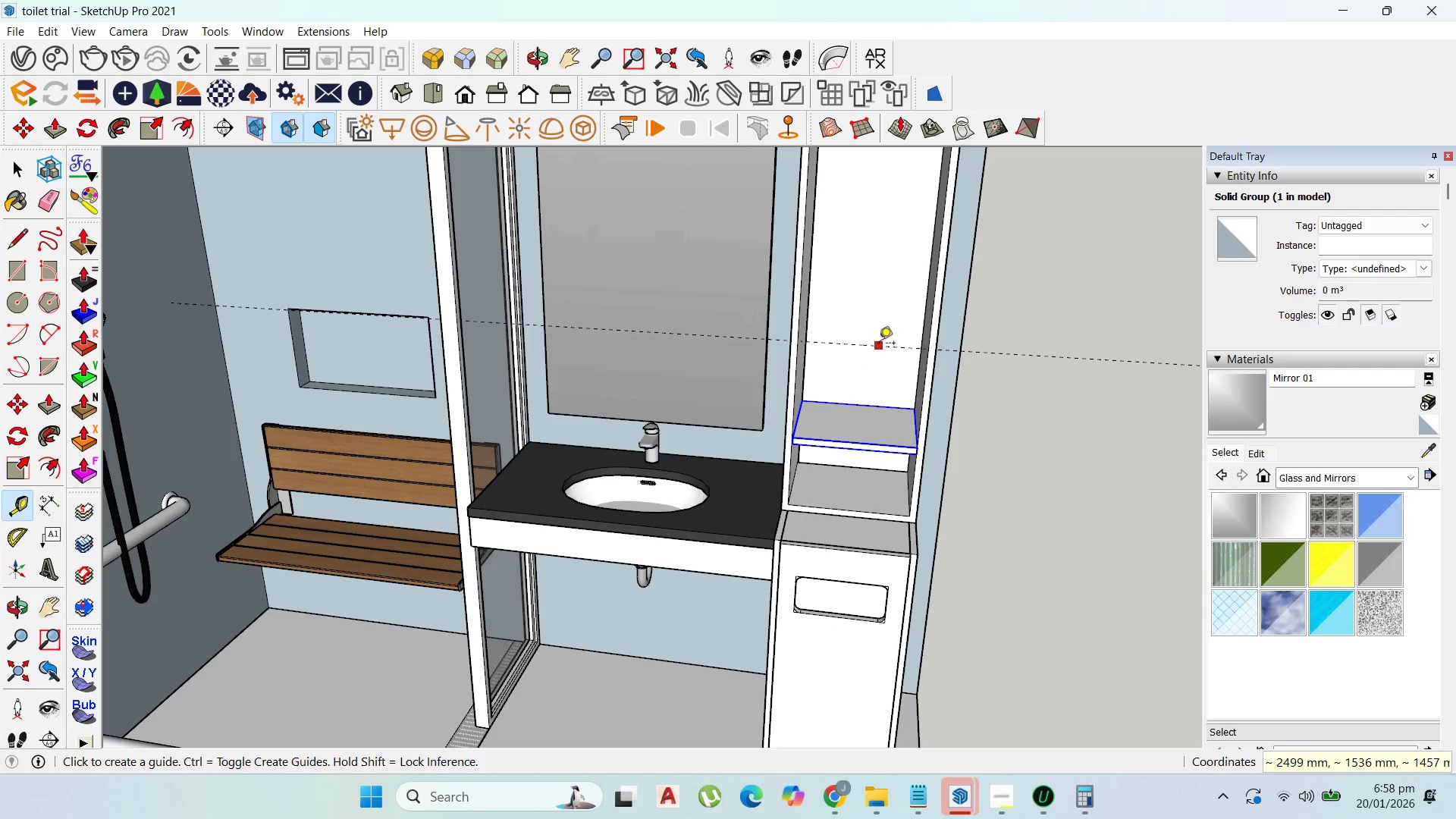 
left_click([878, 344])
 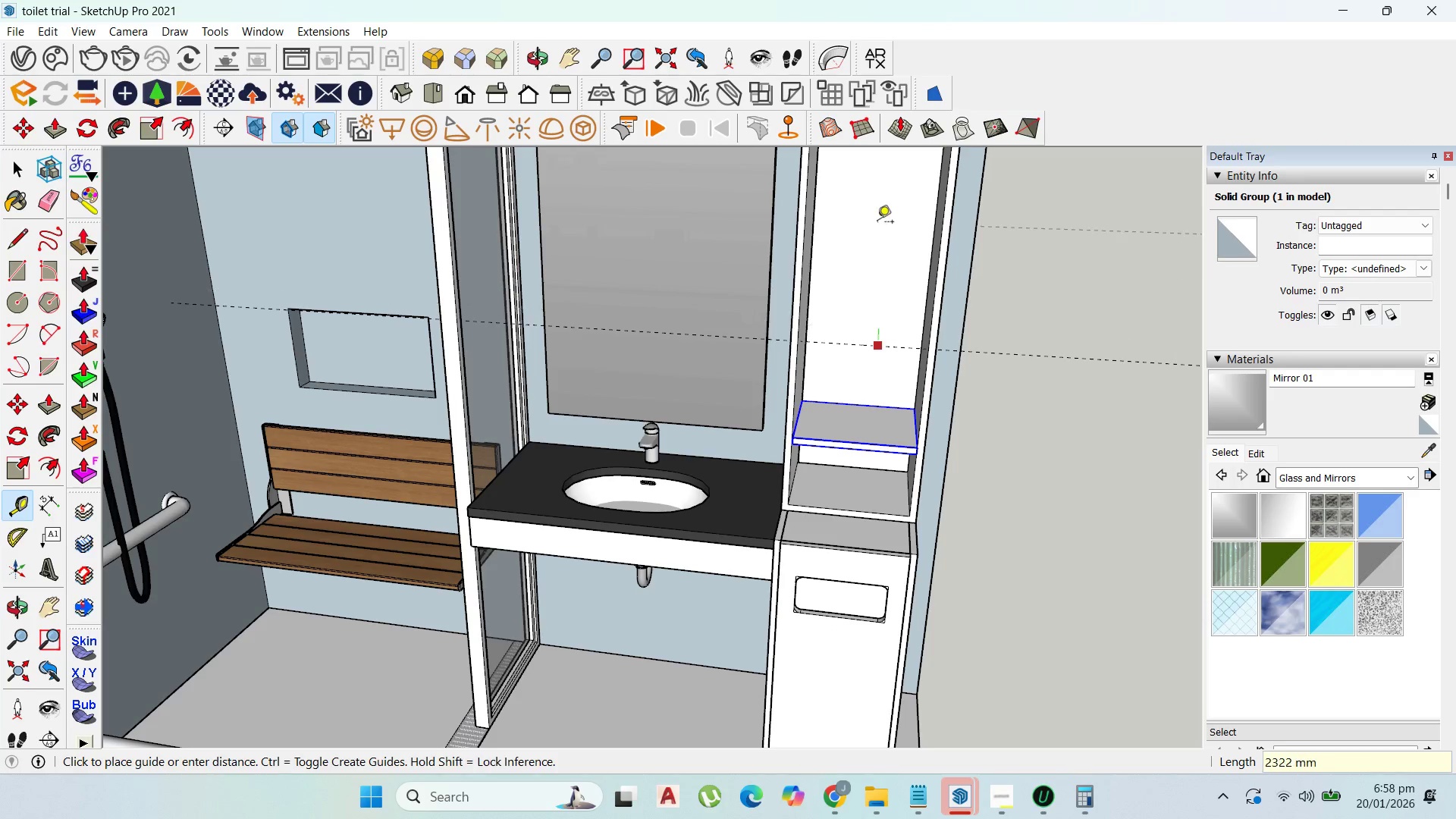 
scroll: coordinate [871, 331], scroll_direction: down, amount: 5.0
 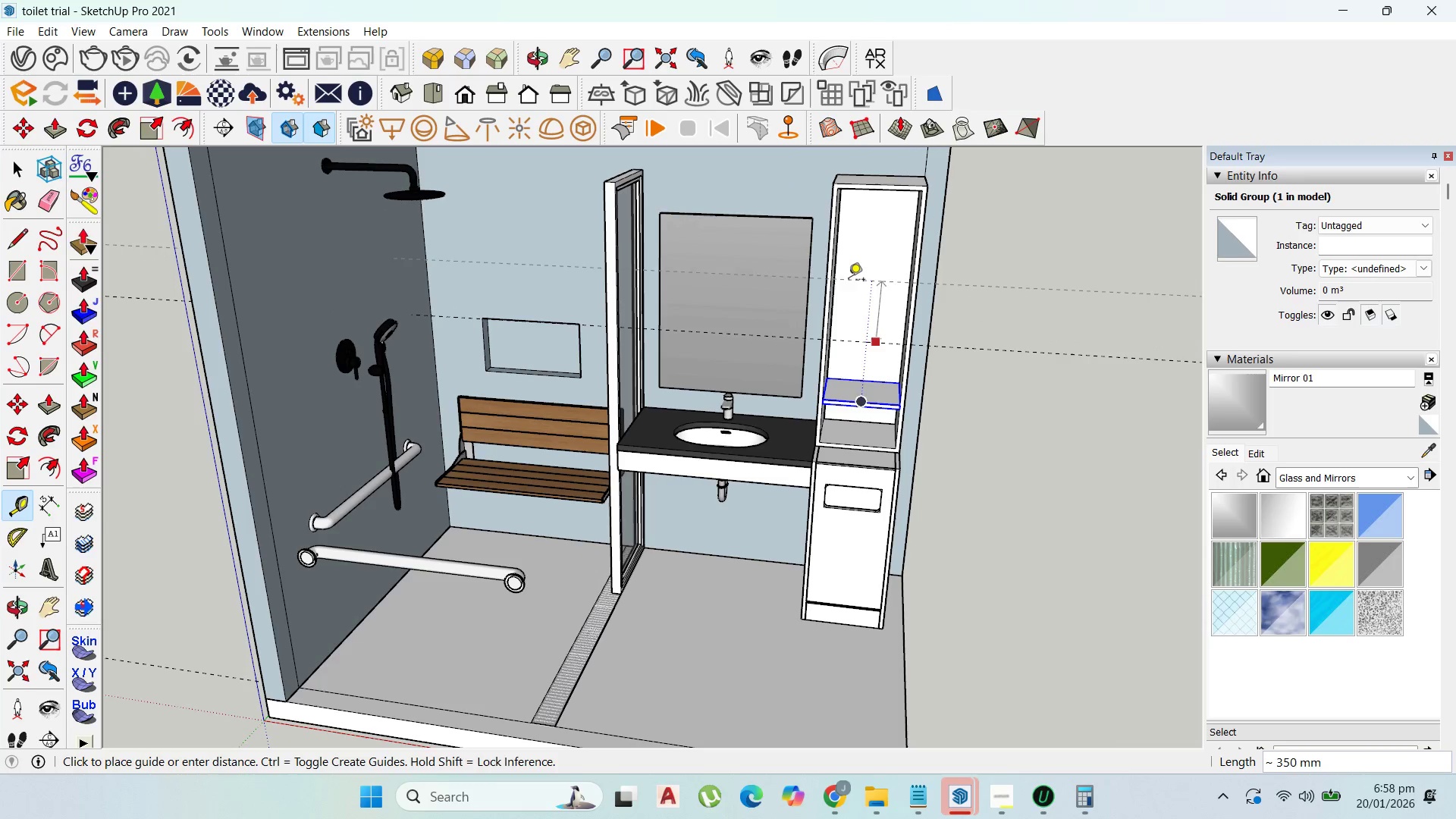 
scroll: coordinate [858, 279], scroll_direction: up, amount: 1.0
 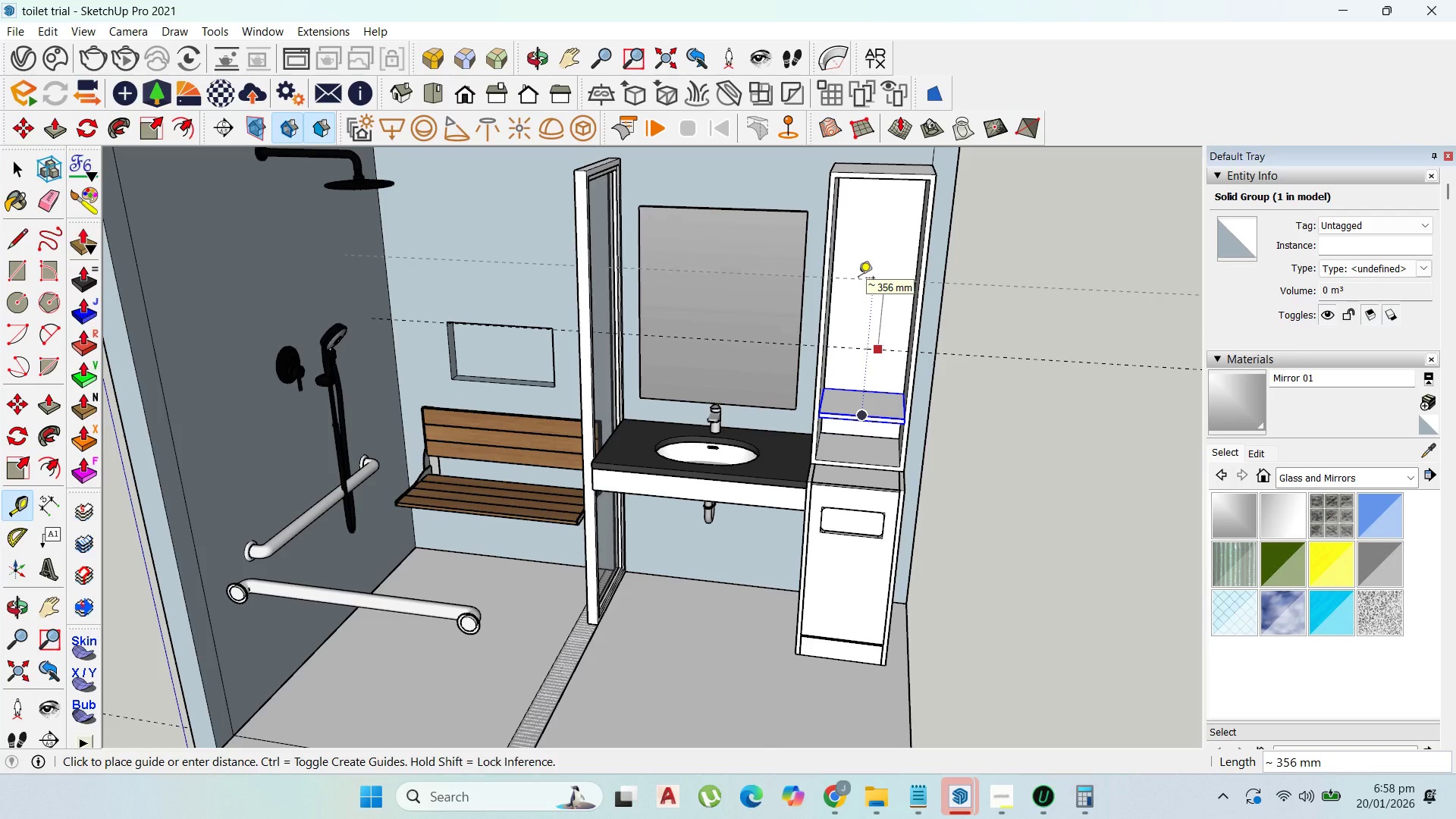 
type(326)
 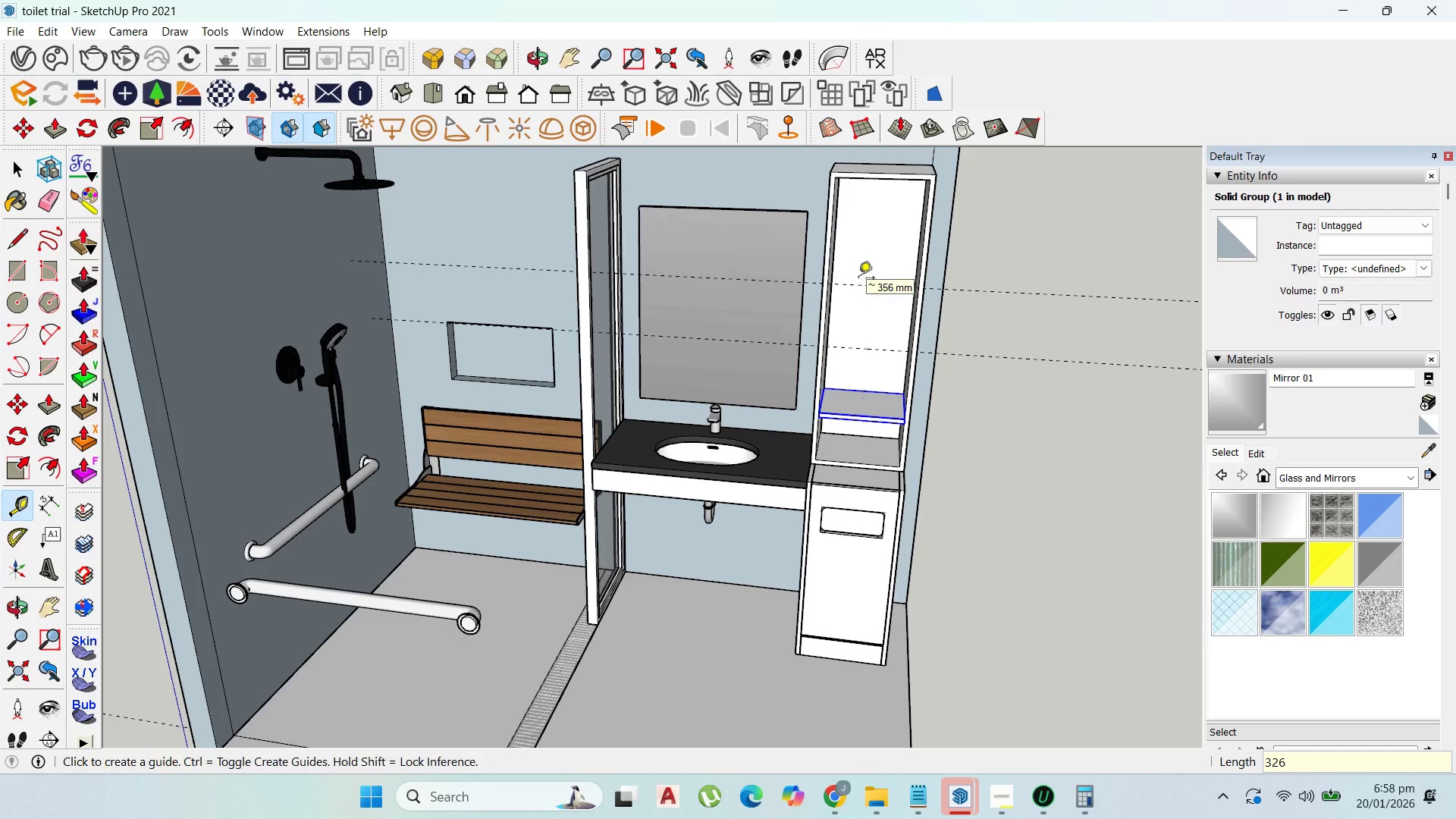 
key(Enter)
 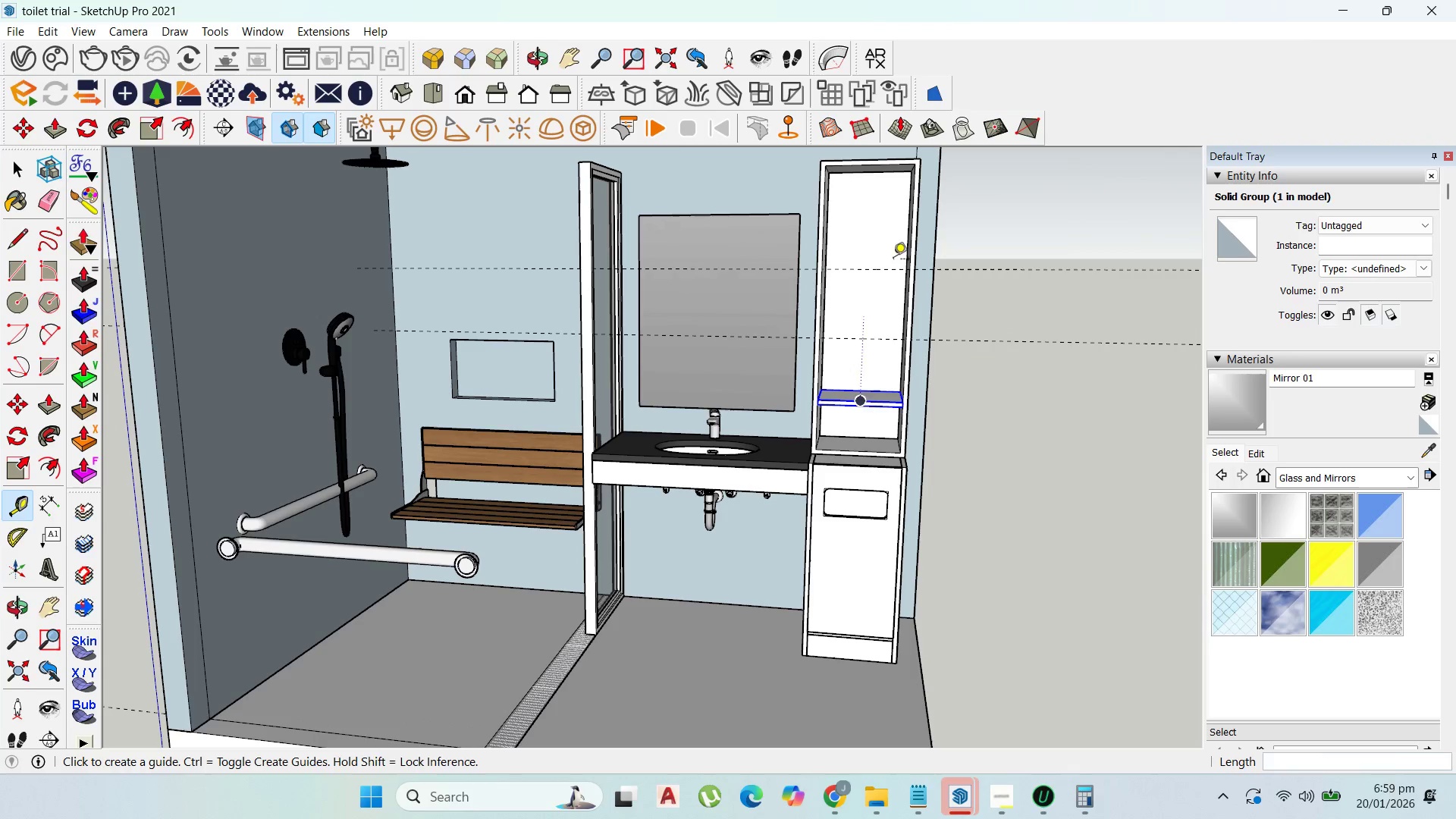 
key(Control+Z)
 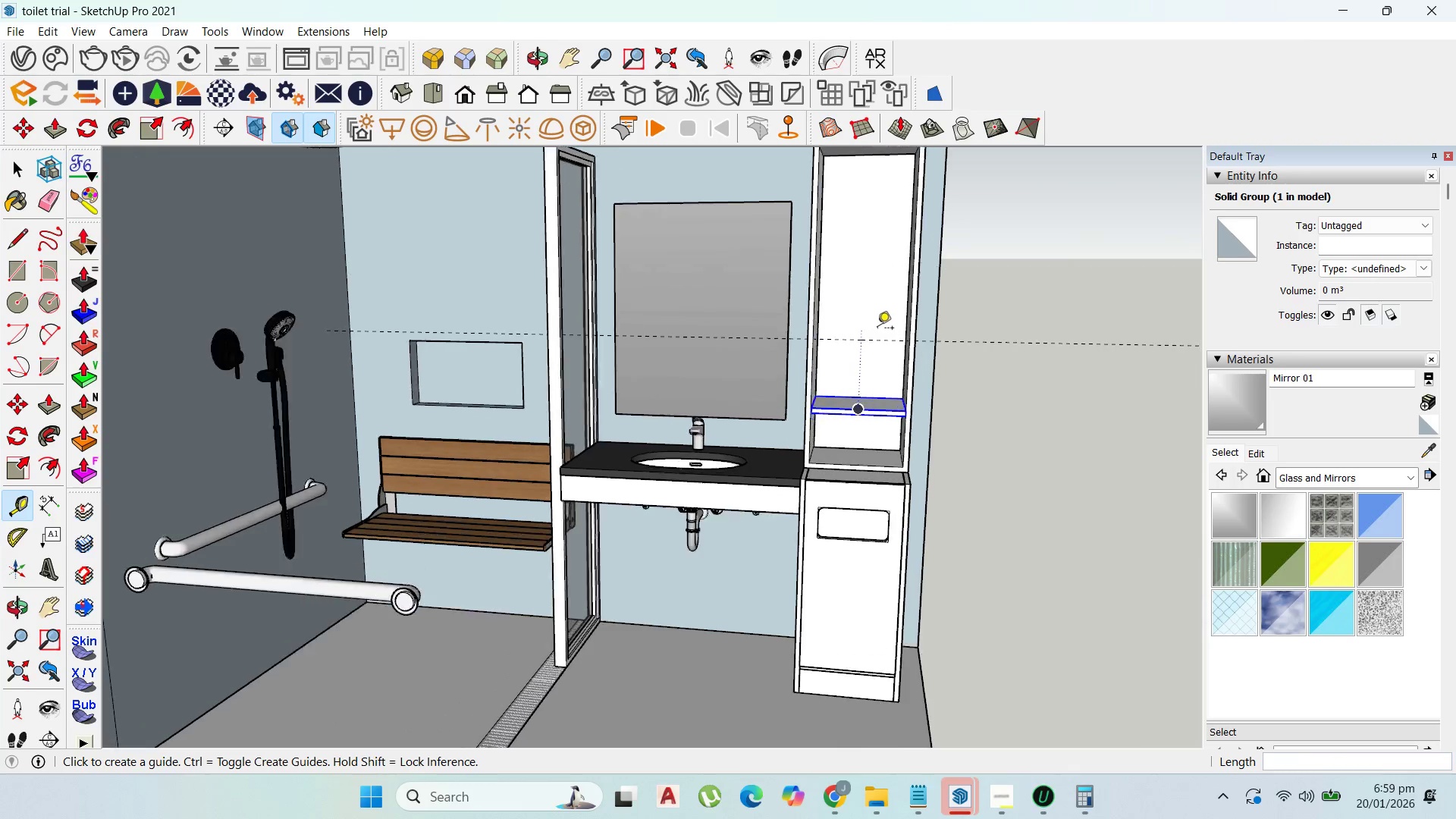 
scroll: coordinate [862, 366], scroll_direction: up, amount: 3.0
 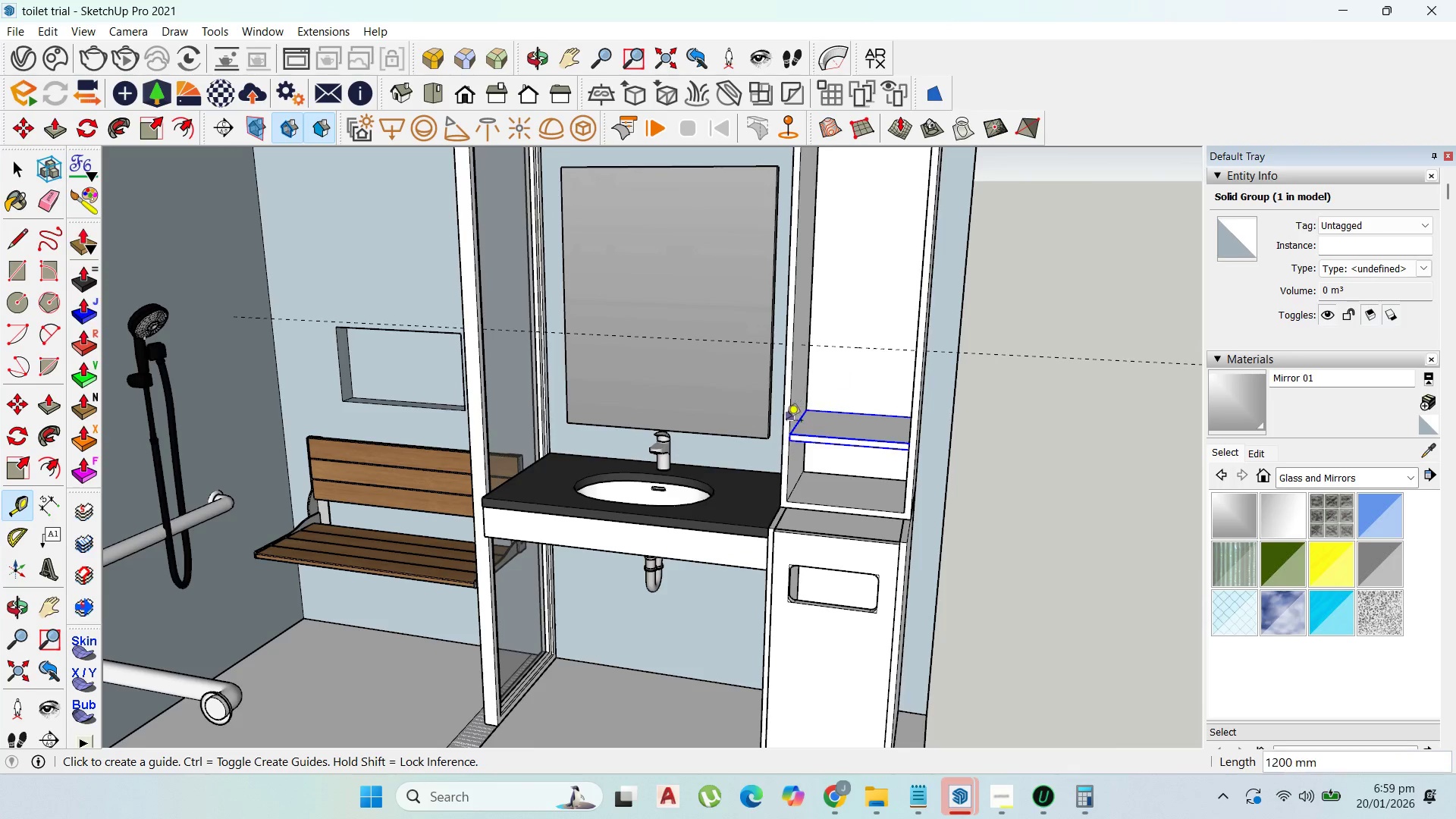 
key(Control+Z)
 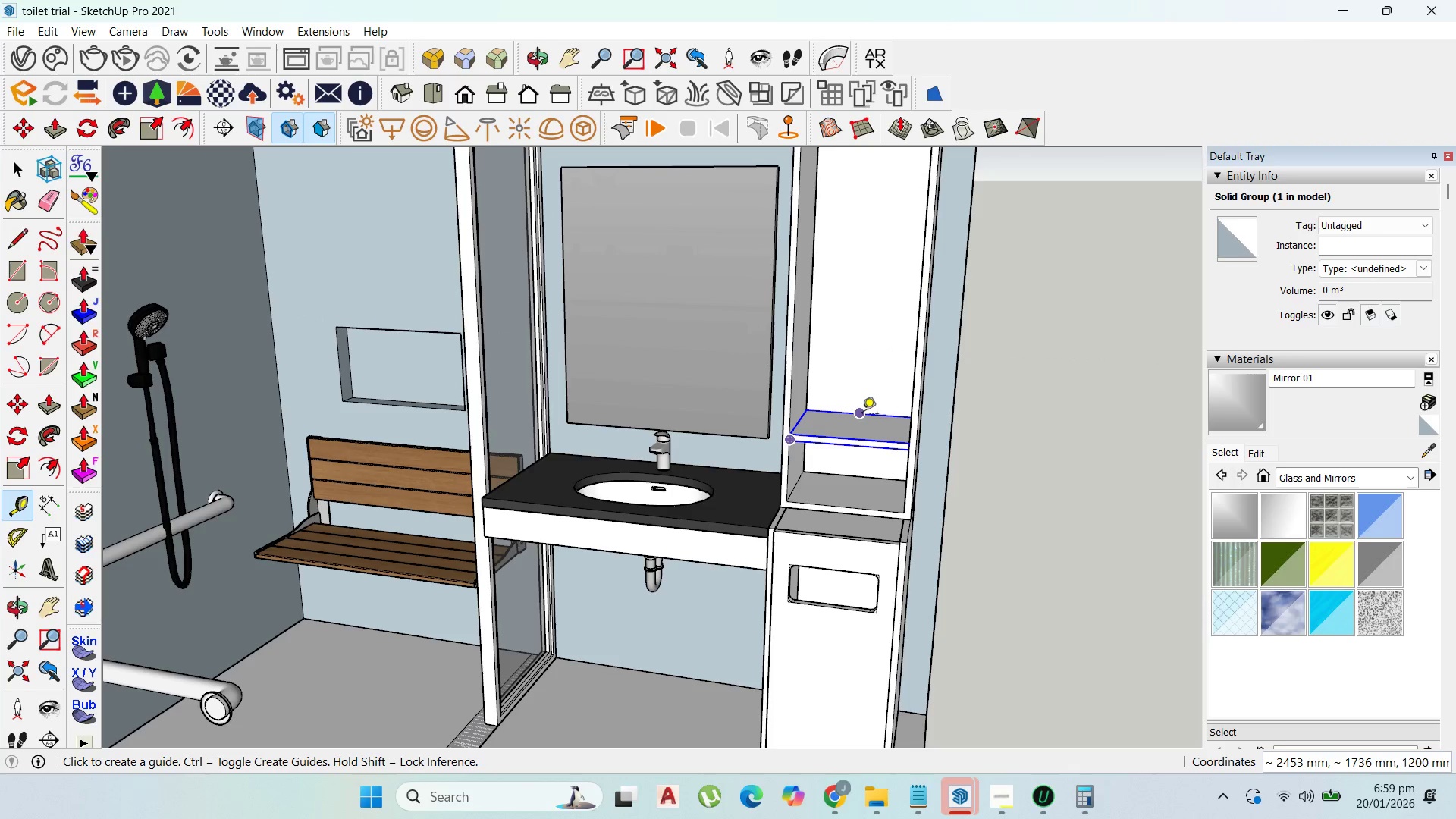 
left_click([863, 413])
 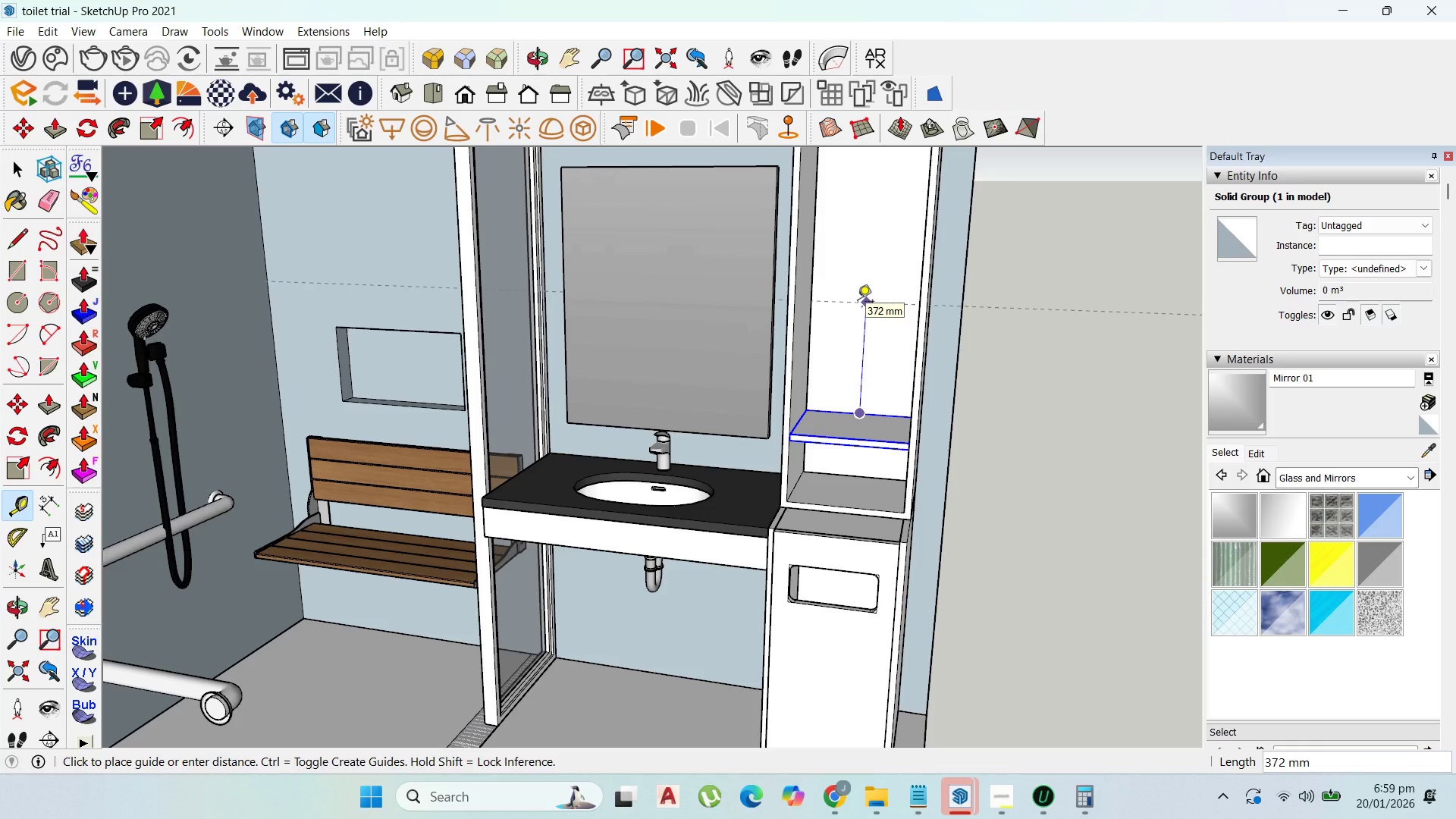 
type(326)
 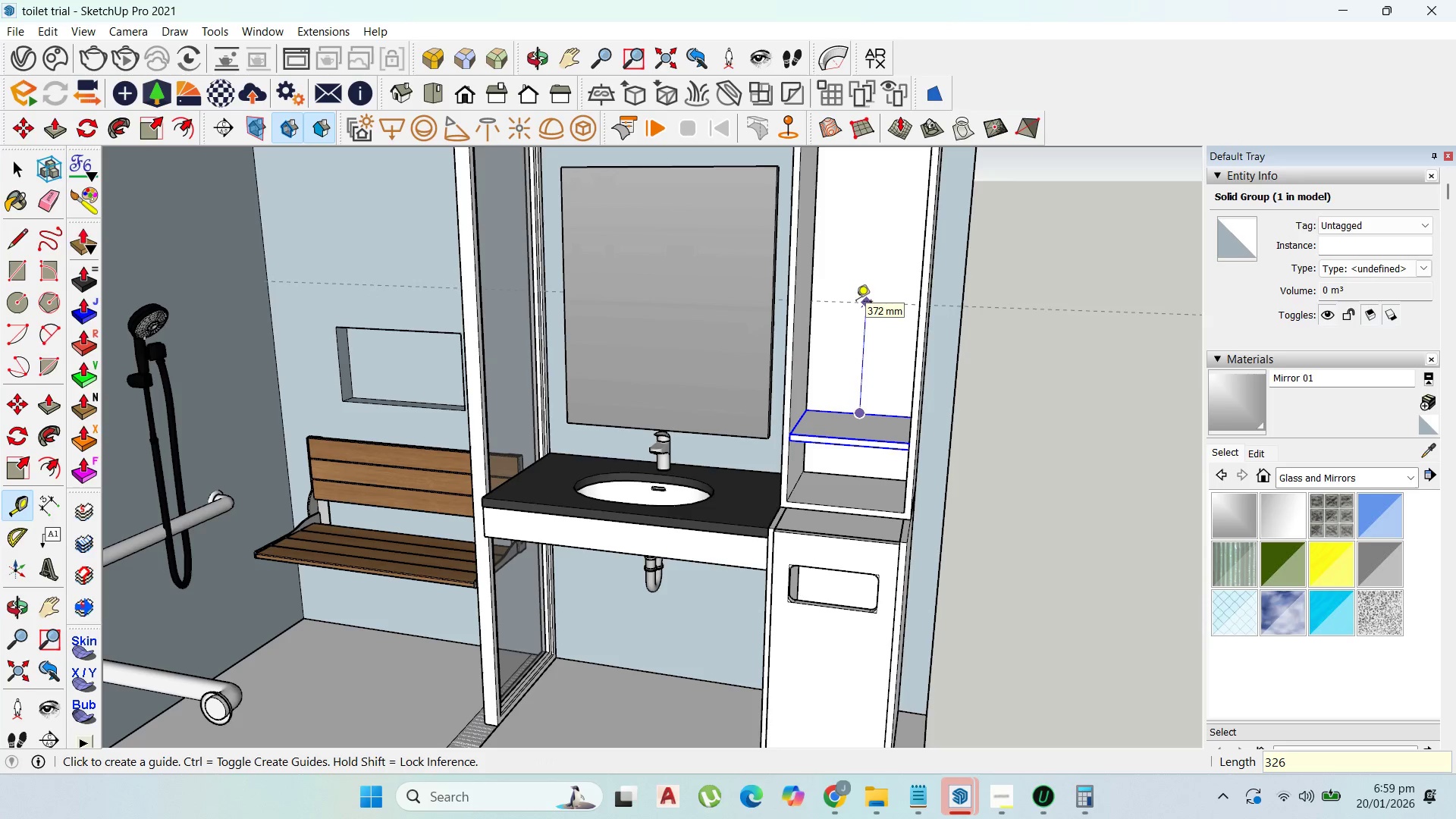 
key(Enter)
 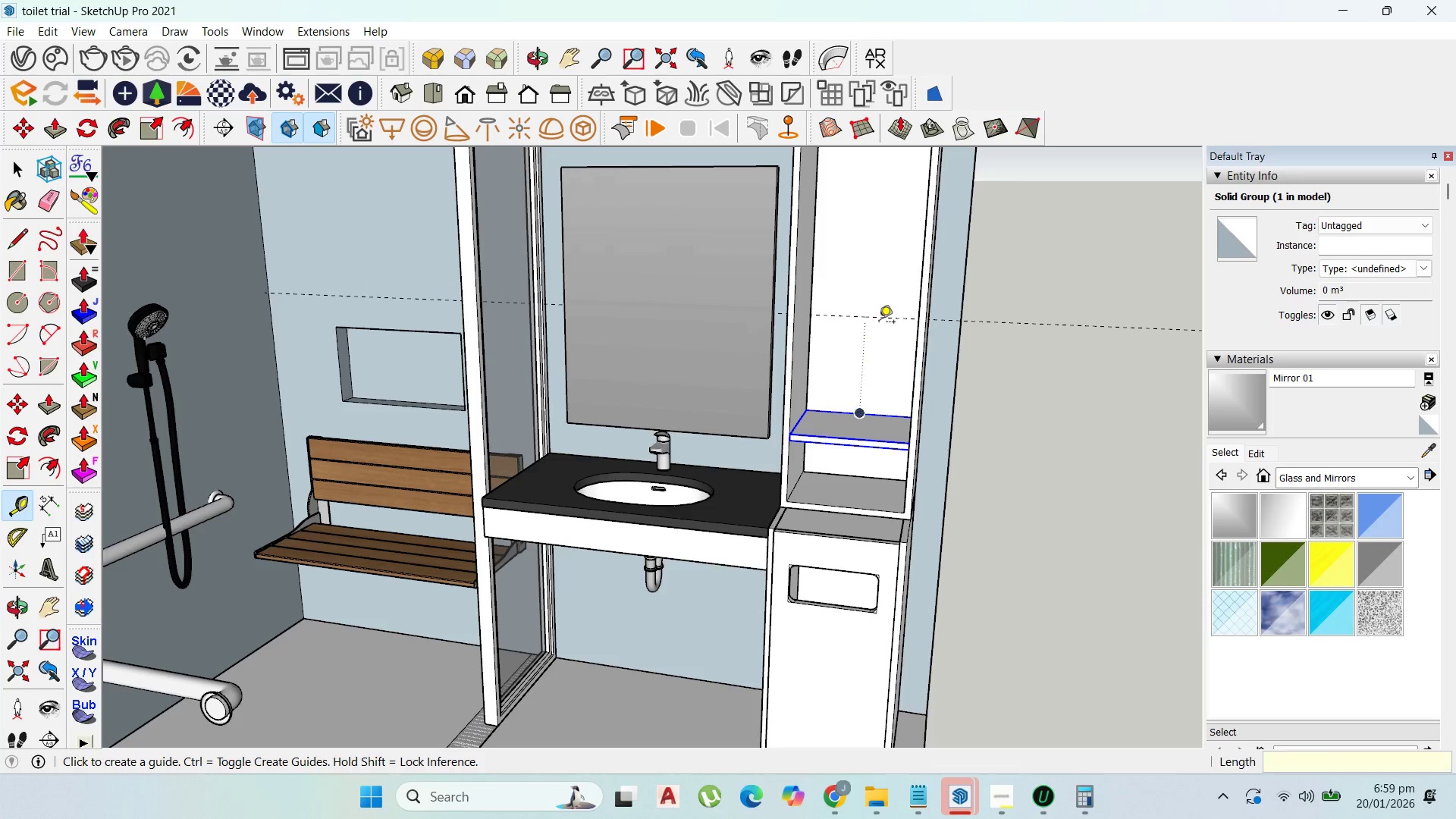 
key(Escape)
 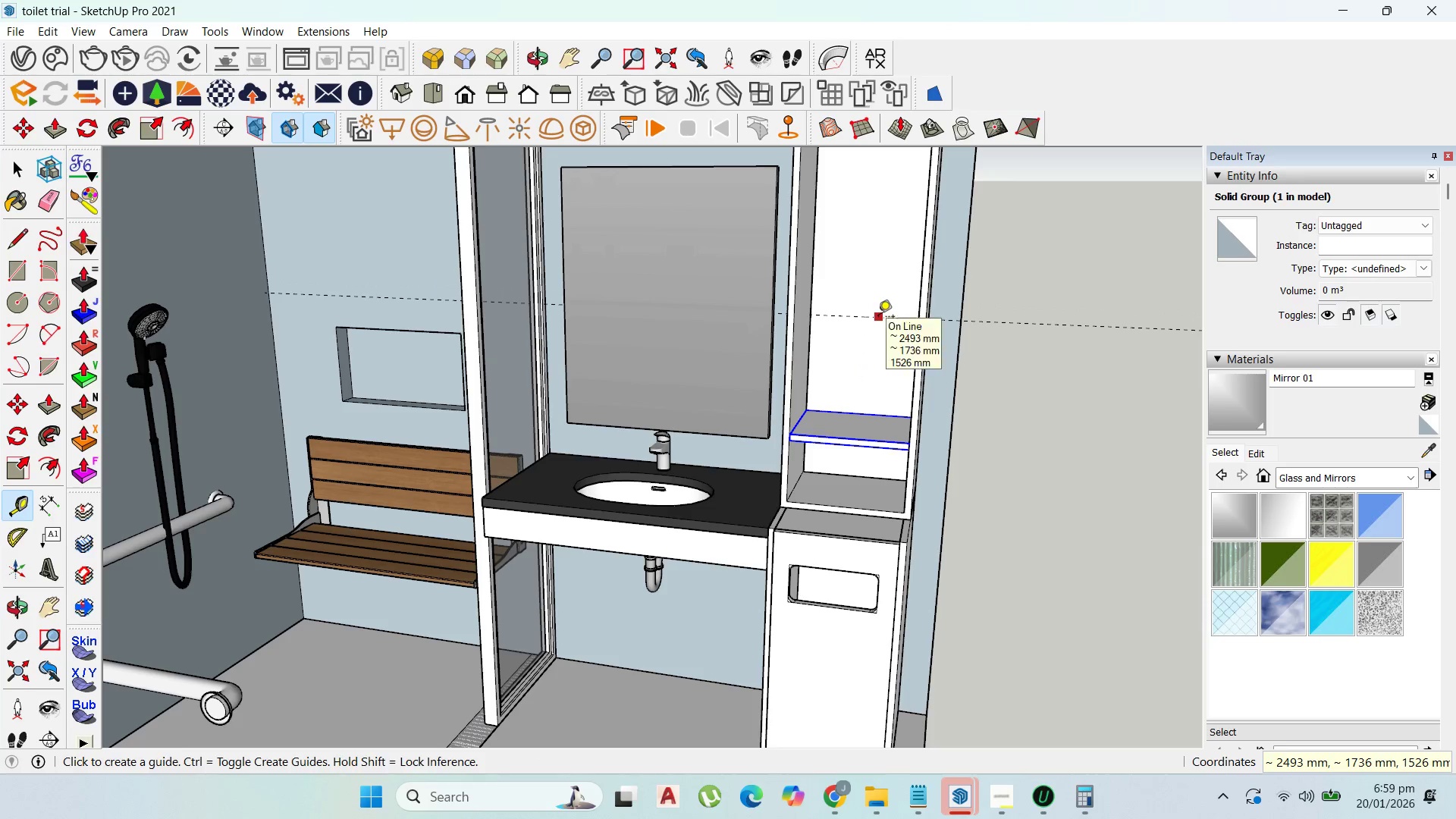 
left_click([878, 318])
 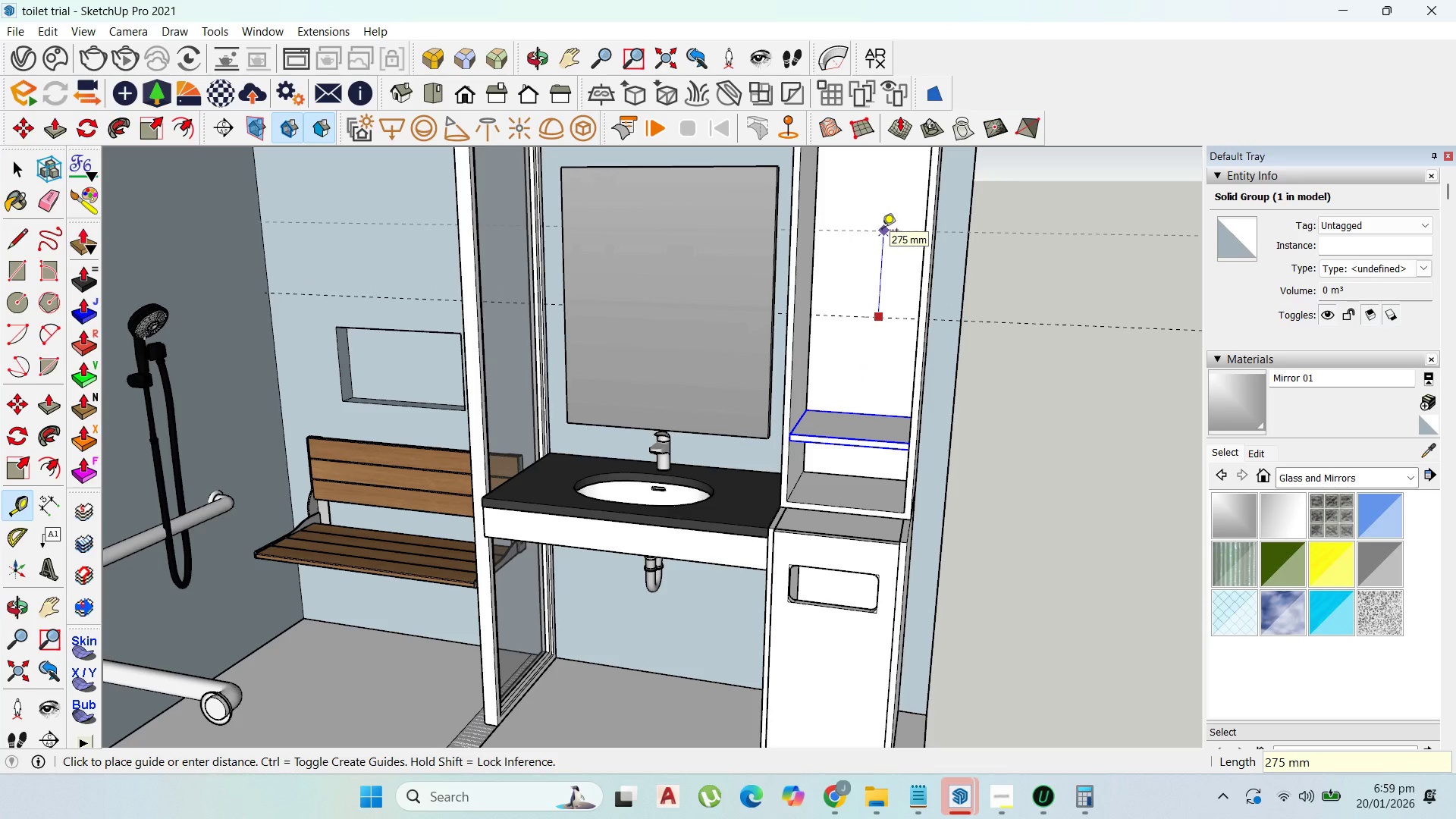 
type(326)
 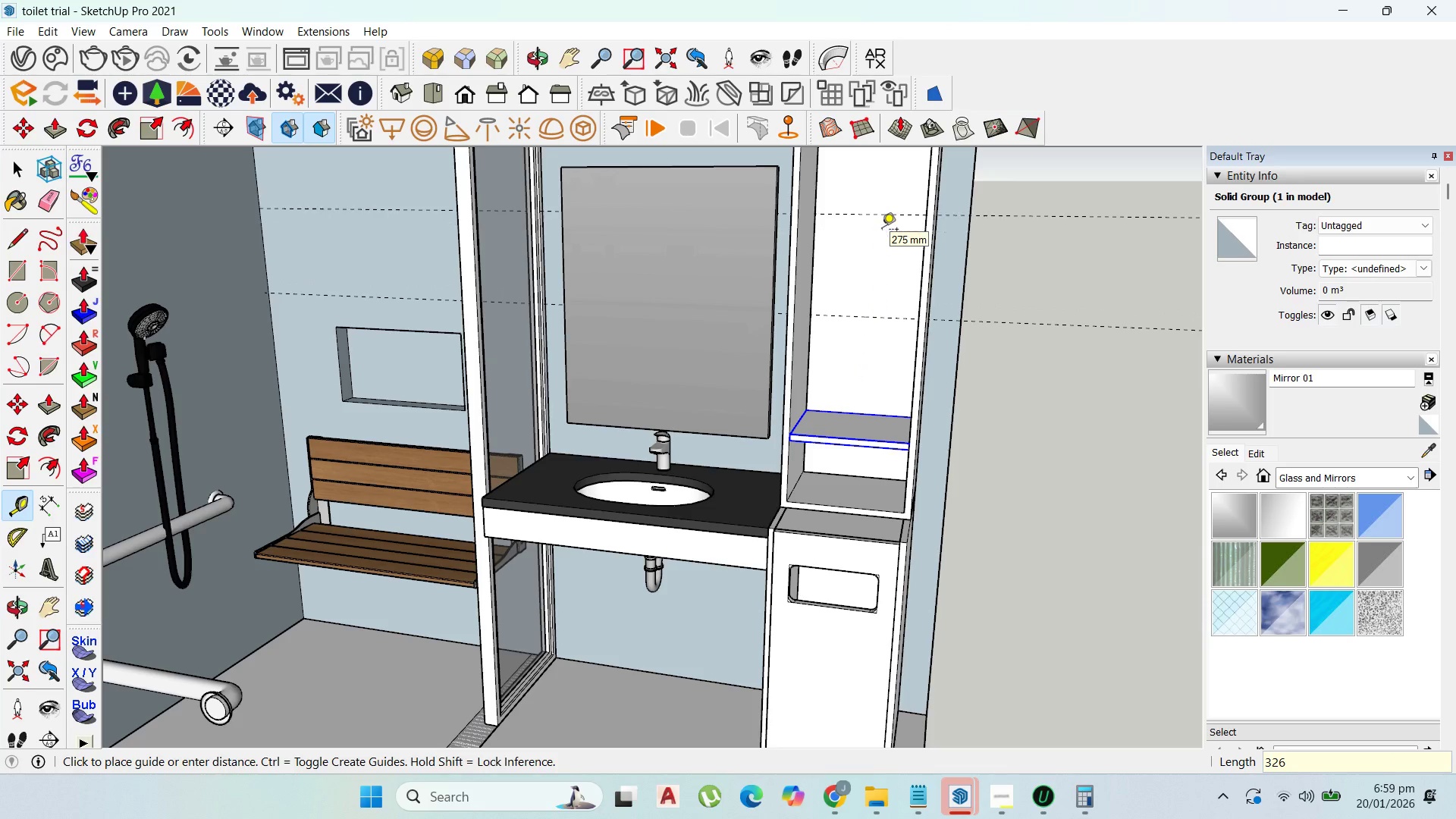 
key(Enter)
 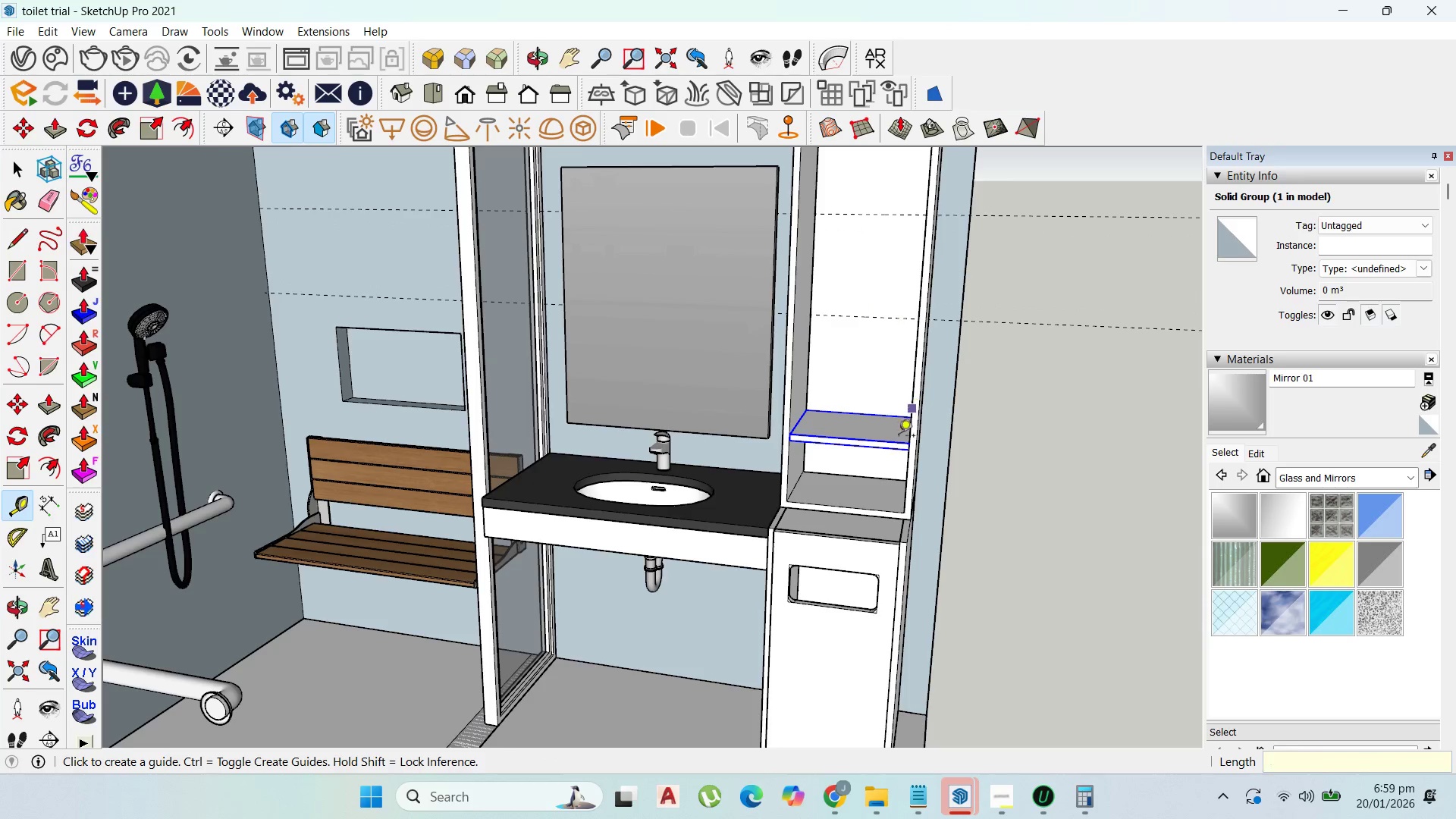 
scroll: coordinate [887, 450], scroll_direction: down, amount: 3.0
 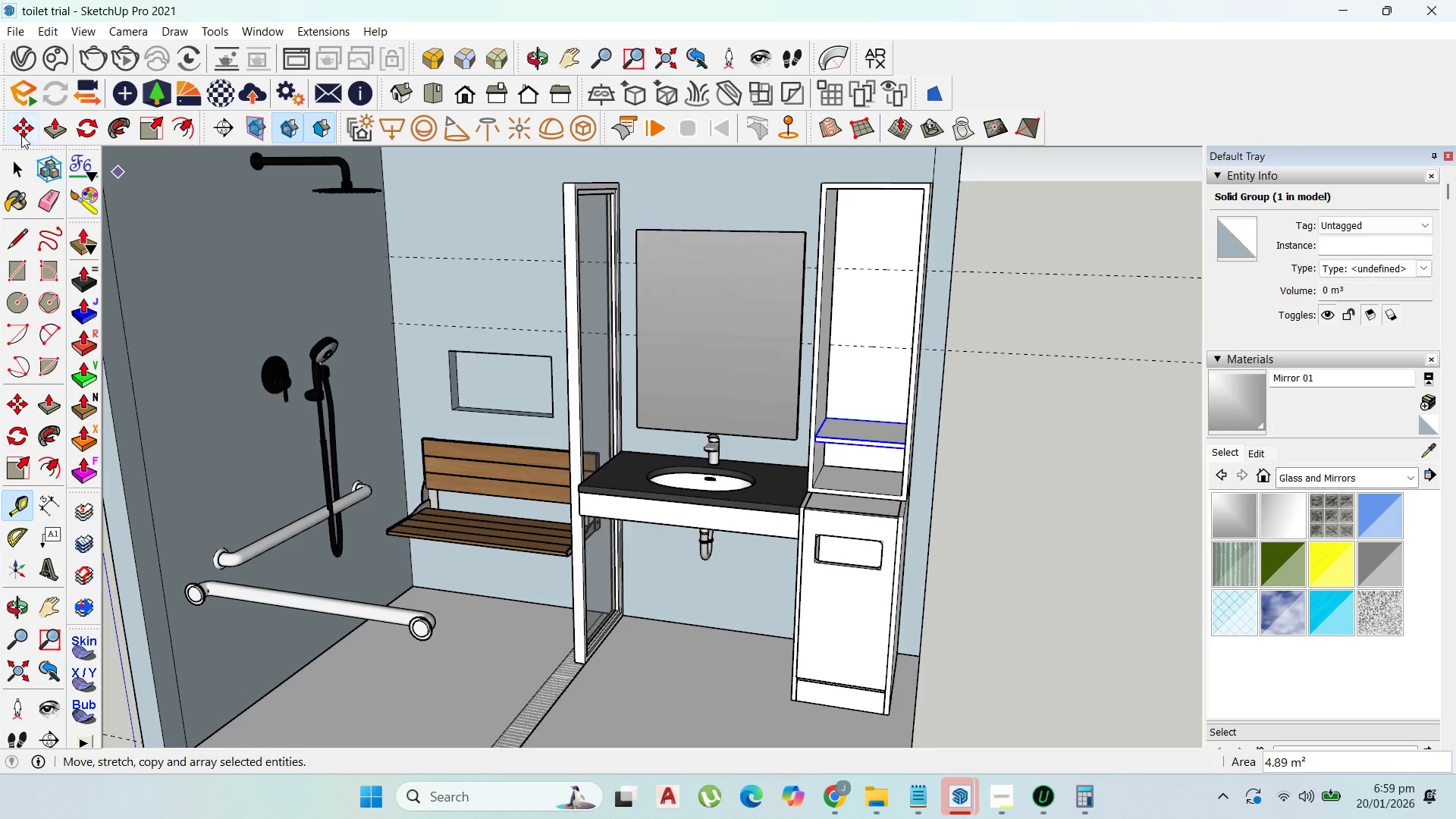 
left_click_drag(start_coordinate=[24, 134], to_coordinate=[31, 134])
 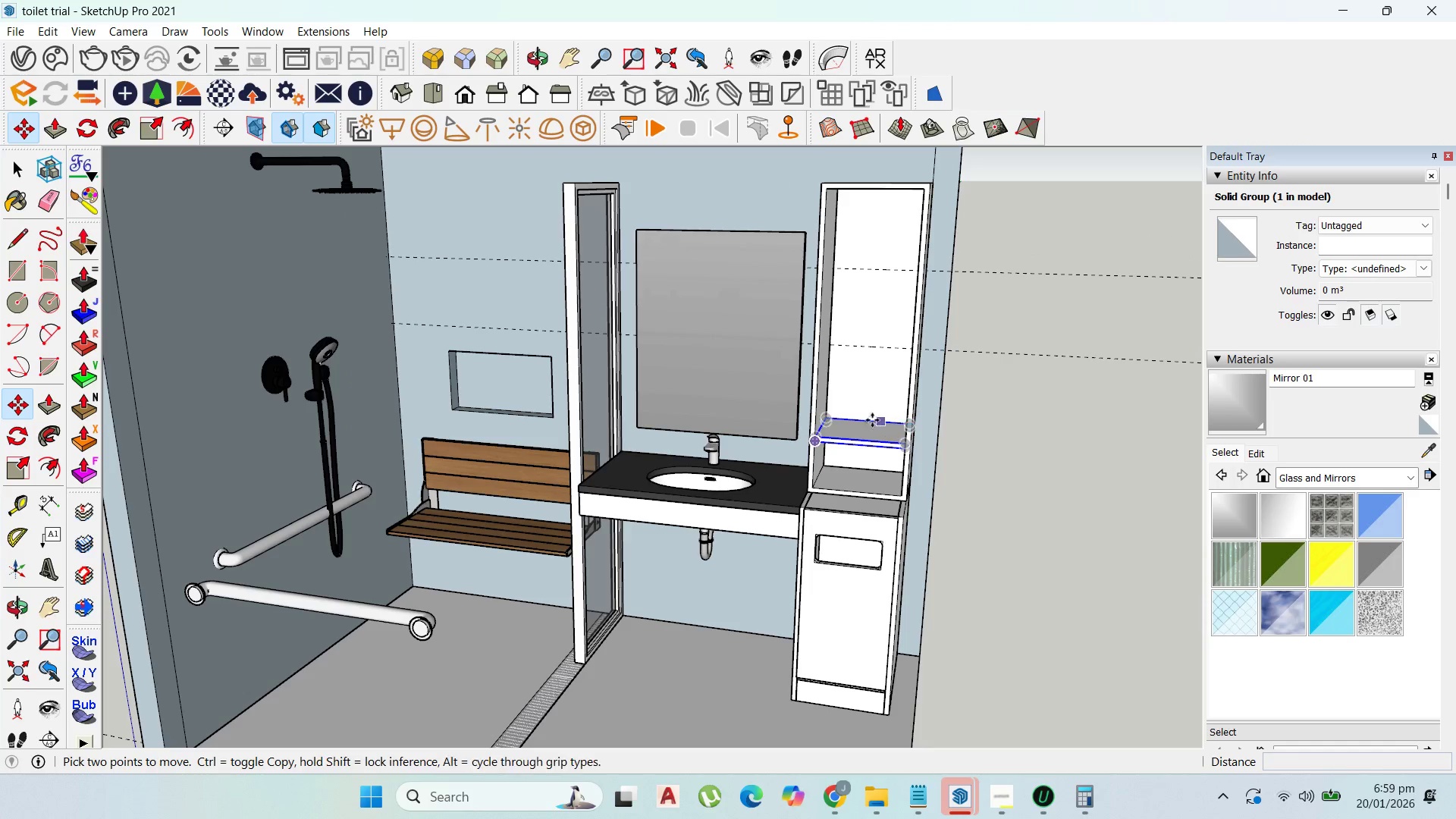 
left_click([871, 419])
 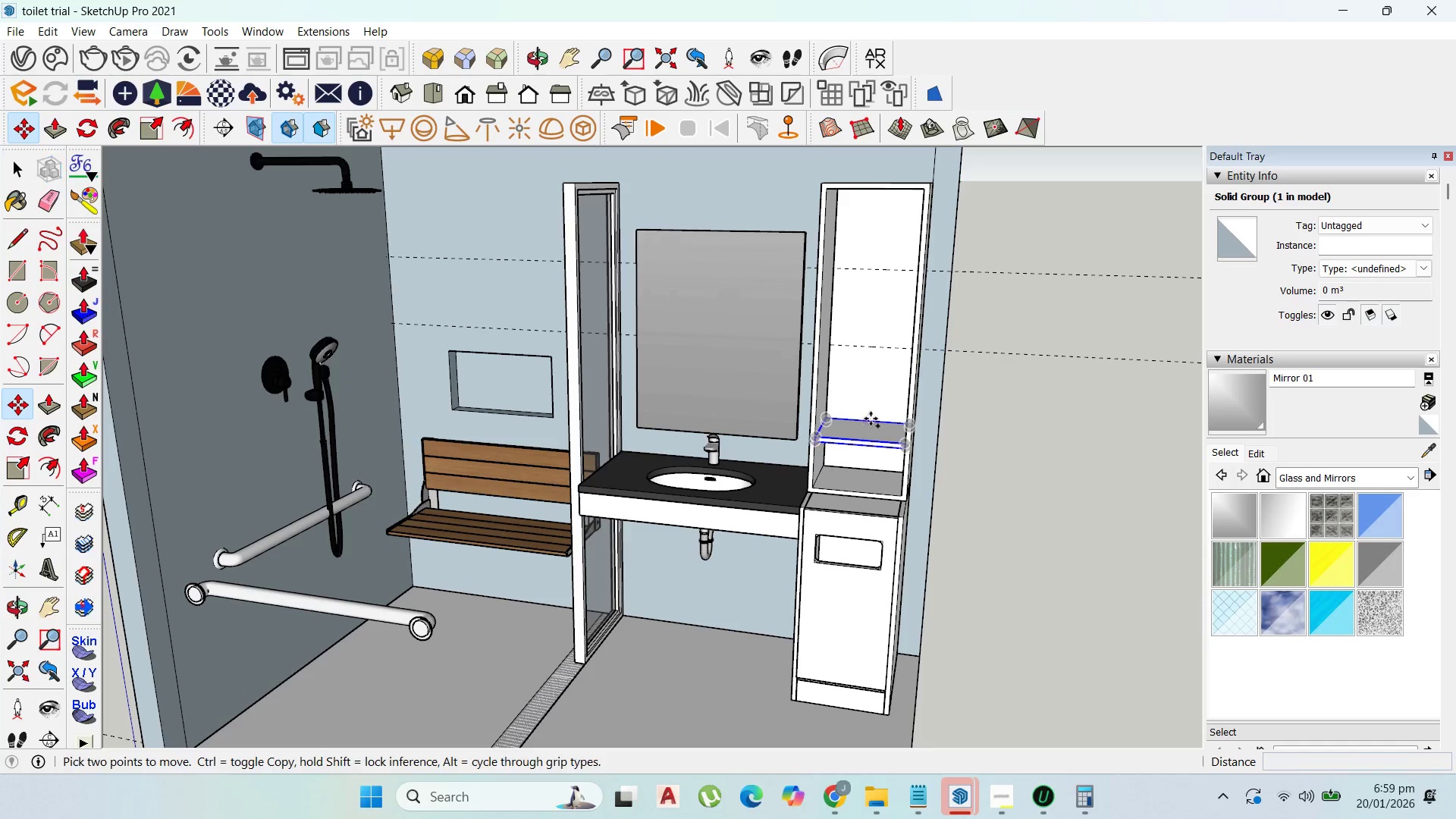 
key(Control+ControlLeft)
 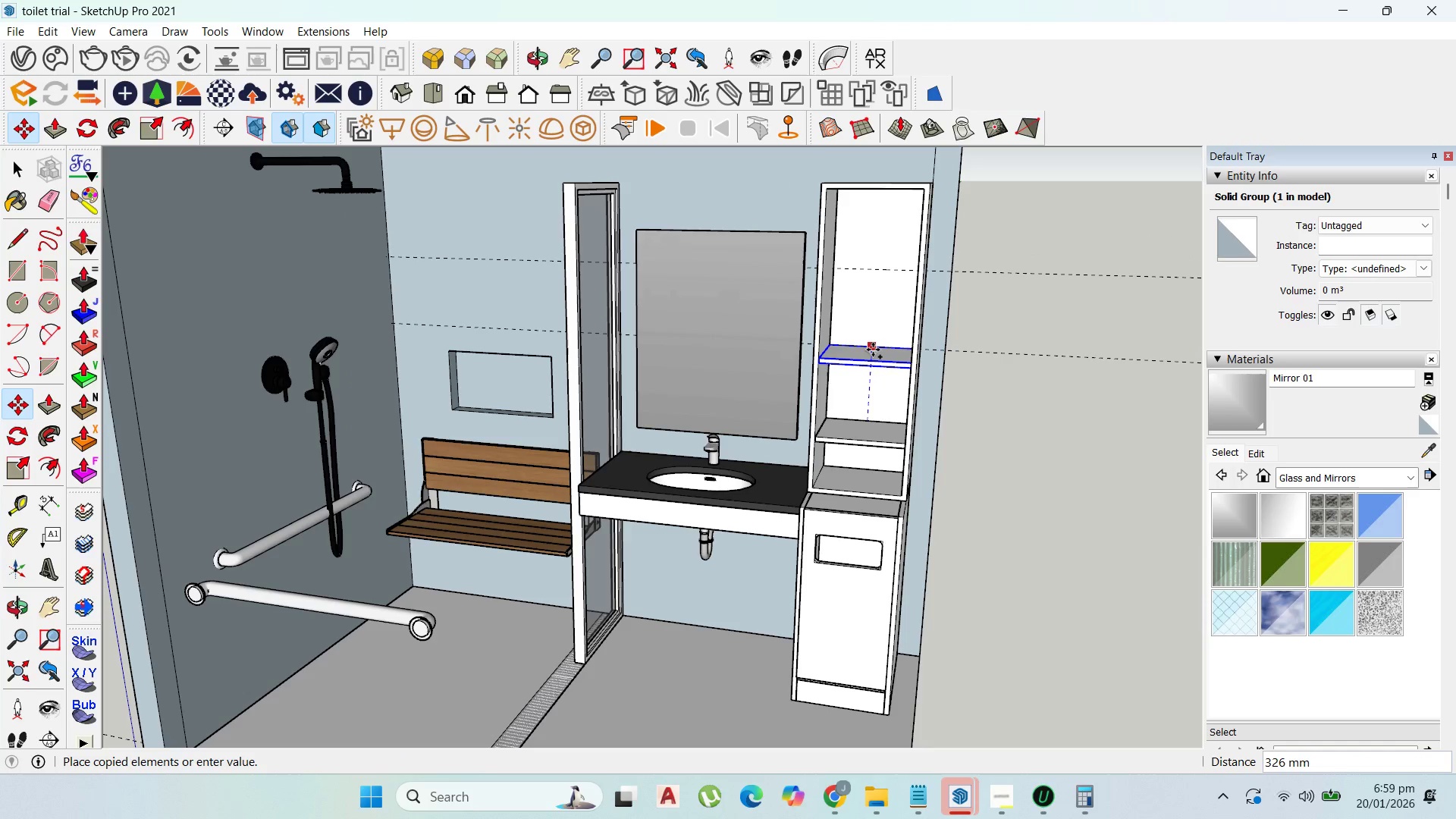 
left_click([873, 350])
 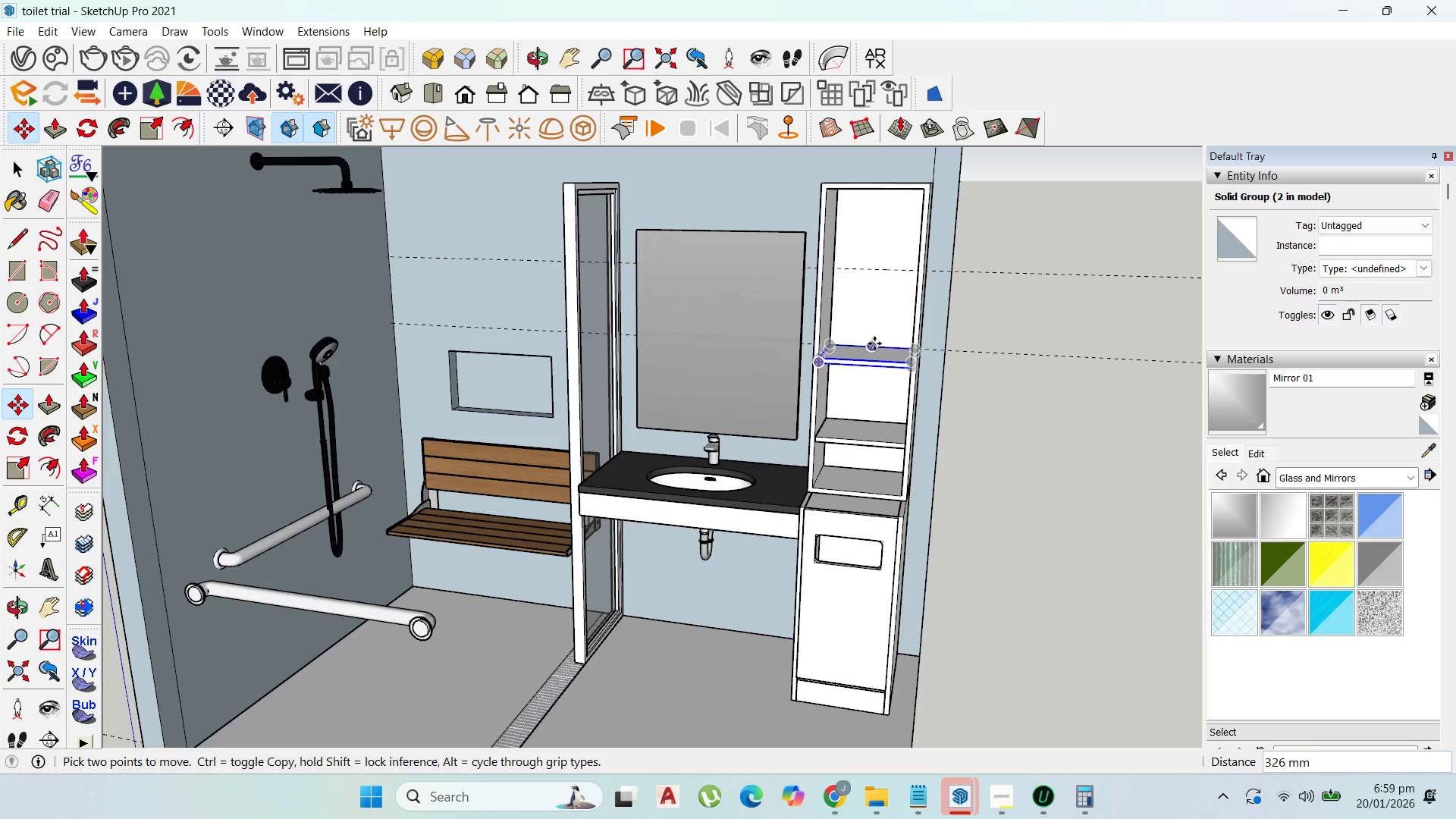 
left_click([874, 344])
 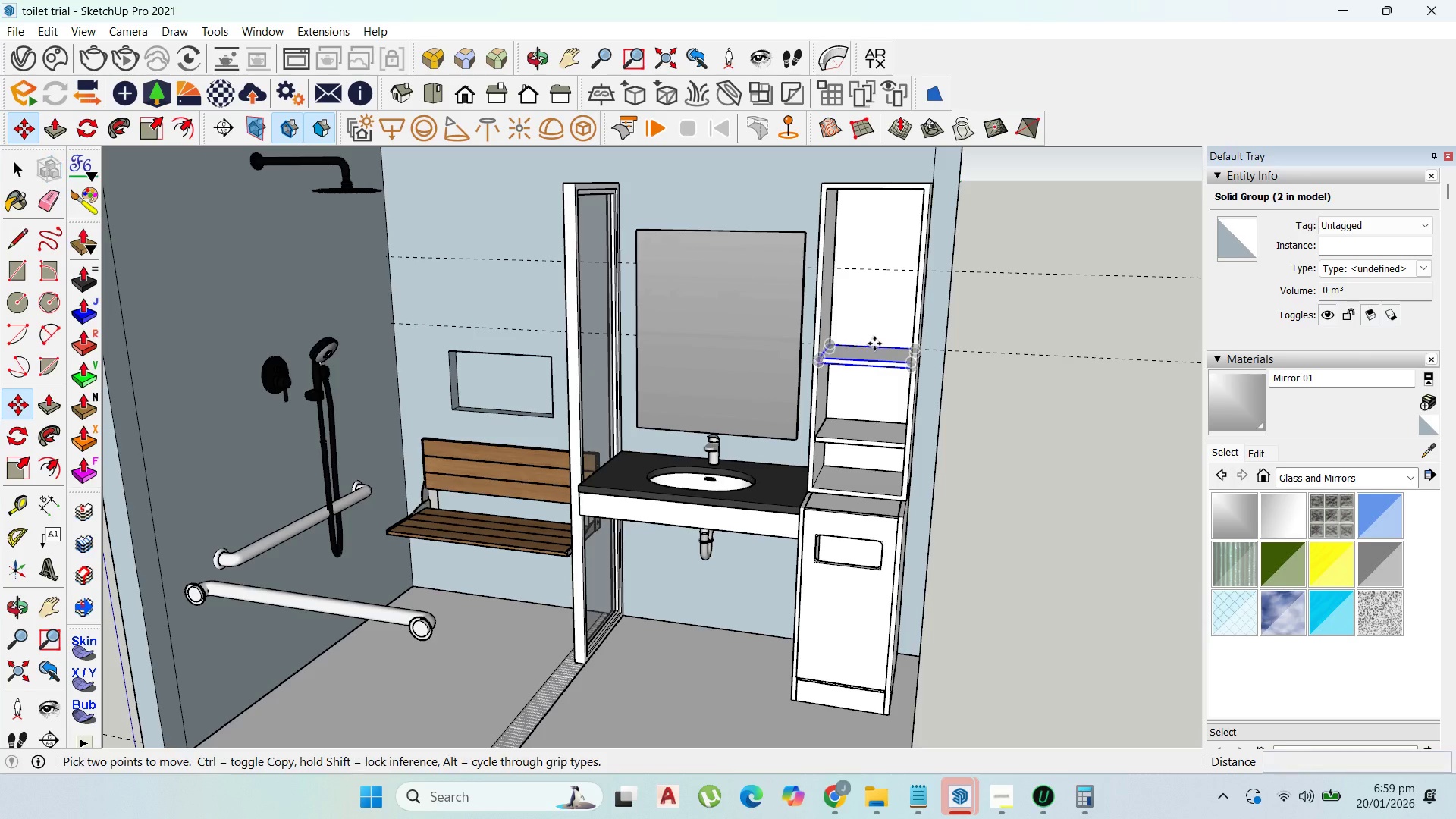 
key(Control+ControlLeft)
 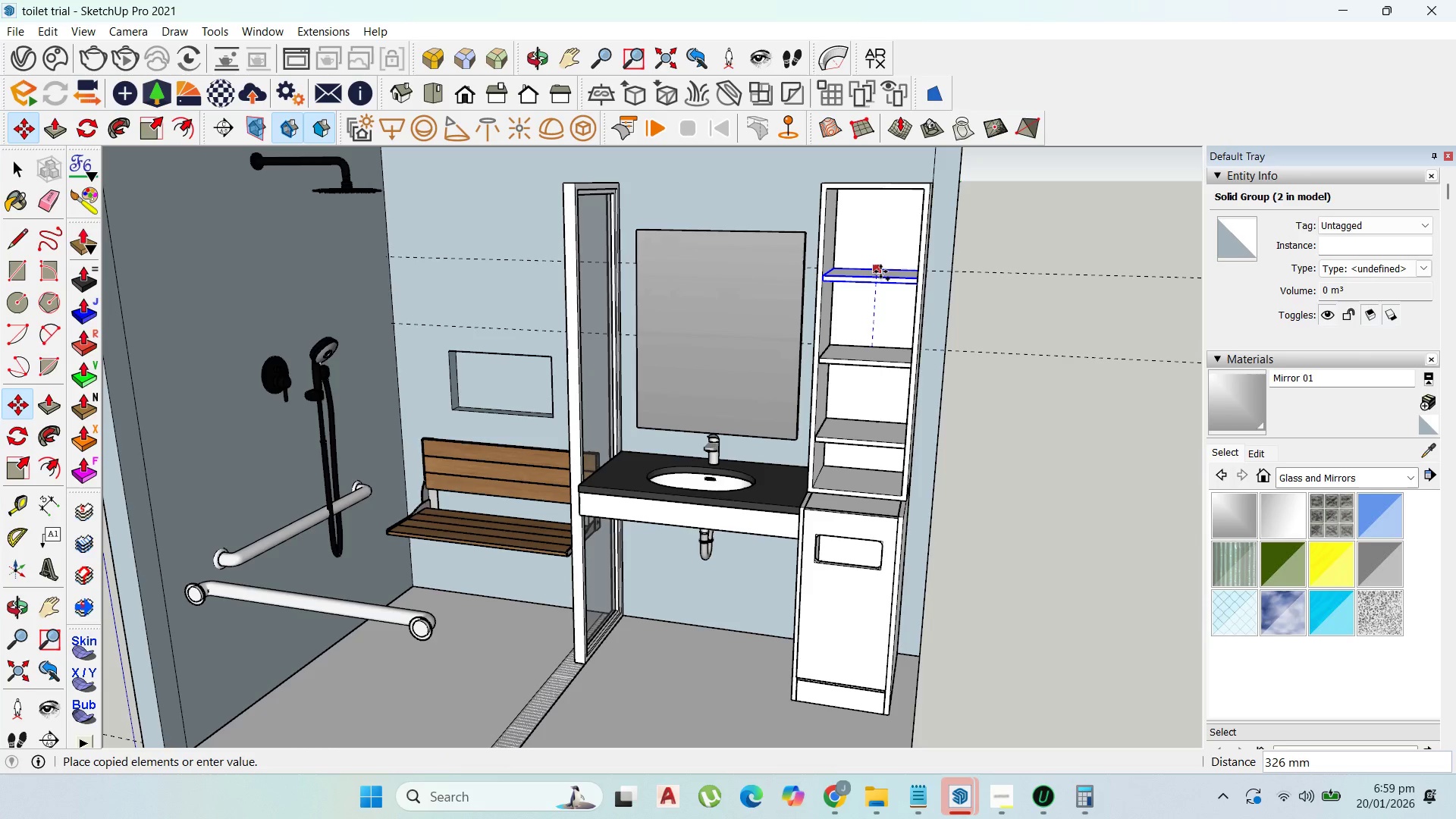 
left_click([880, 271])
 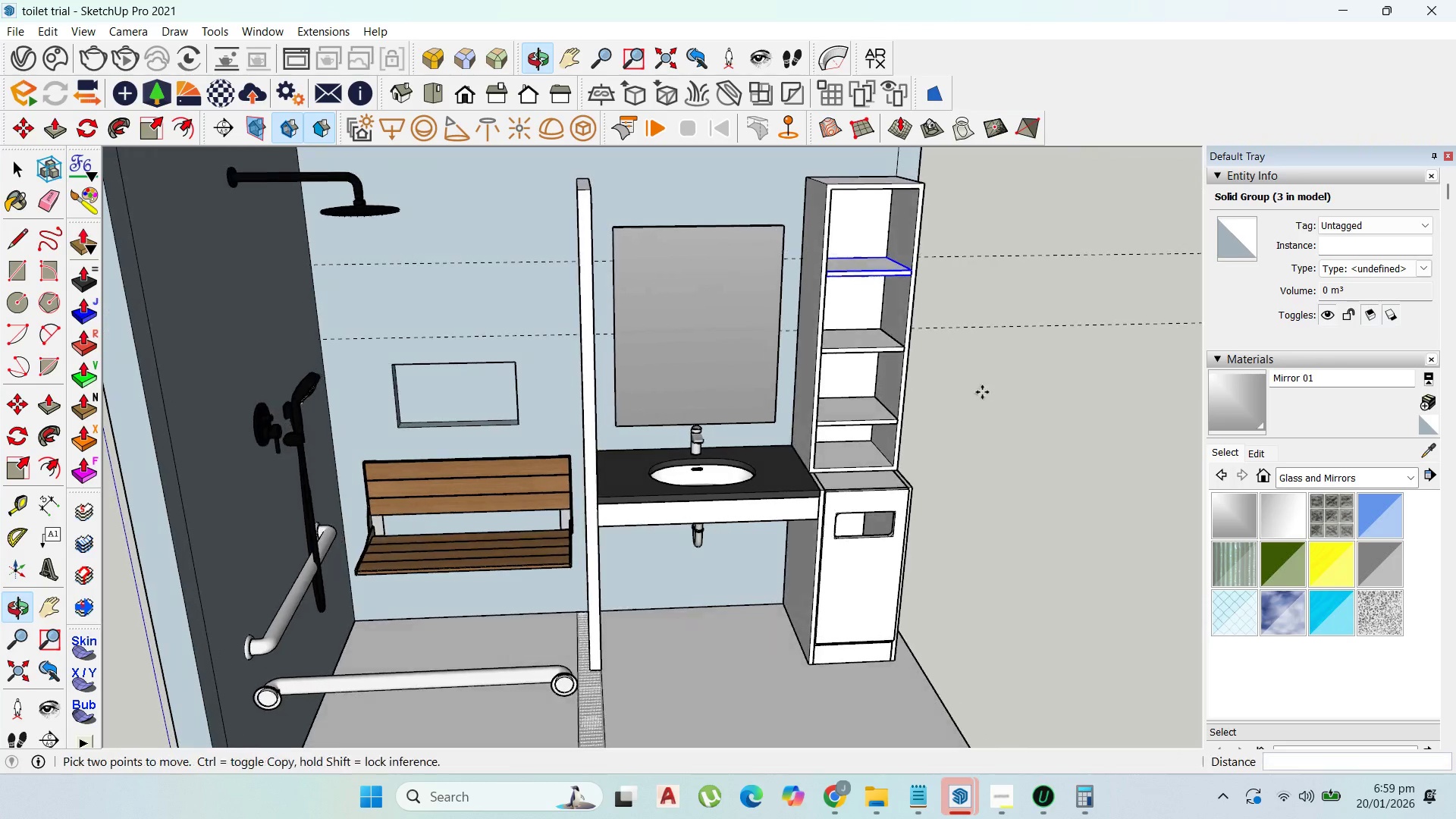 
scroll: coordinate [711, 439], scroll_direction: up, amount: 2.0
 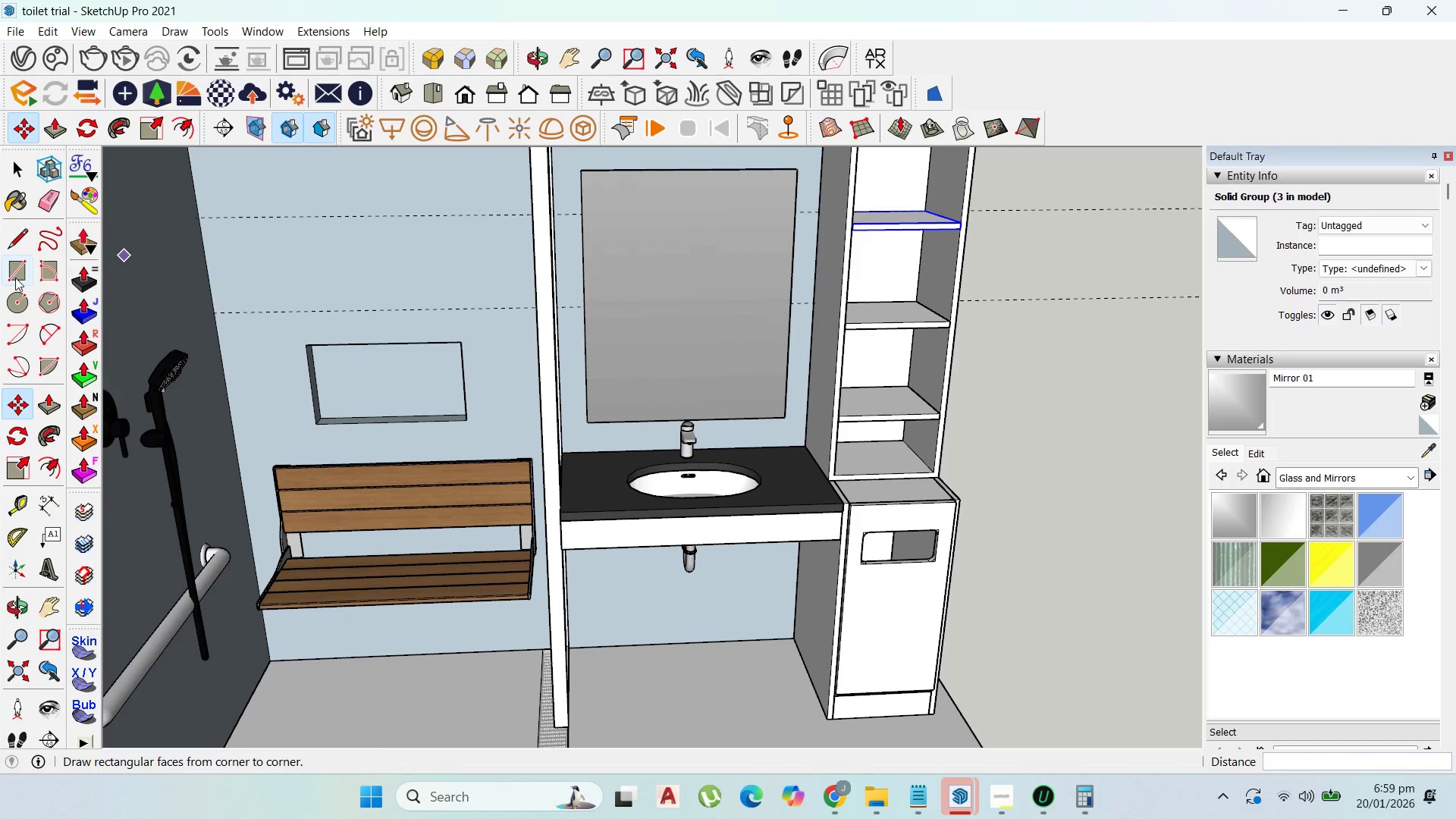 
left_click([15, 273])
 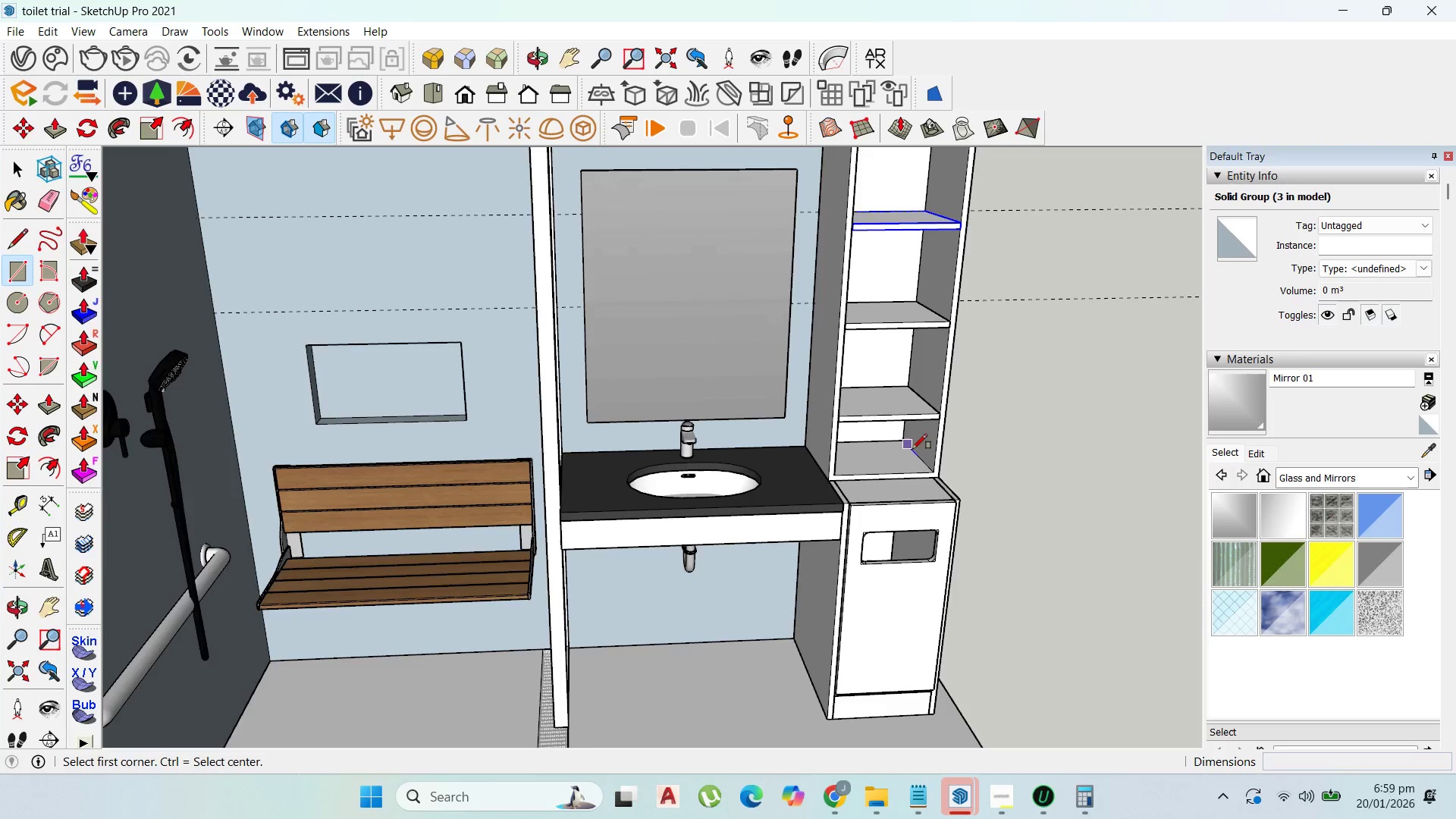 
scroll: coordinate [833, 406], scroll_direction: up, amount: 5.0
 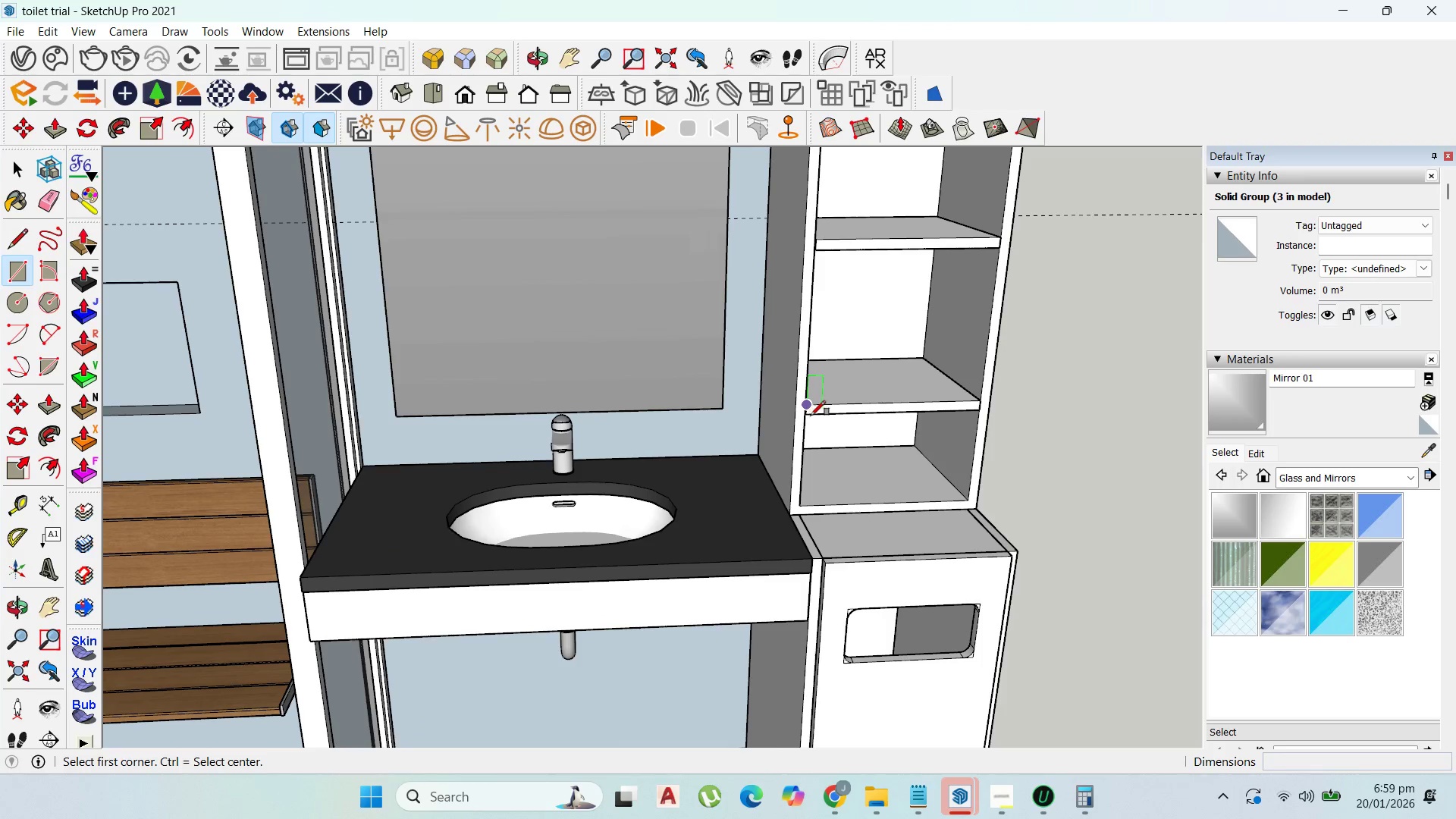 
left_click_drag(start_coordinate=[808, 410], to_coordinate=[817, 416])
 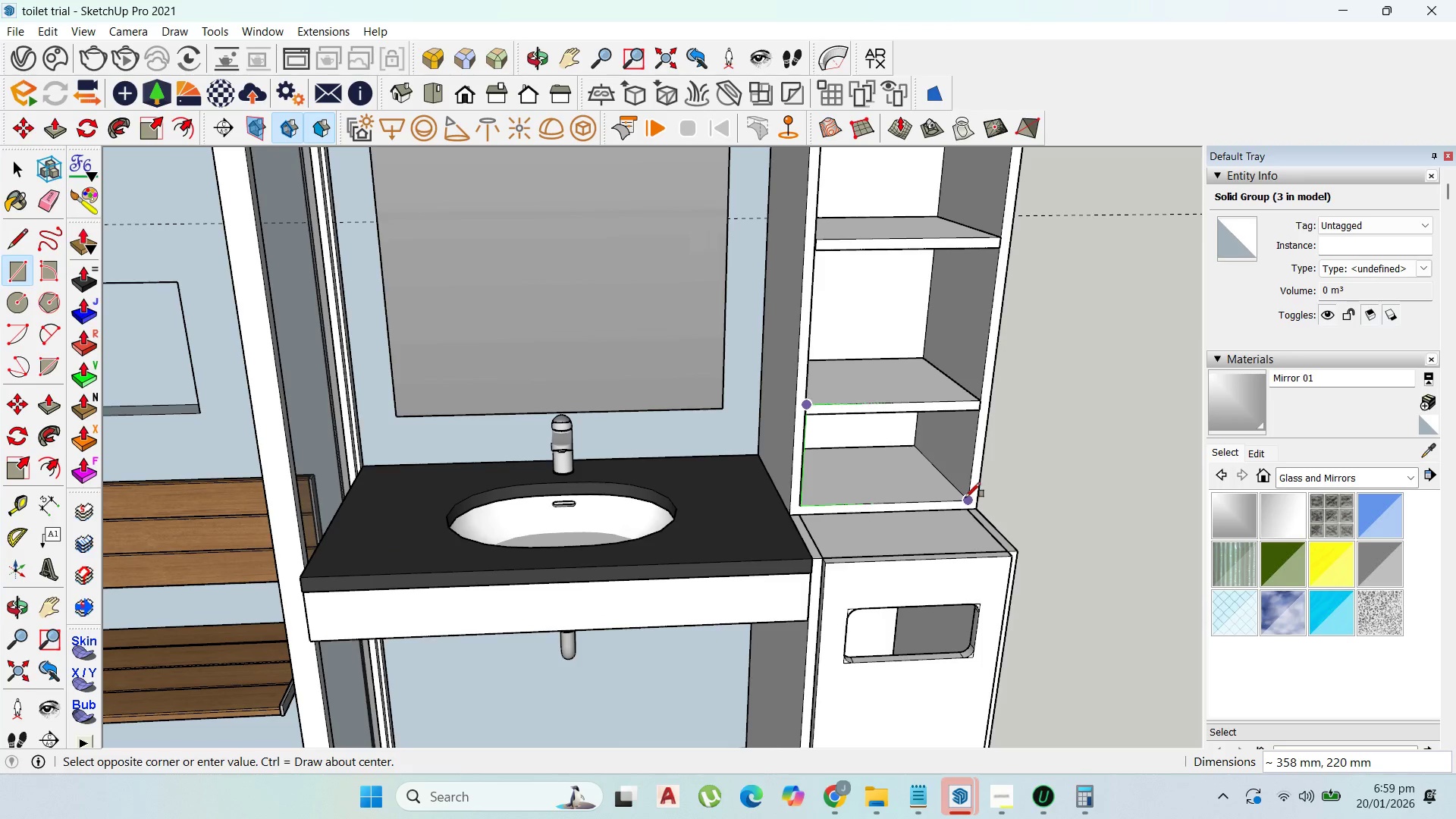 
left_click([965, 497])
 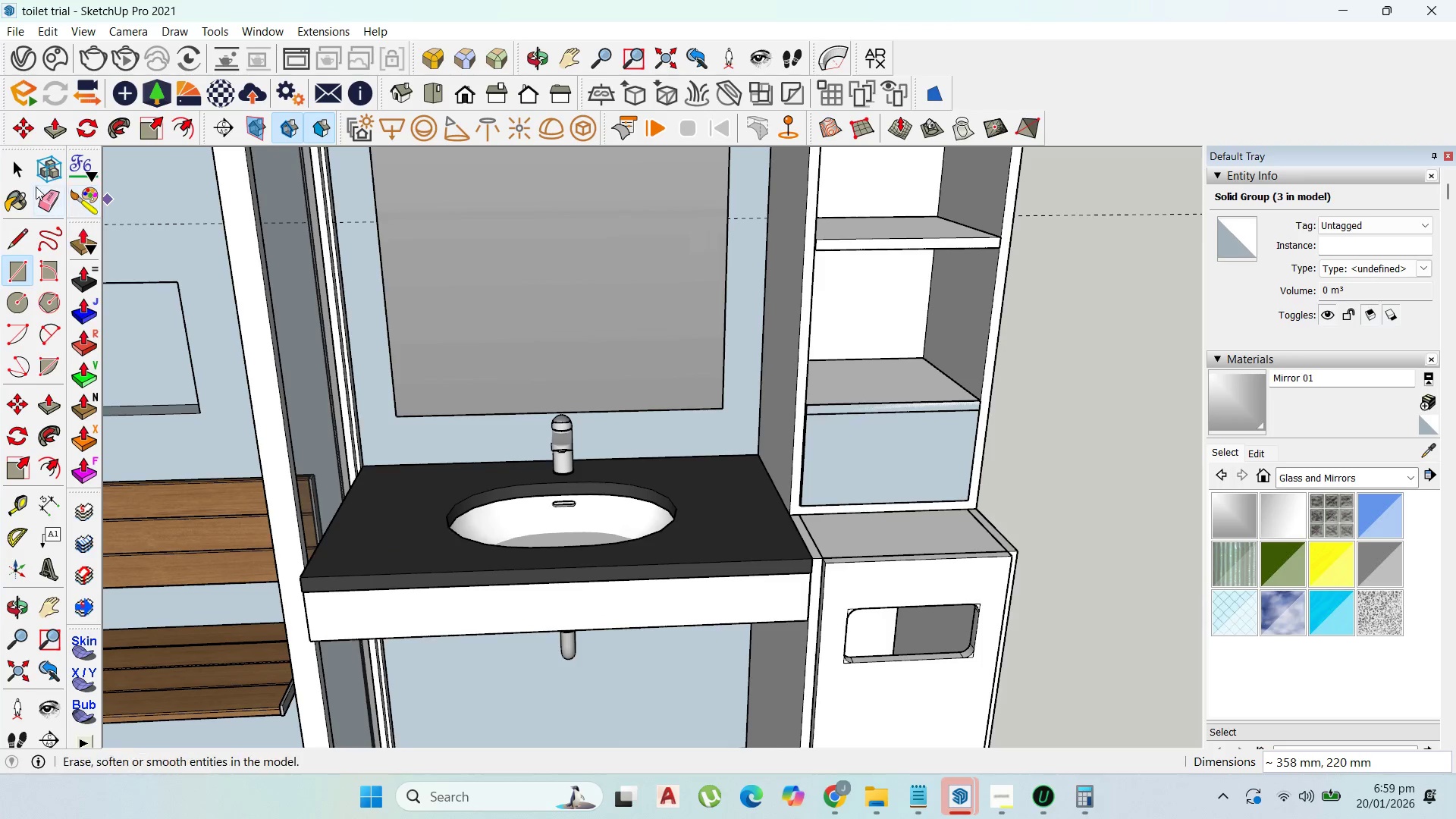 
left_click([23, 169])
 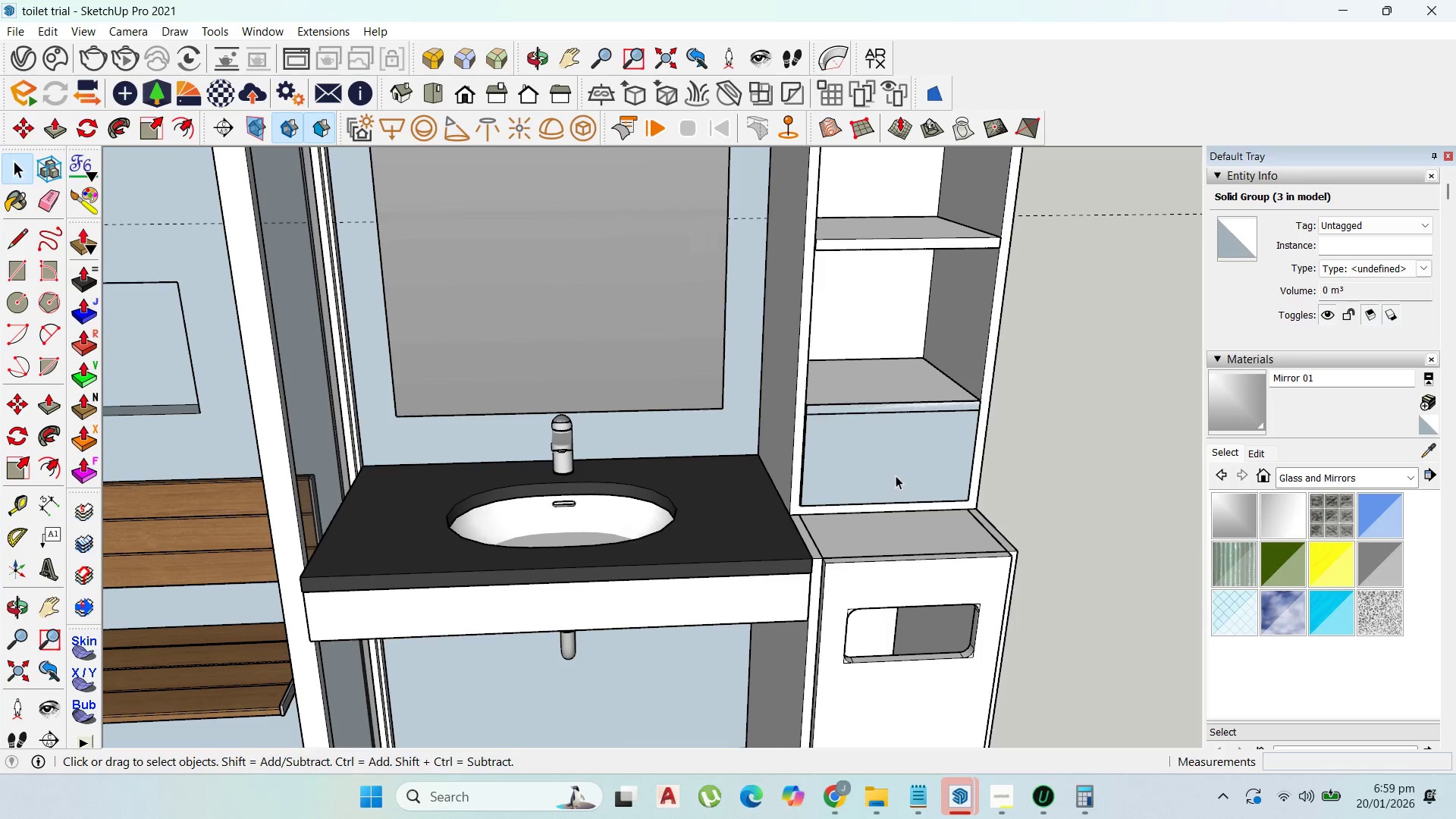 
left_click_drag(start_coordinate=[895, 475], to_coordinate=[889, 473])
 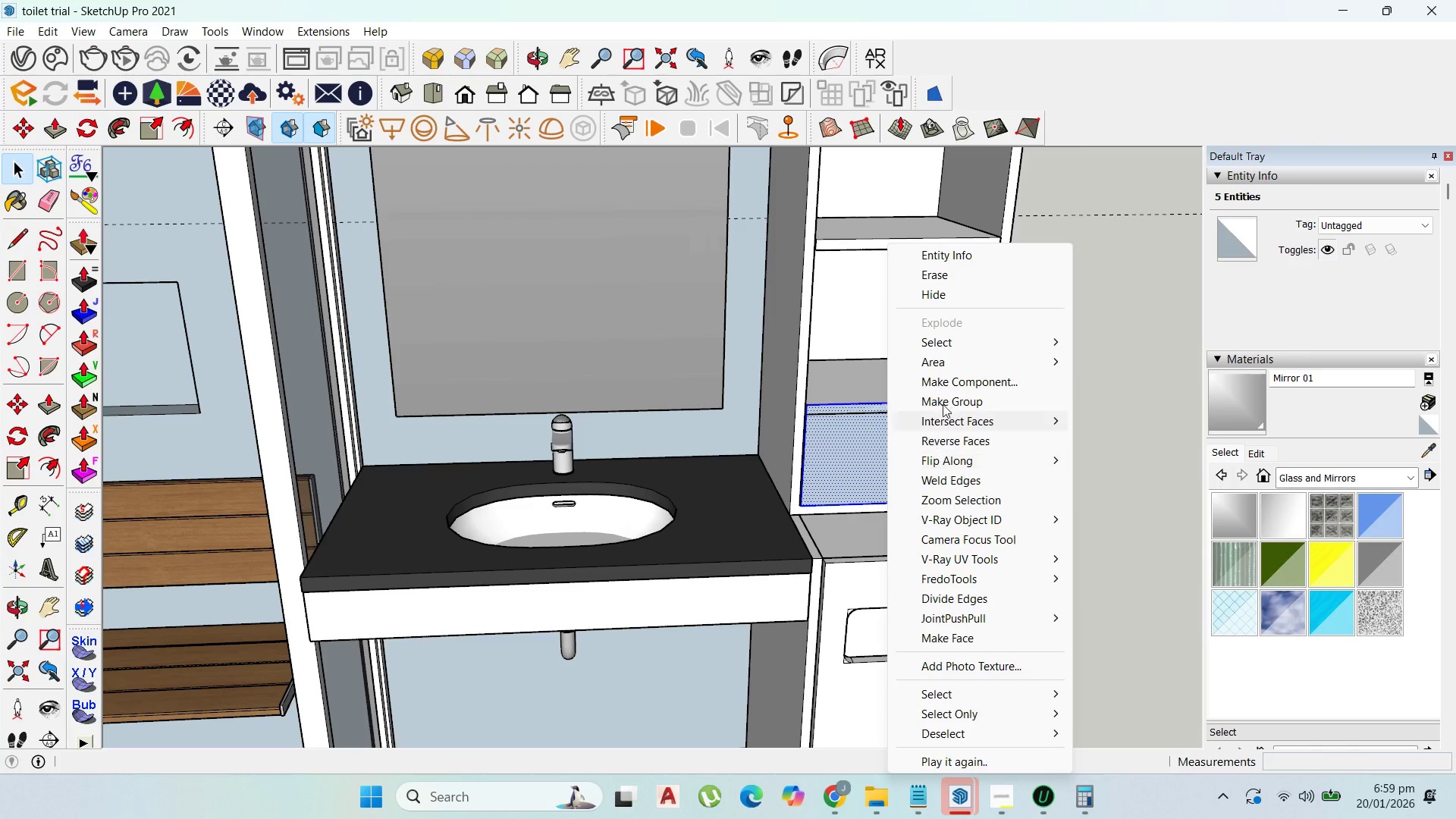 
left_click([946, 395])
 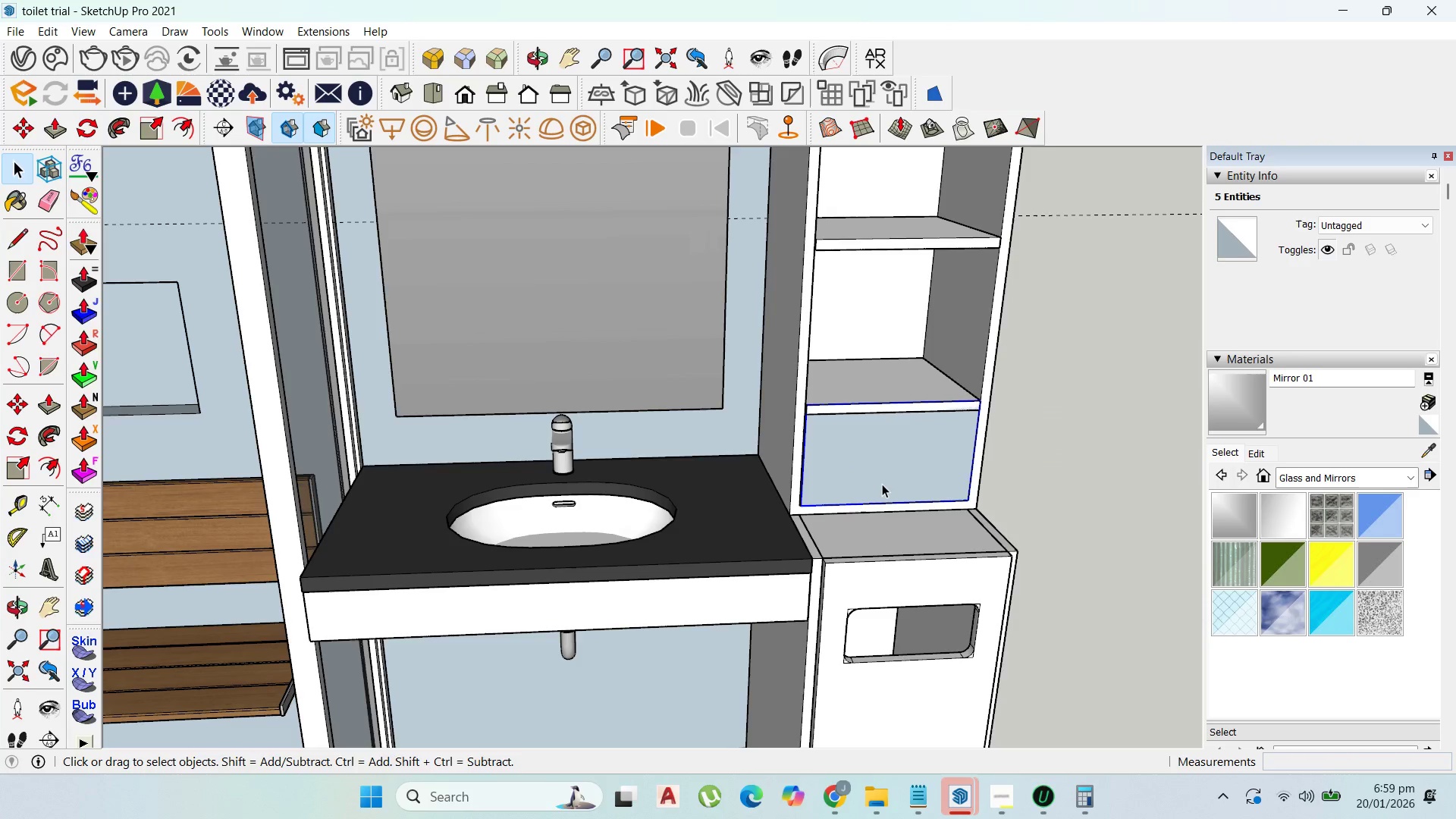 
triple_click([882, 482])
 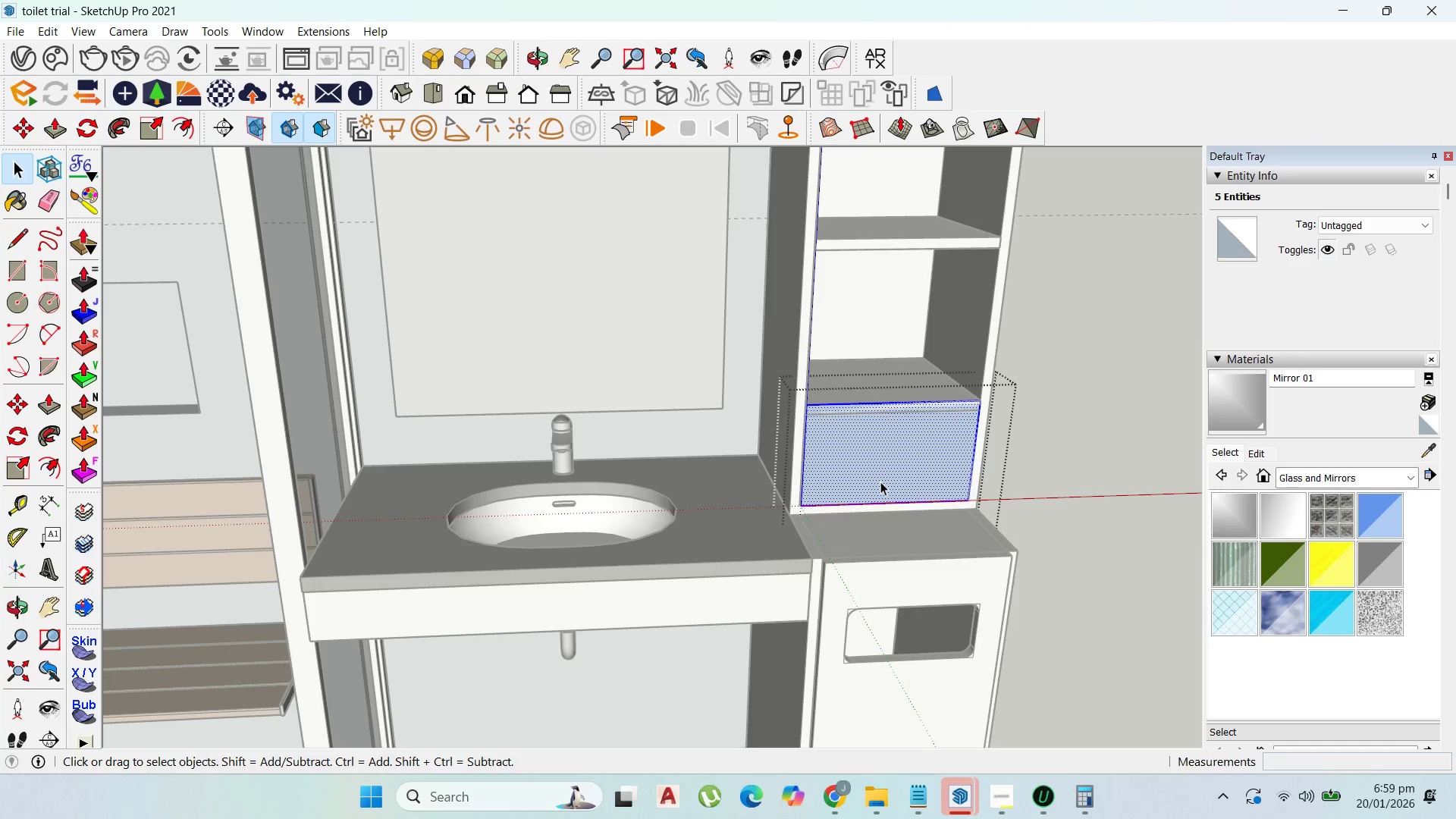 
key(P)
 